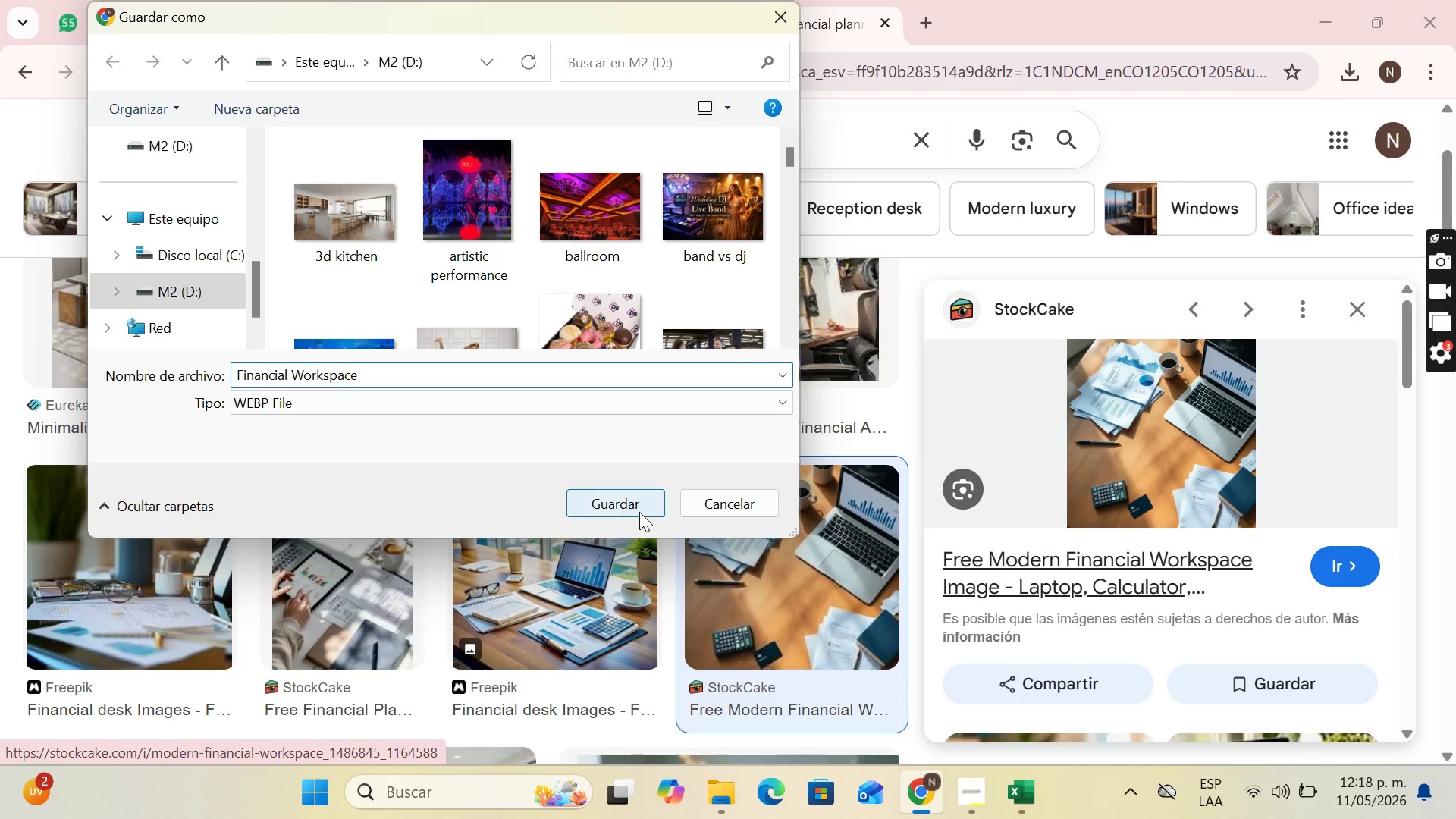 
left_click([639, 512])
 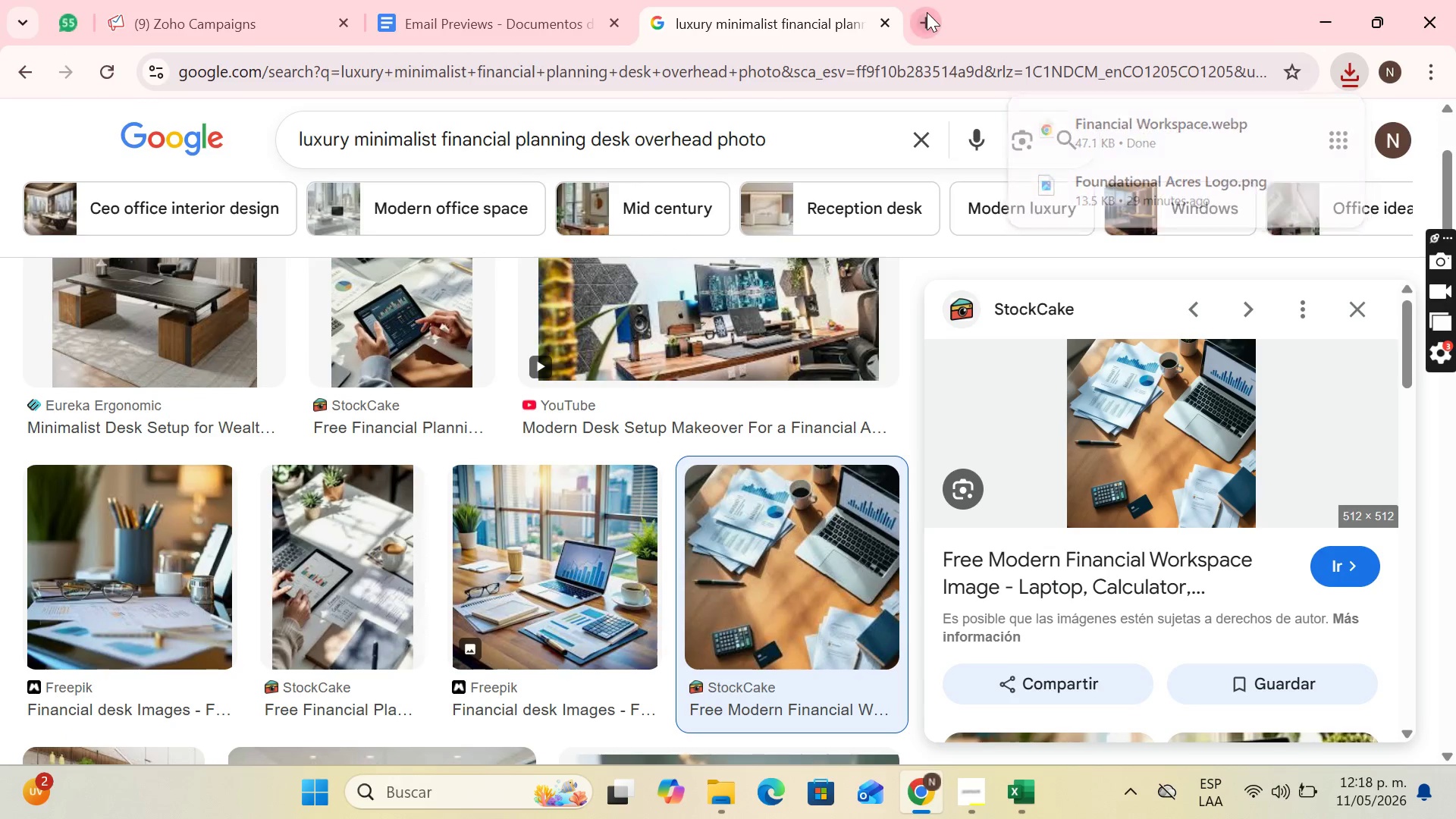 
type(ilov)
 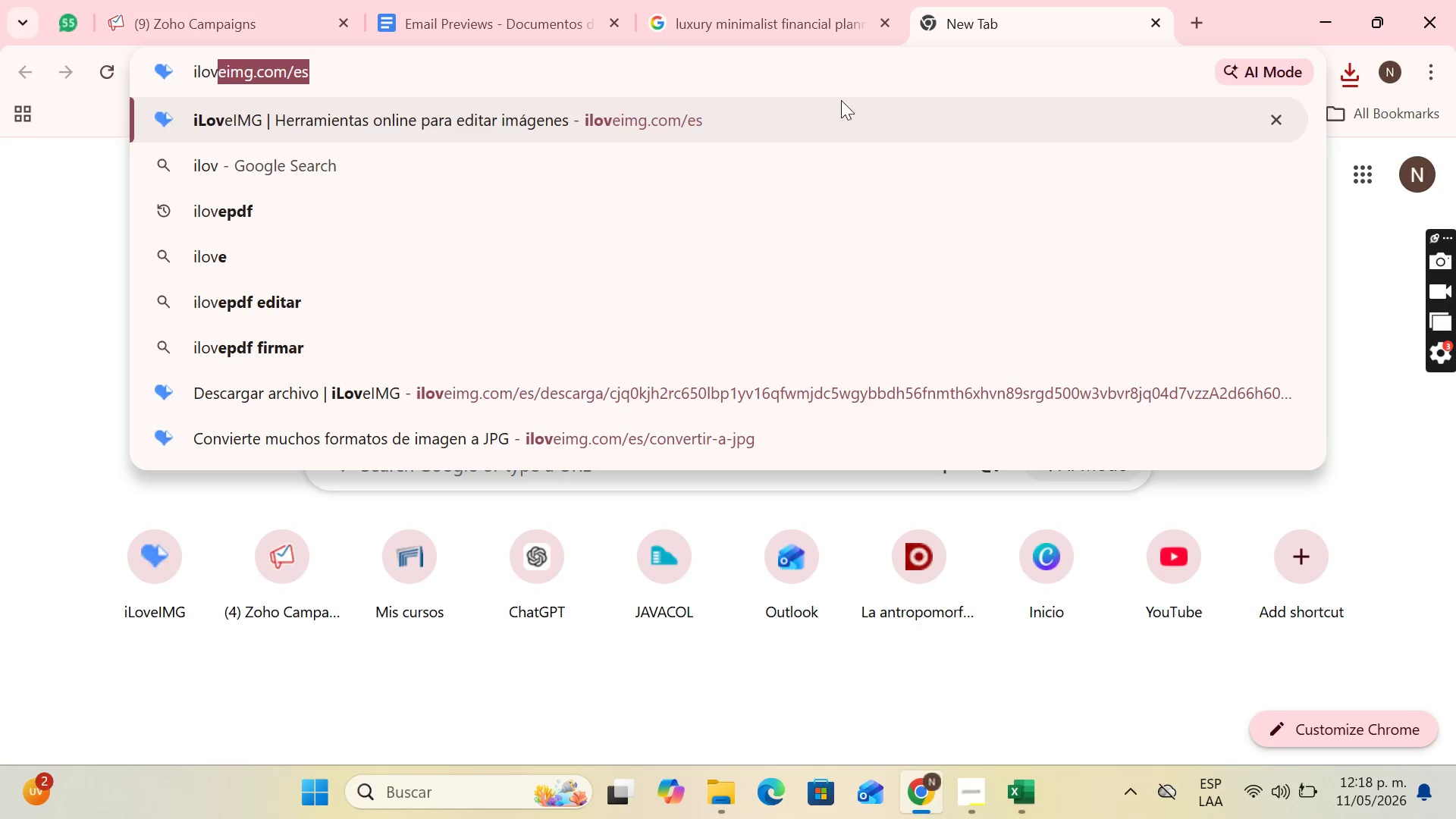 
left_click([801, 146])
 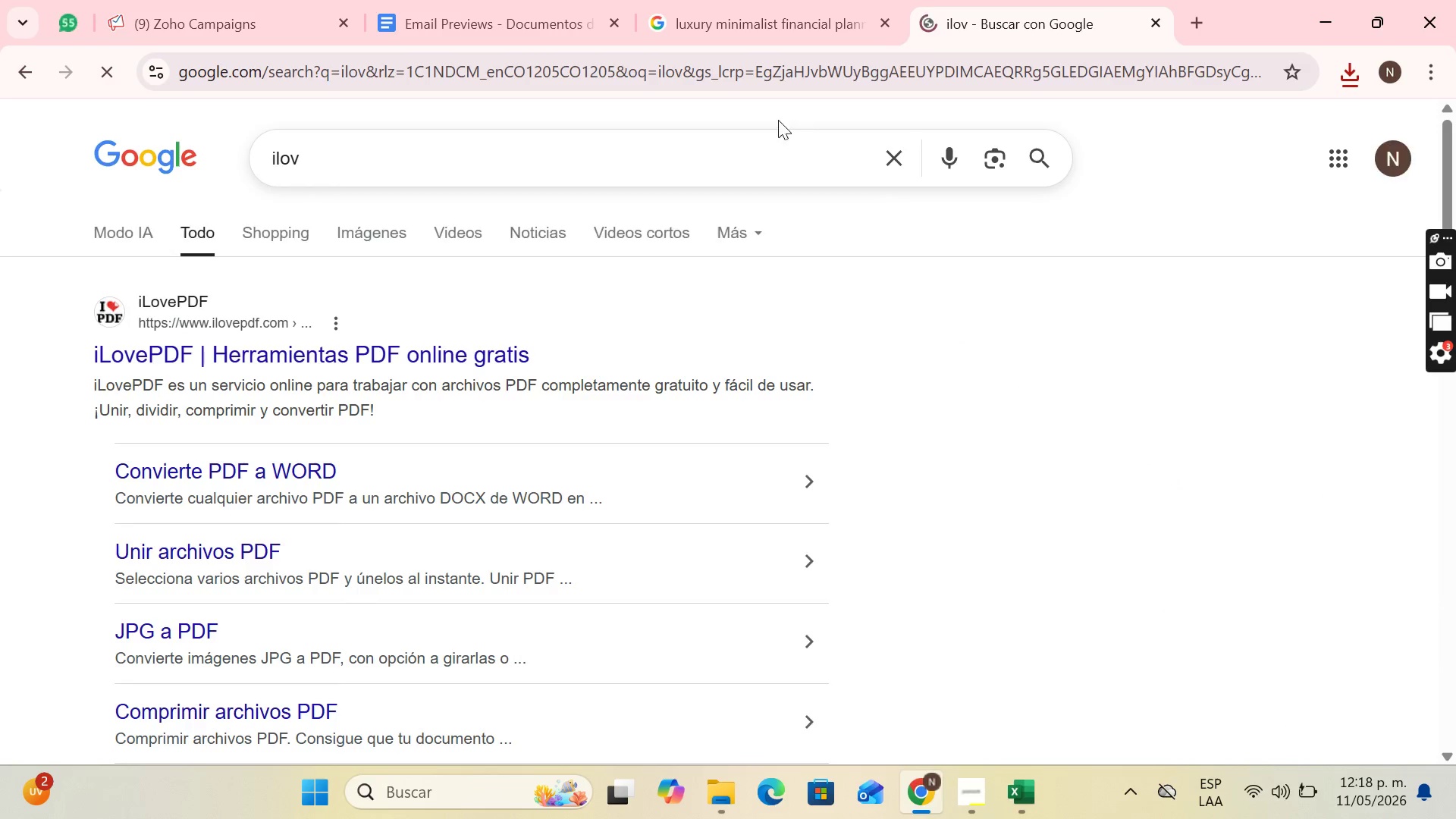 
left_click([501, 182])
 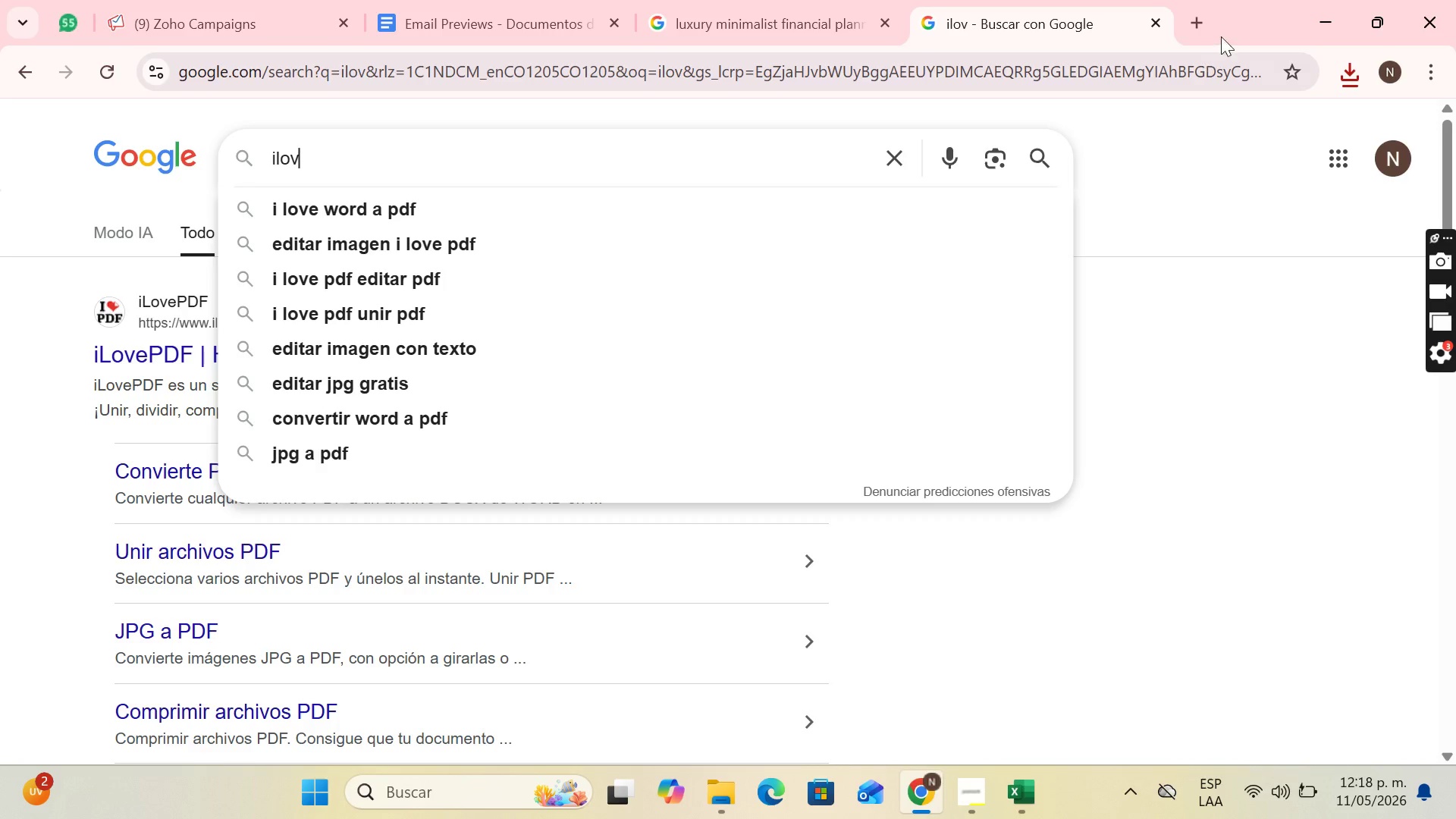 
left_click([1147, 28])
 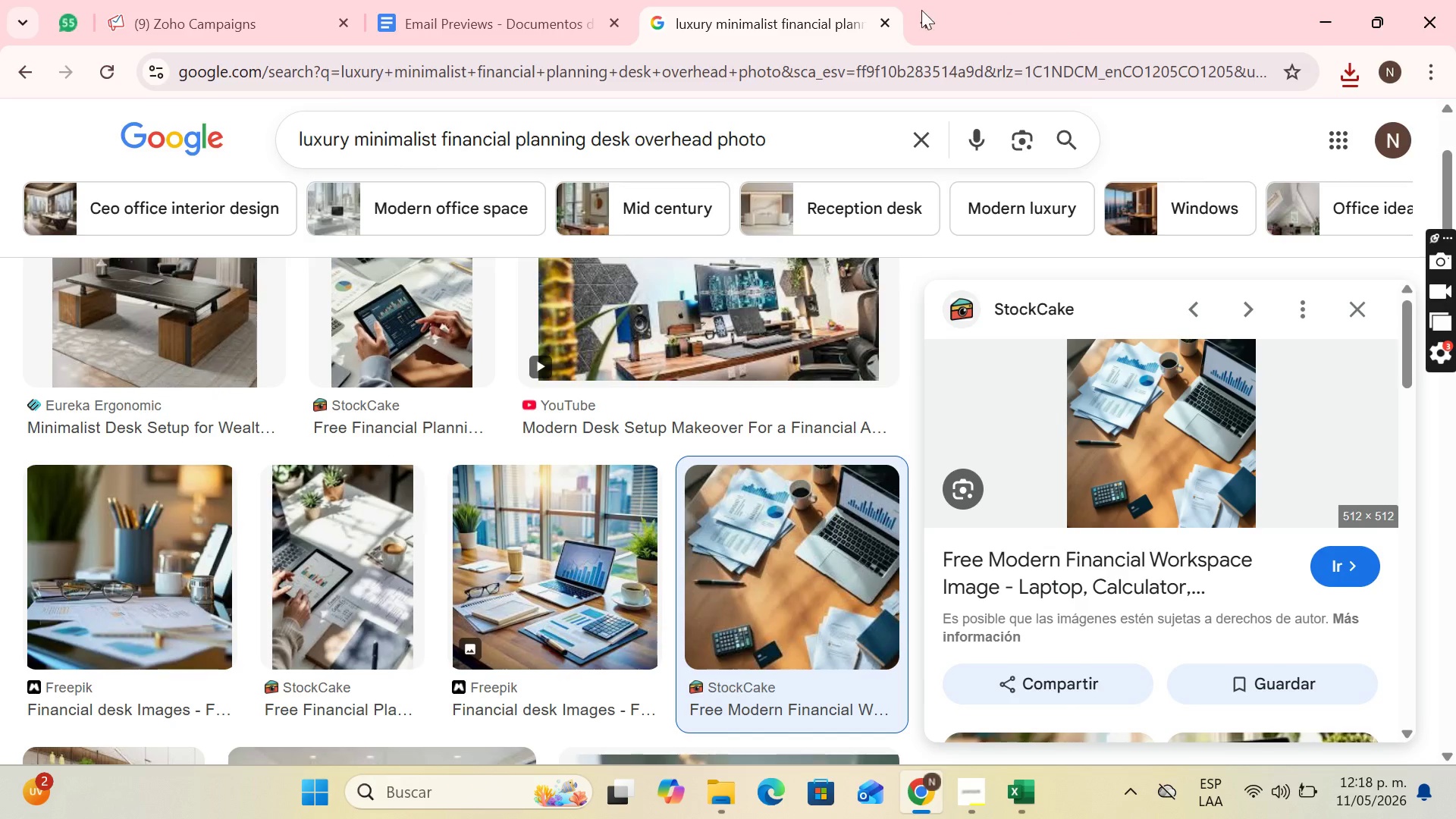 
left_click([918, 10])
 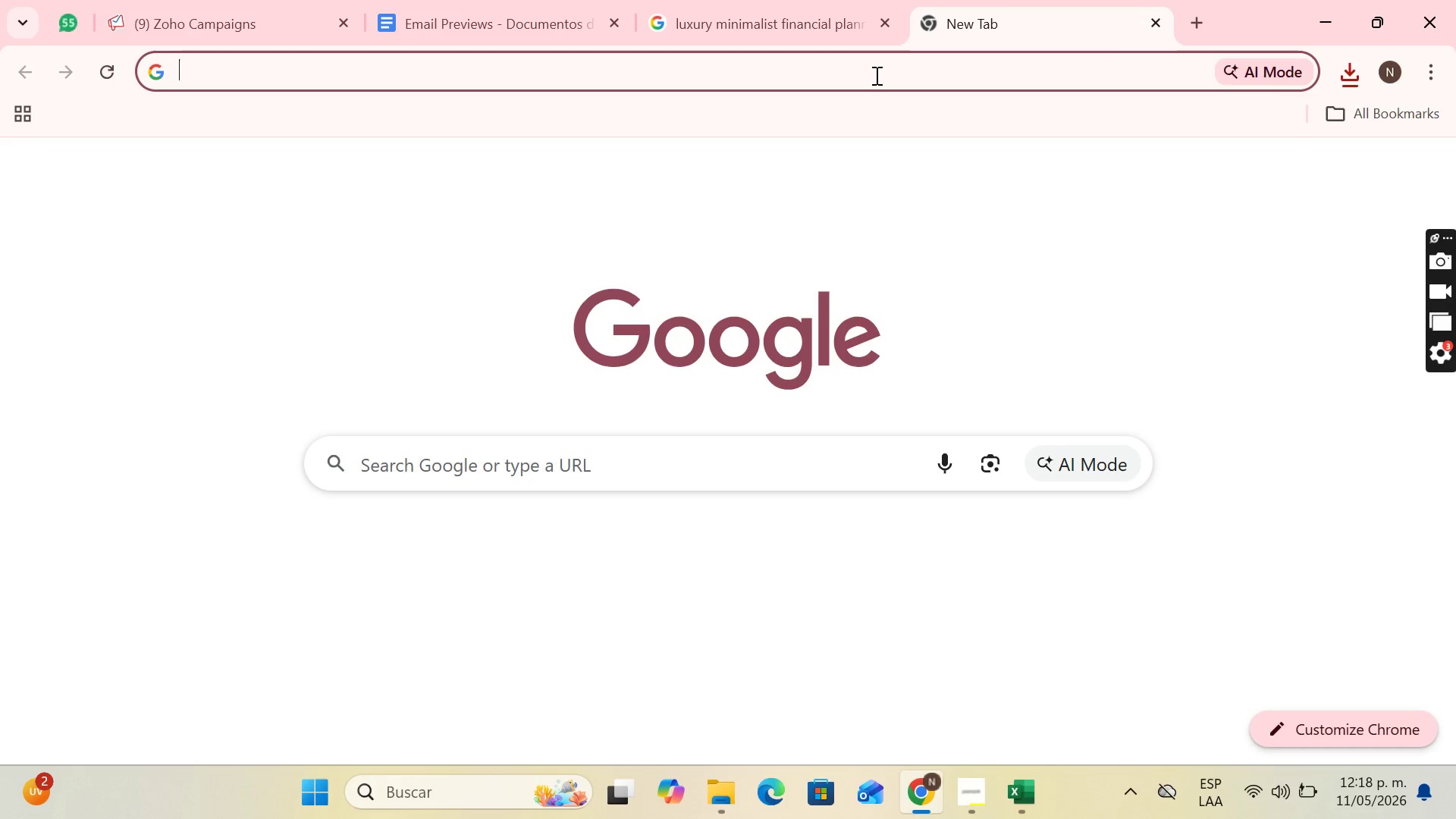 
type(il)
 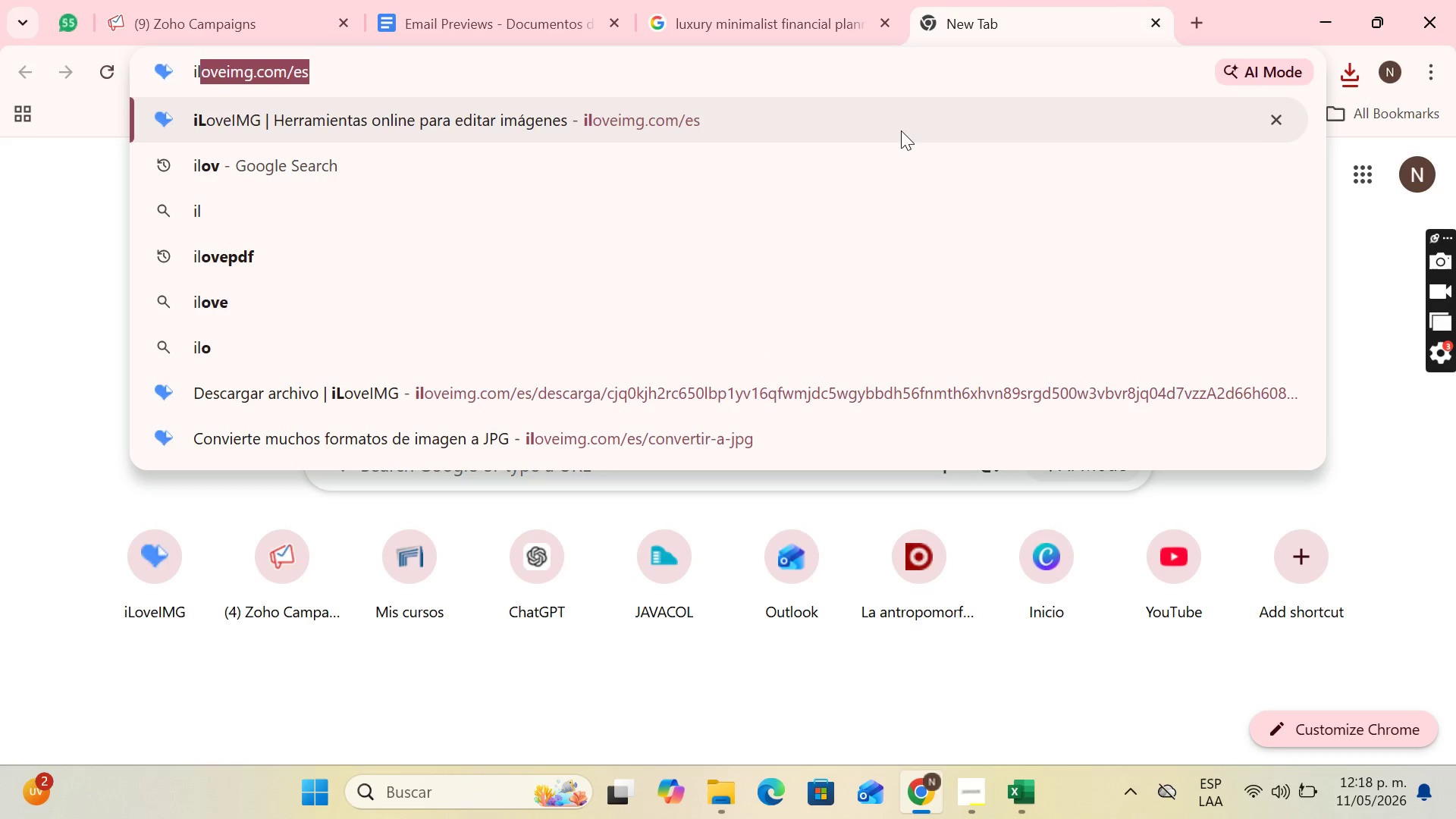 
left_click([901, 130])
 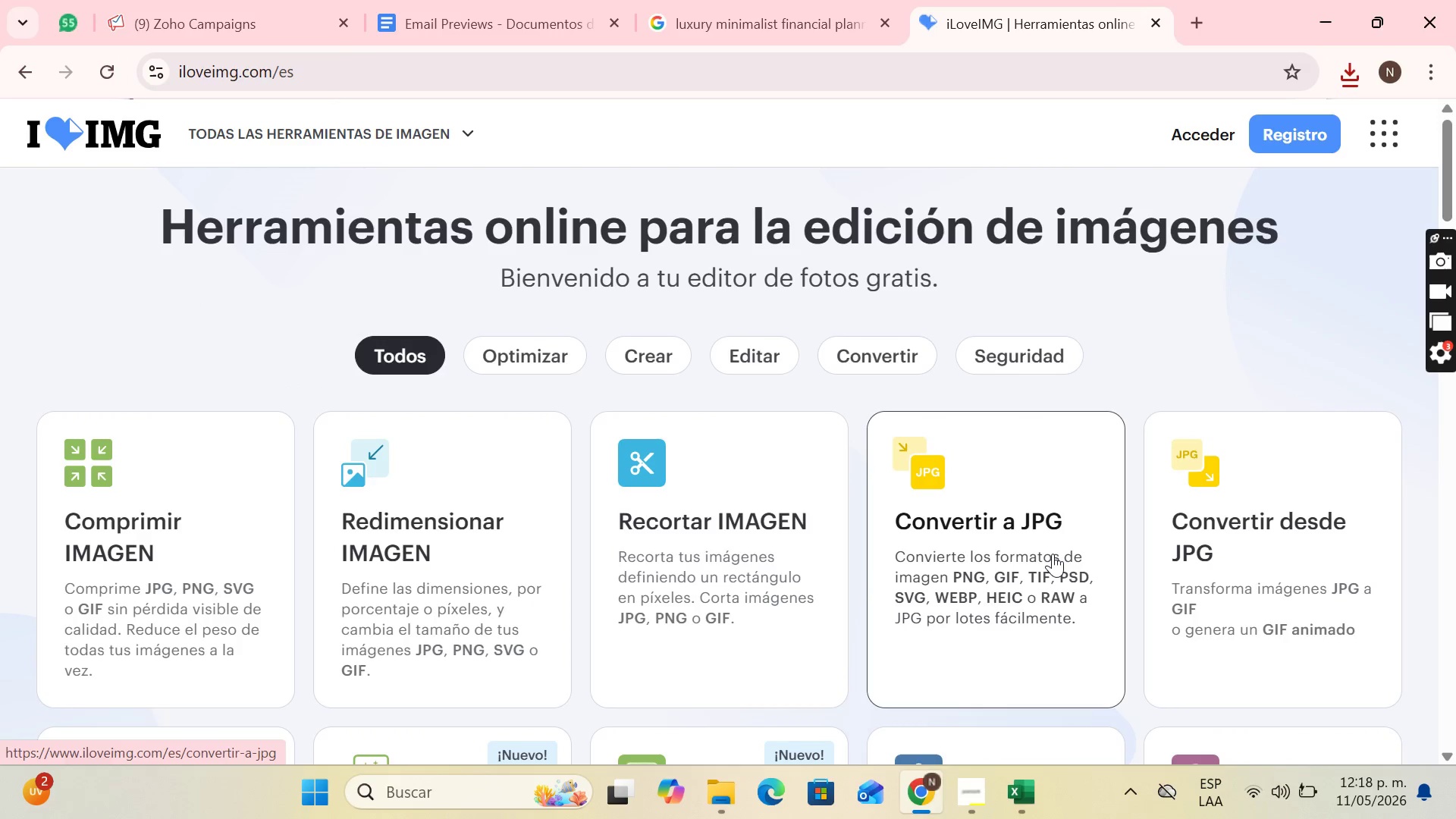 
left_click([1053, 554])
 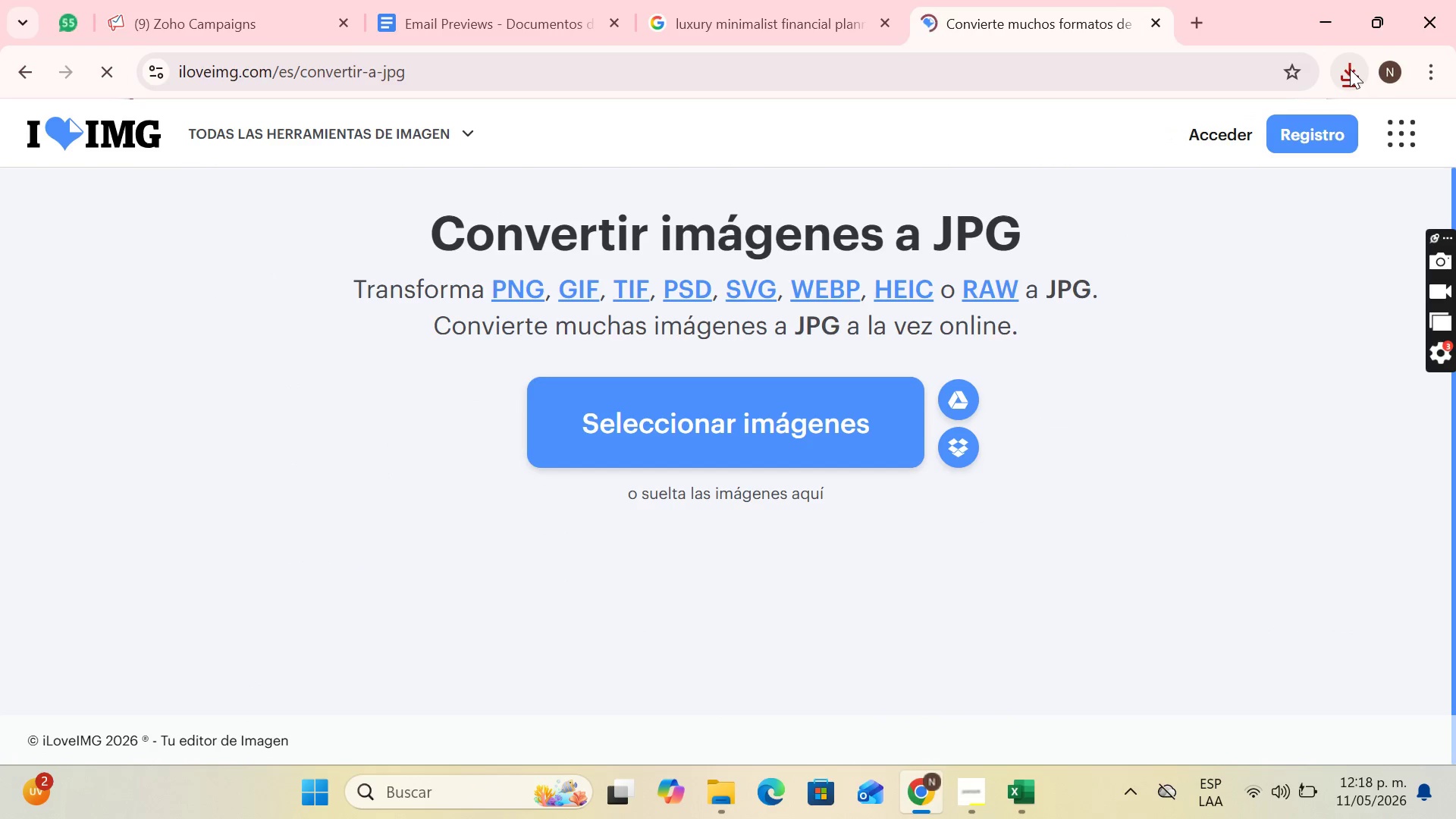 
left_click([1350, 69])
 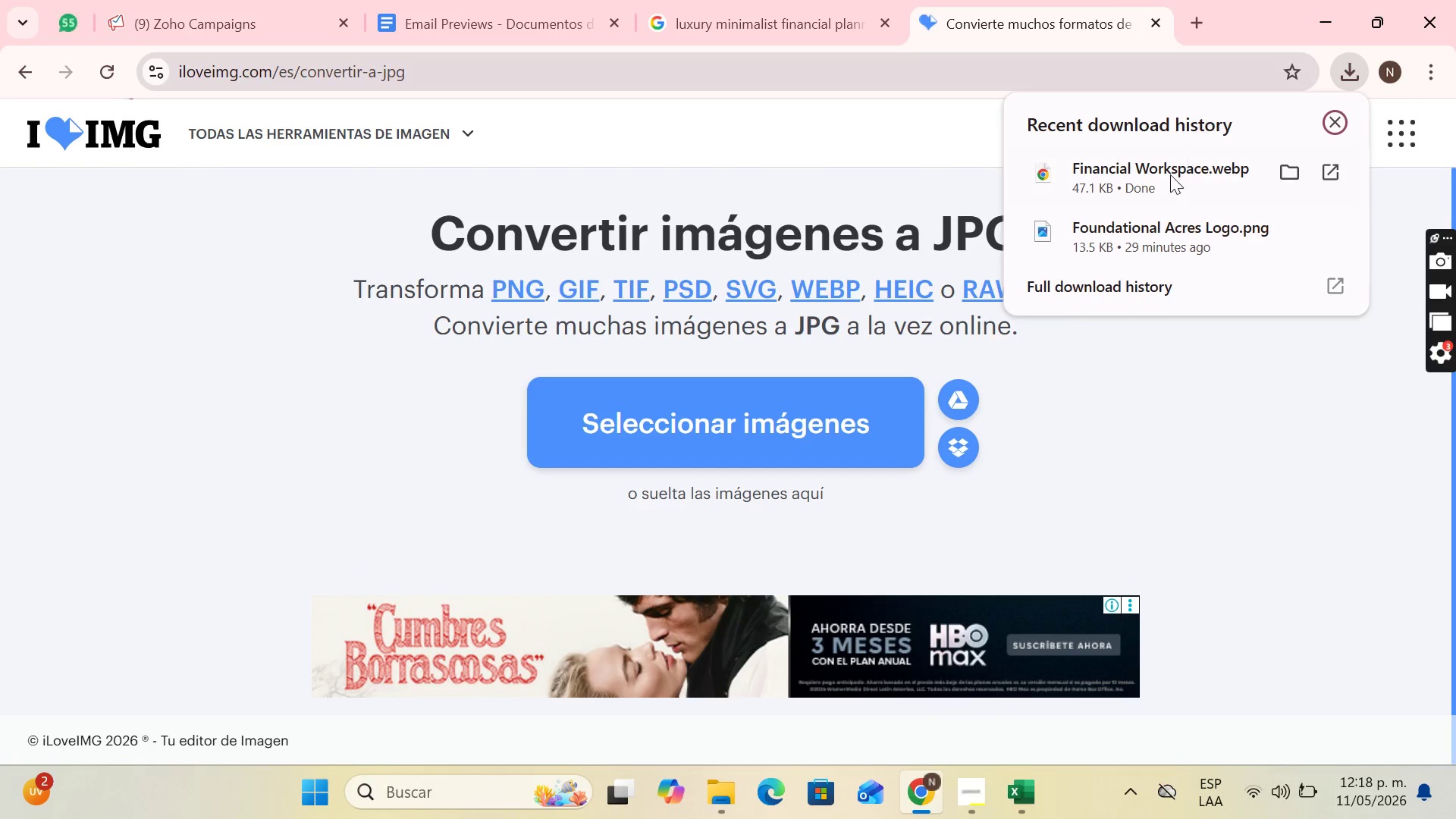 
left_click_drag(start_coordinate=[1170, 174], to_coordinate=[594, 341])
 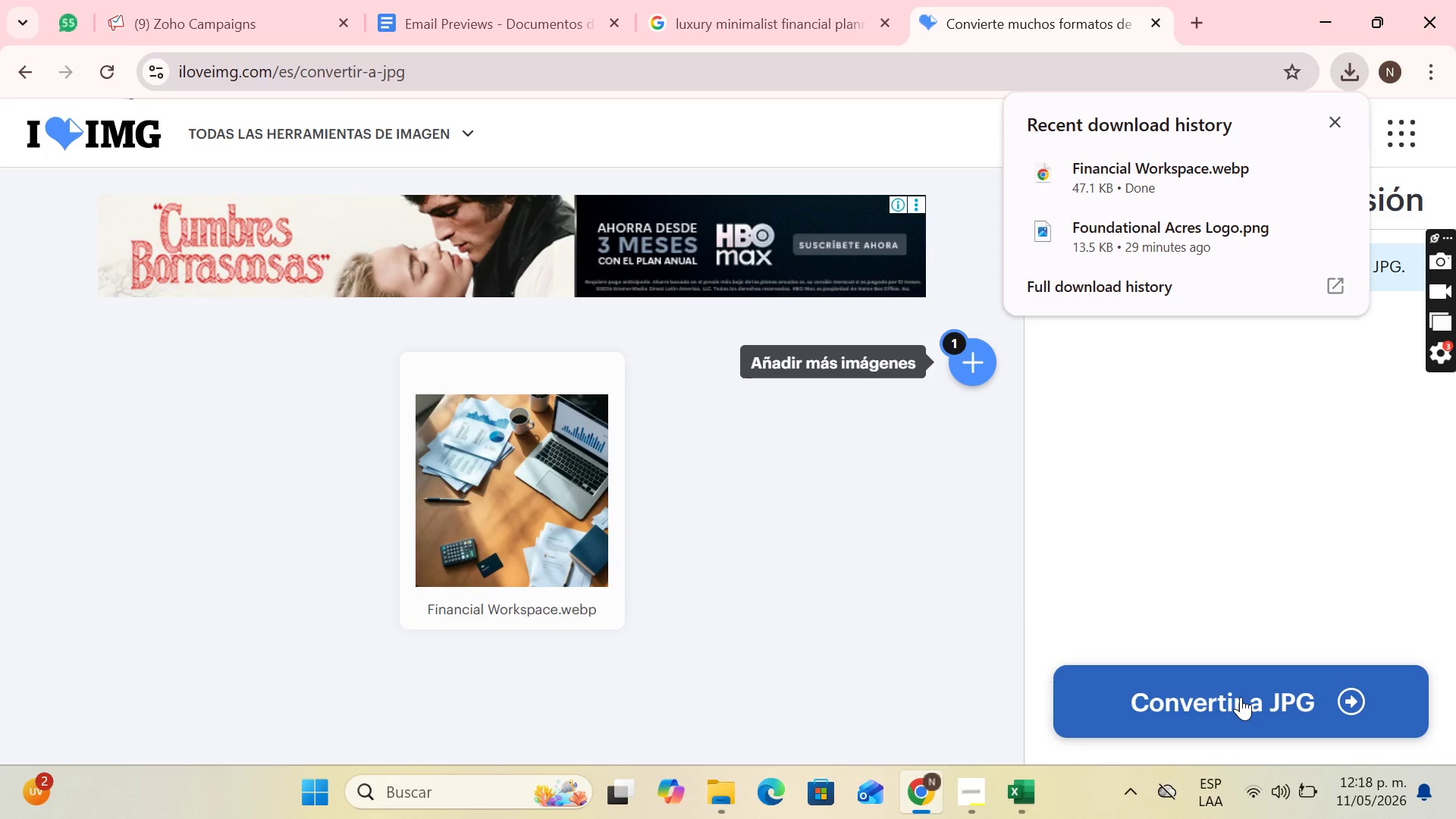 
left_click([1241, 697])
 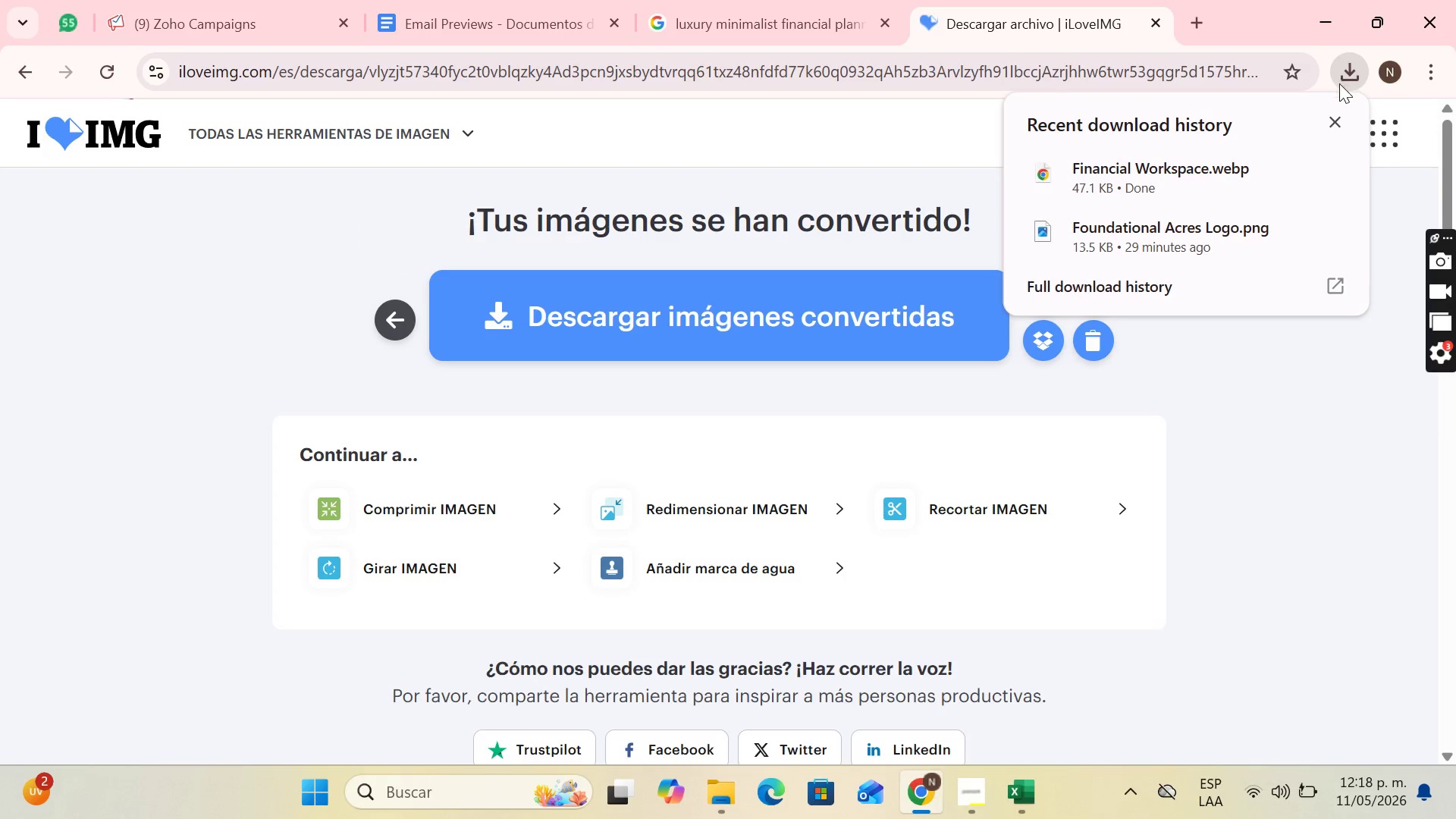 
left_click([1335, 119])
 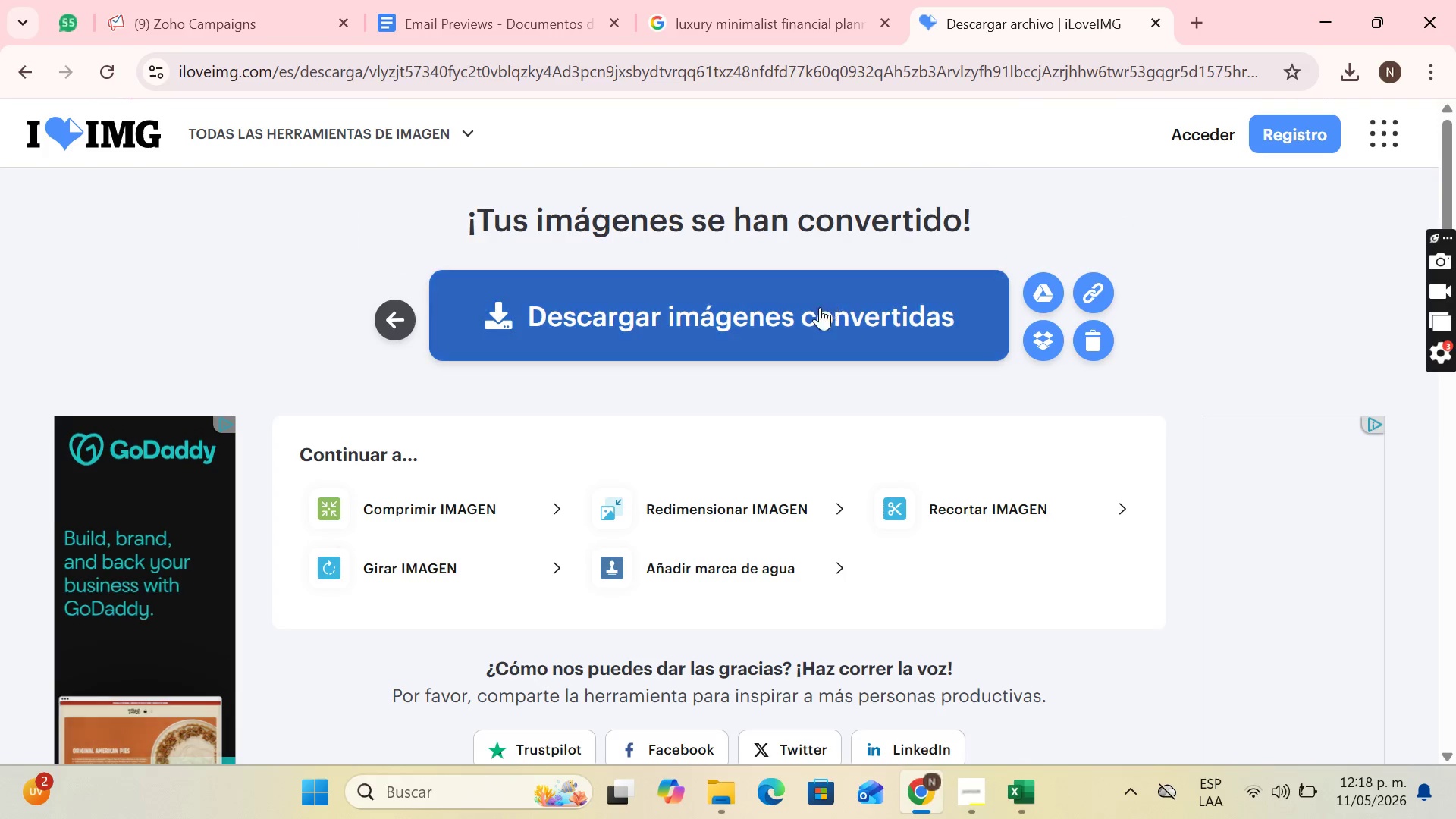 
left_click([808, 316])
 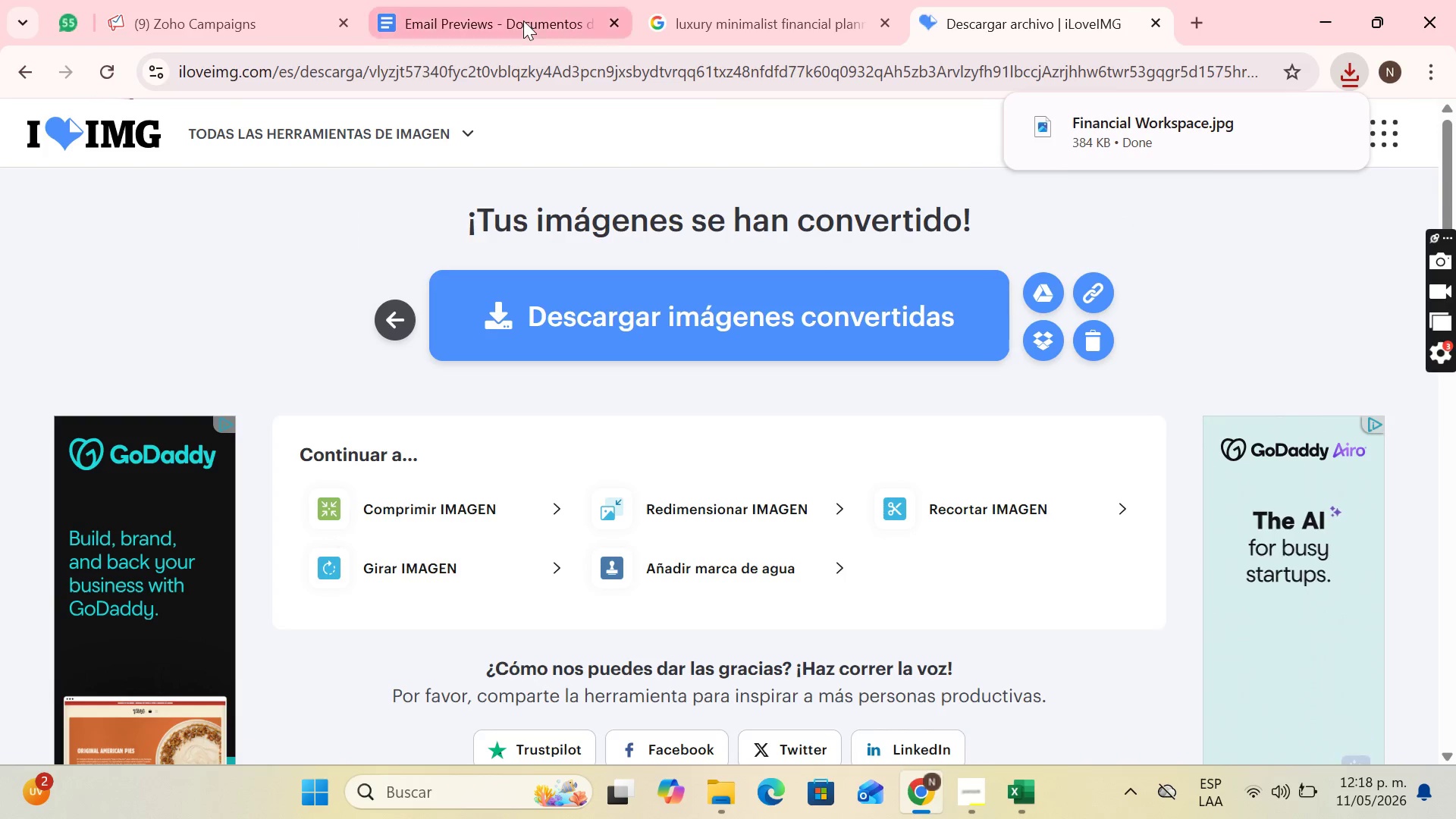 
left_click([223, 0])
 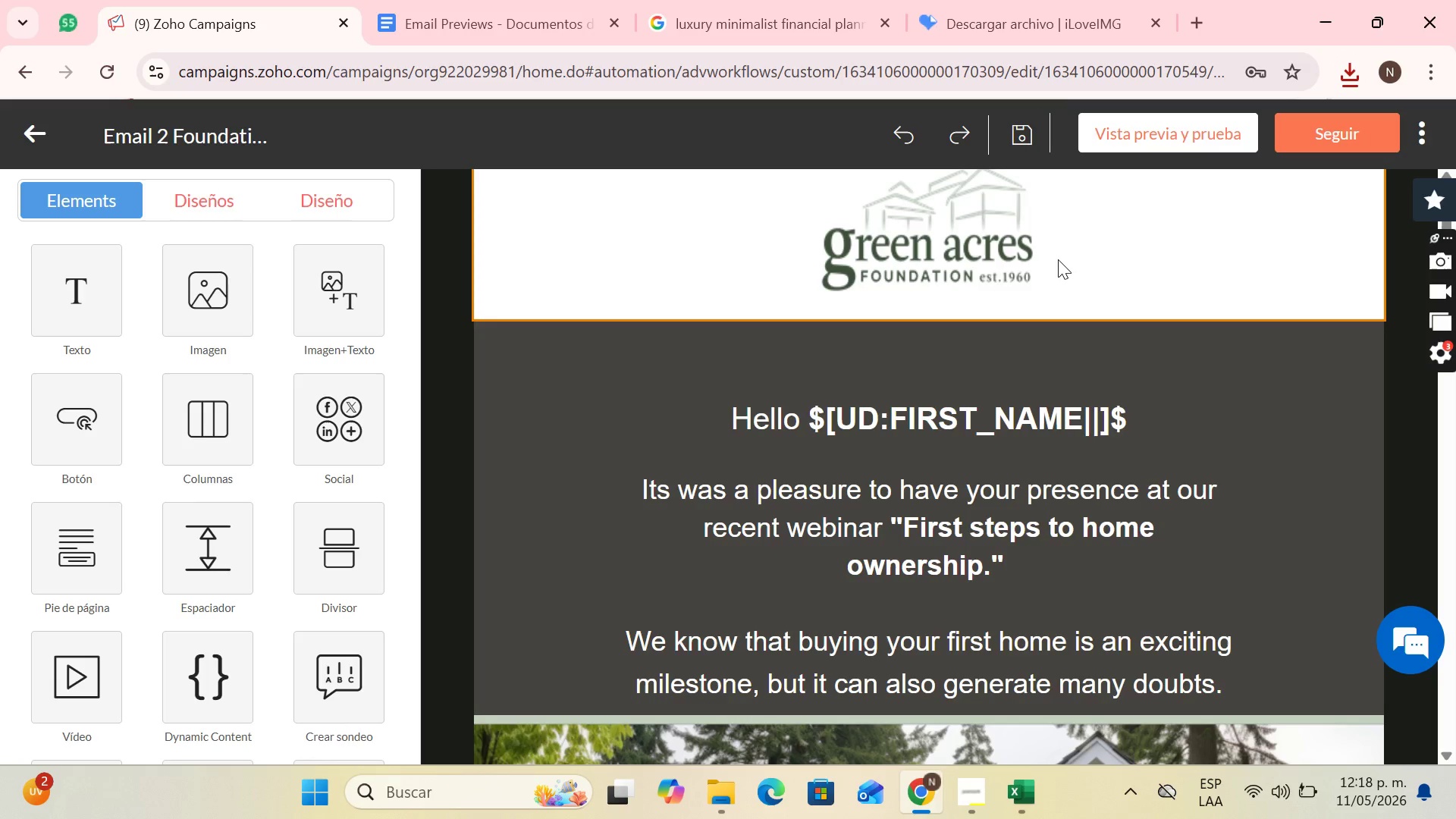 
left_click([963, 447])
 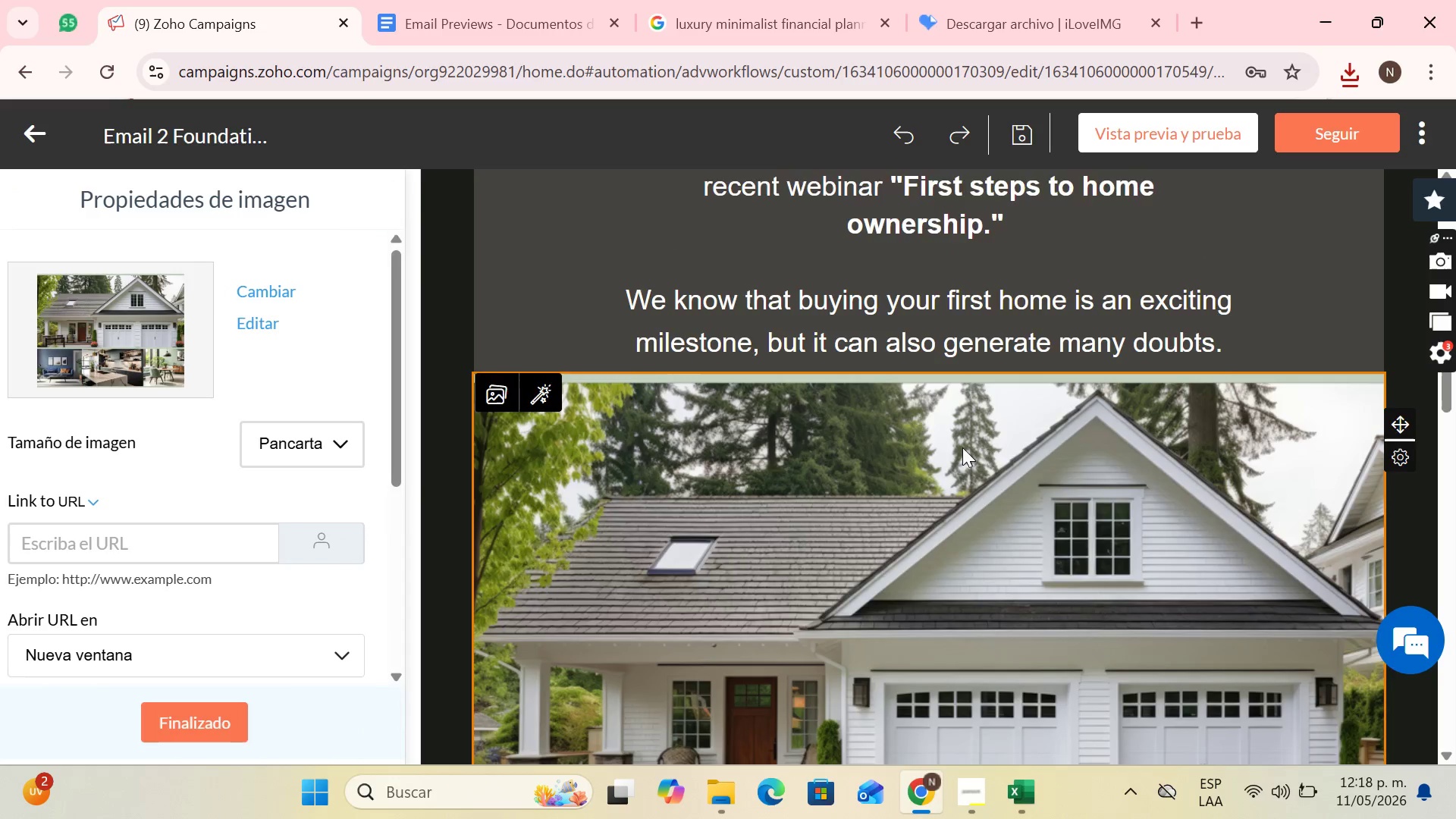 
scroll: coordinate [962, 447], scroll_direction: down, amount: 5.0
 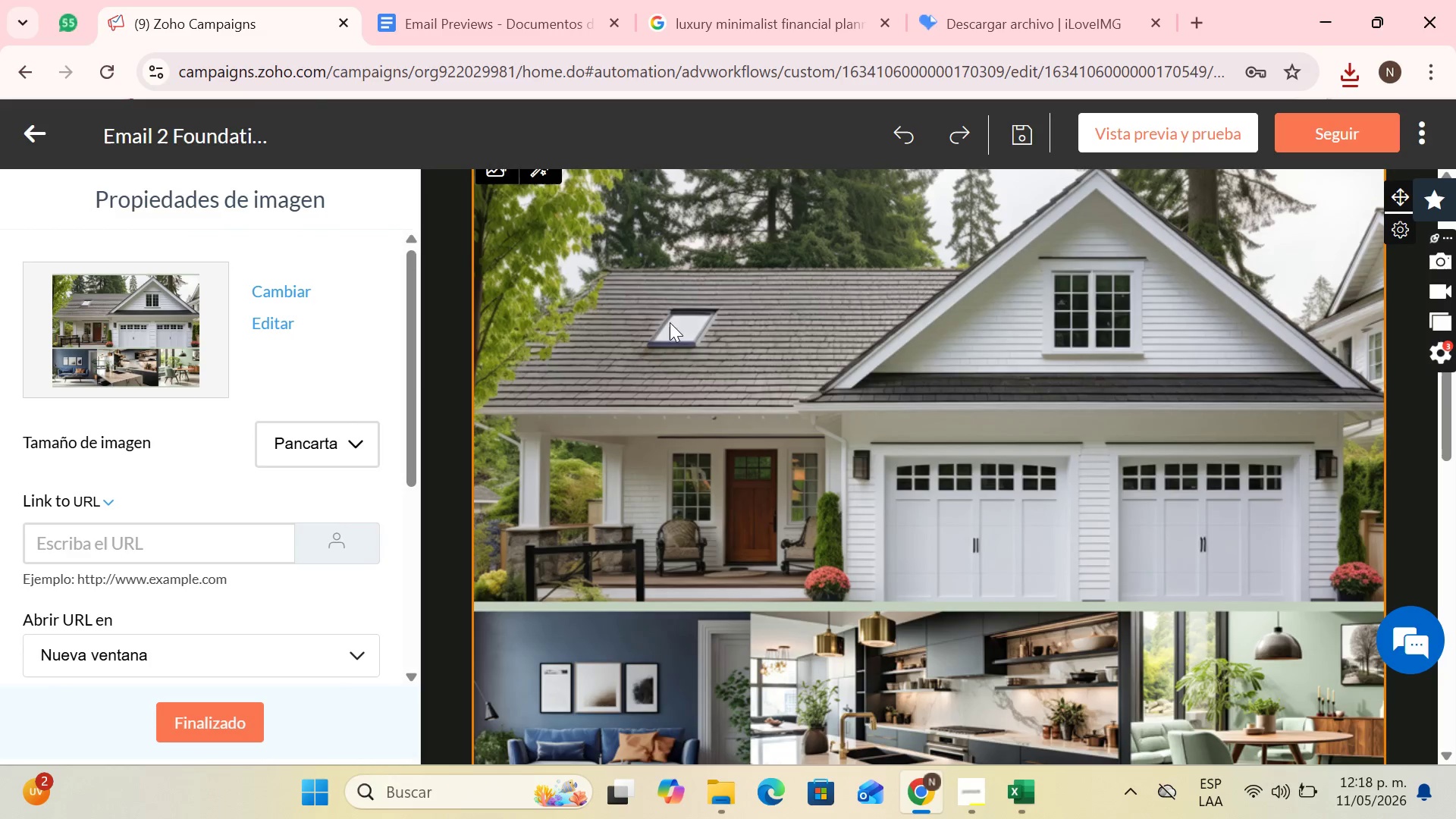 
left_click([604, 345])
 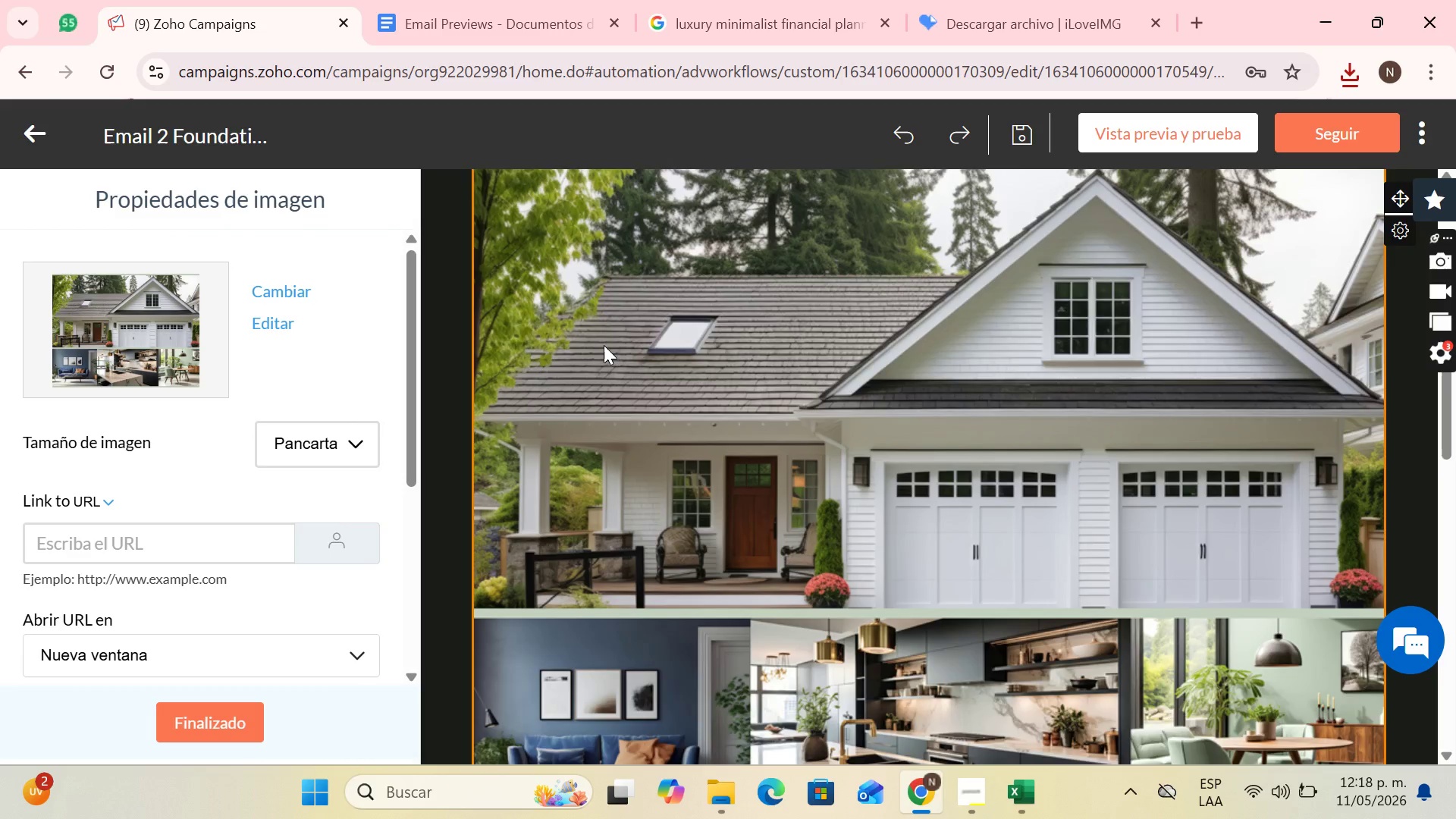 
scroll: coordinate [604, 344], scroll_direction: none, amount: 0.0
 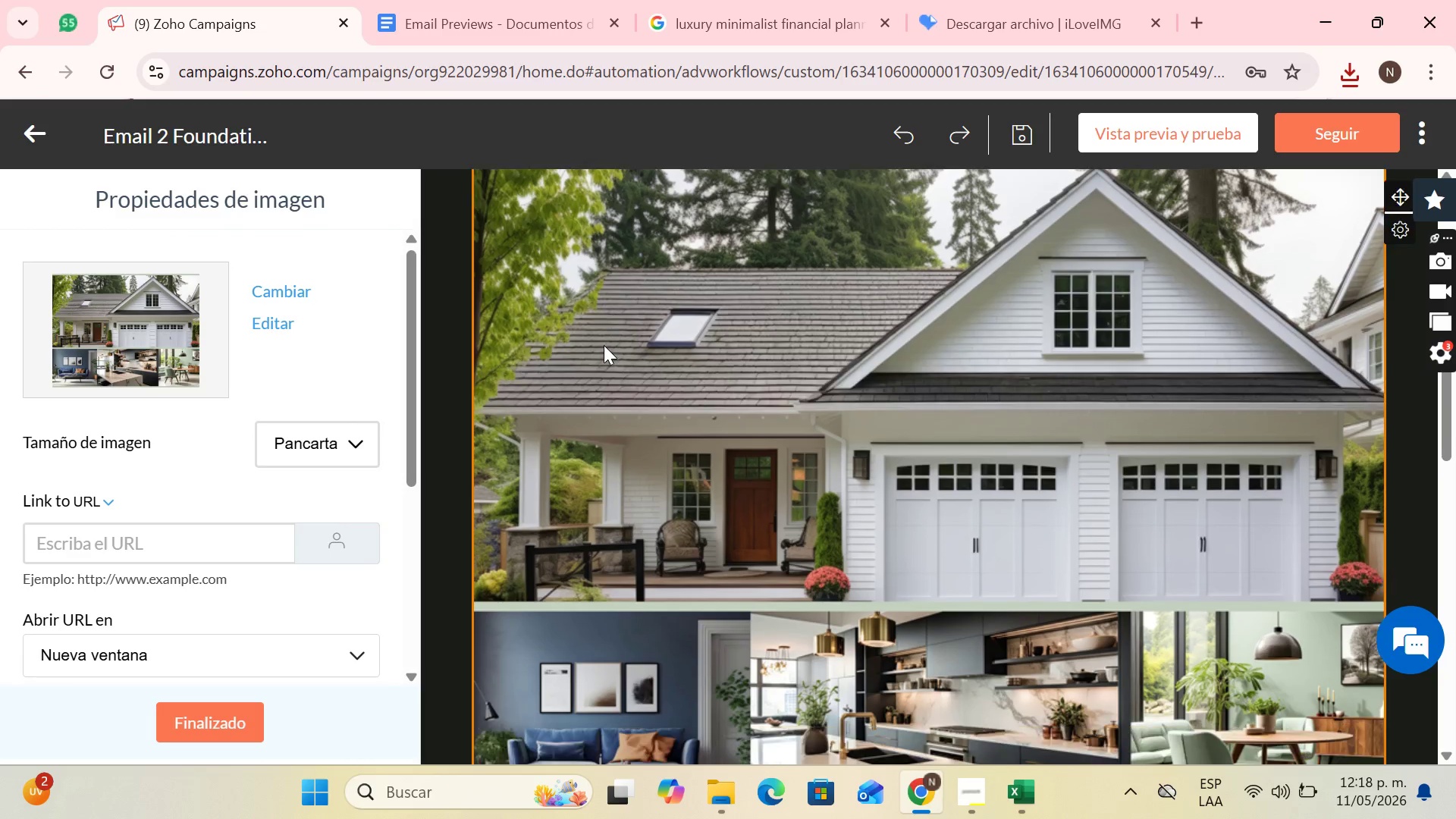 
left_click([553, 354])
 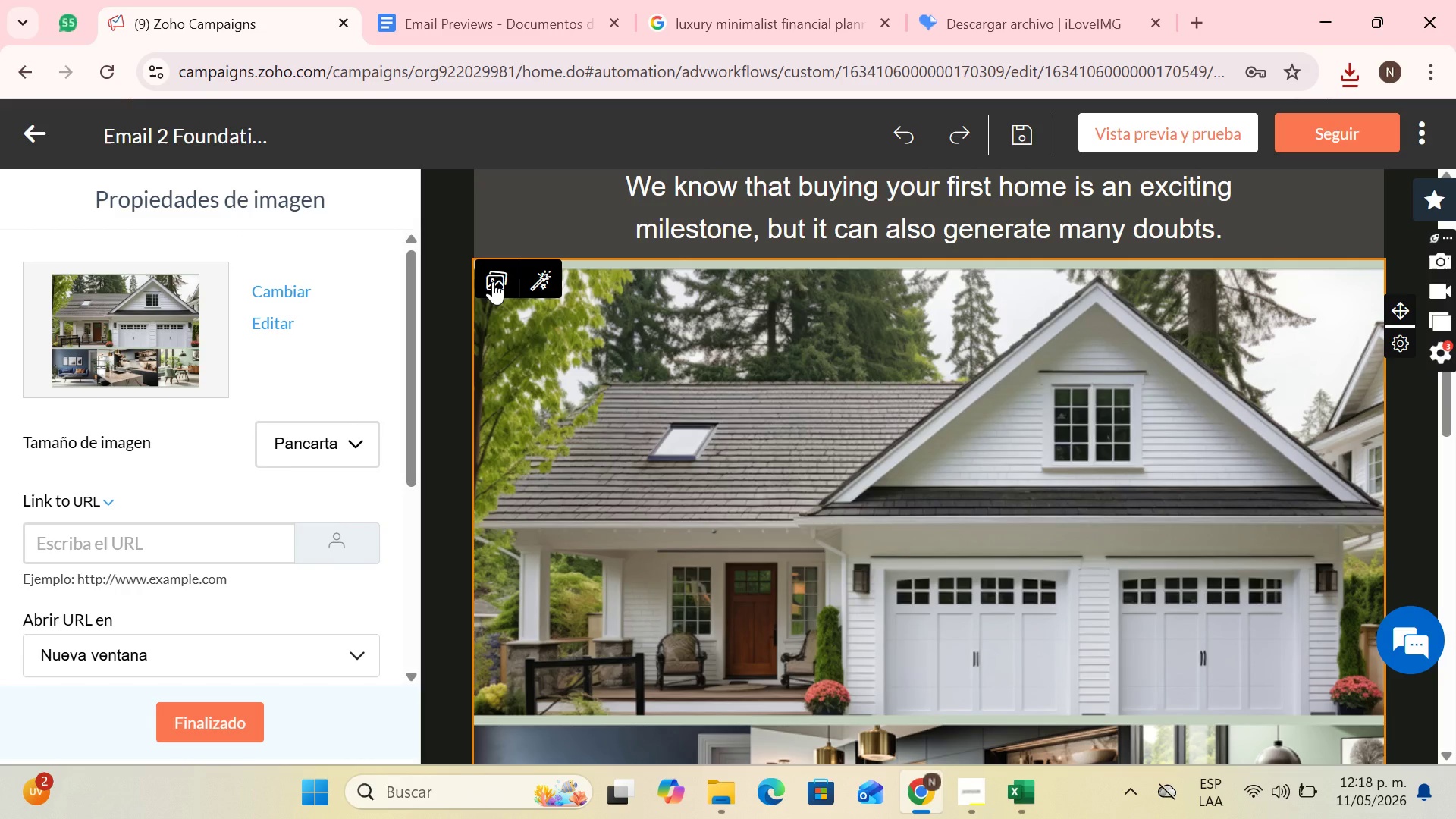 
scroll: coordinate [604, 345], scroll_direction: up, amount: 1.0
 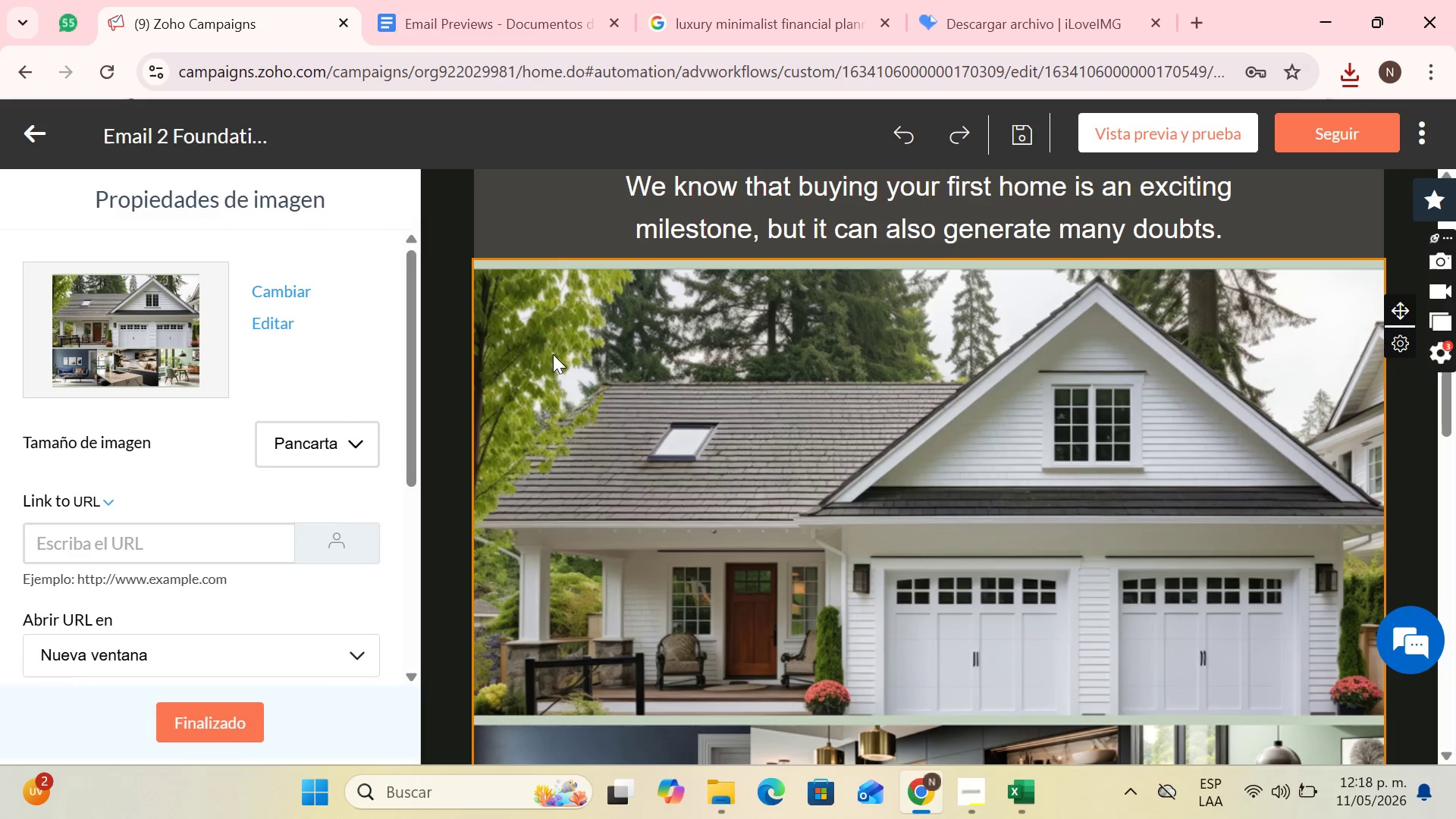 
mouse_move([484, 293])
 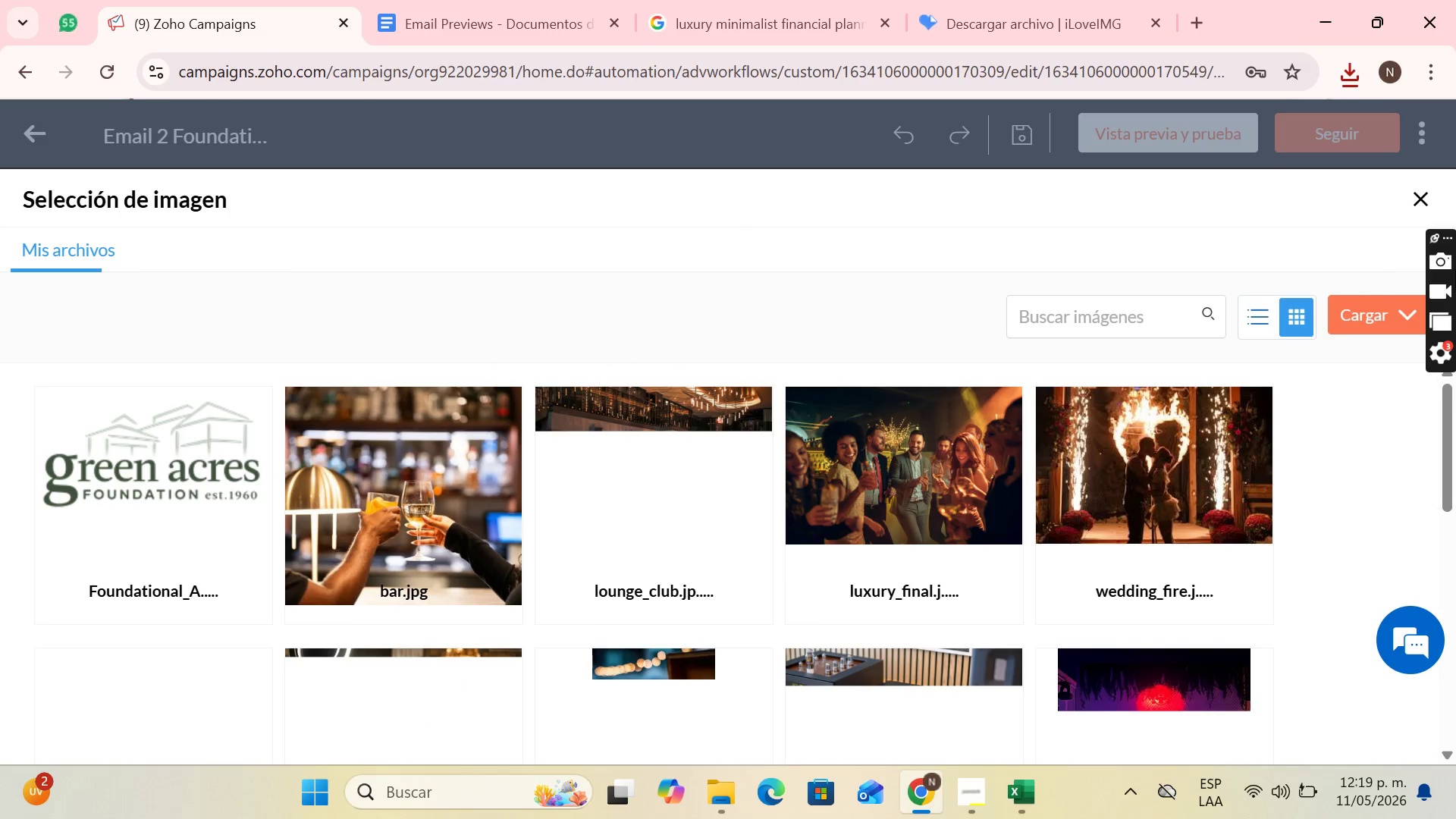 
left_click([1344, 311])
 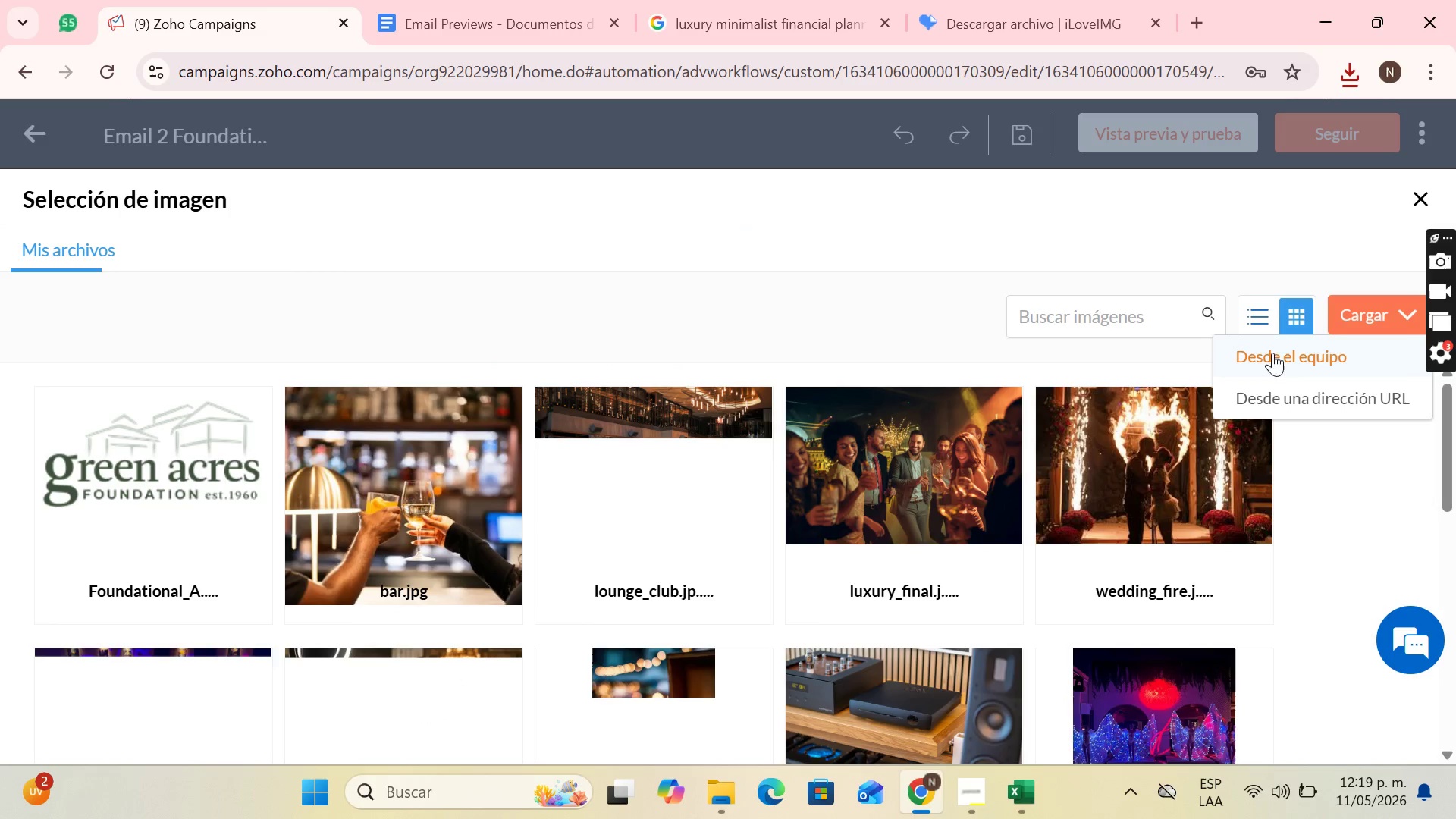 
left_click([1297, 362])
 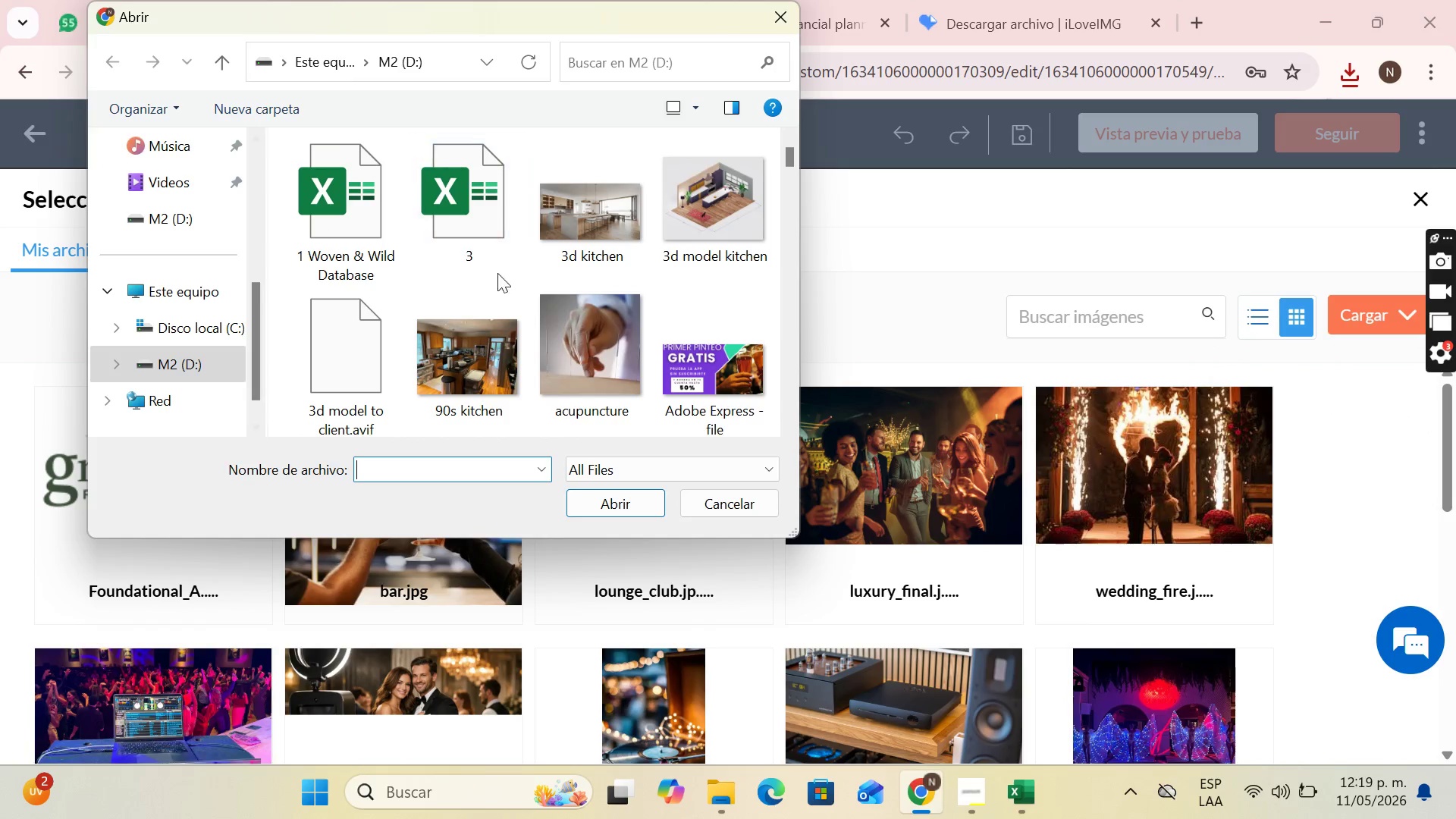 
left_click([147, 327])
 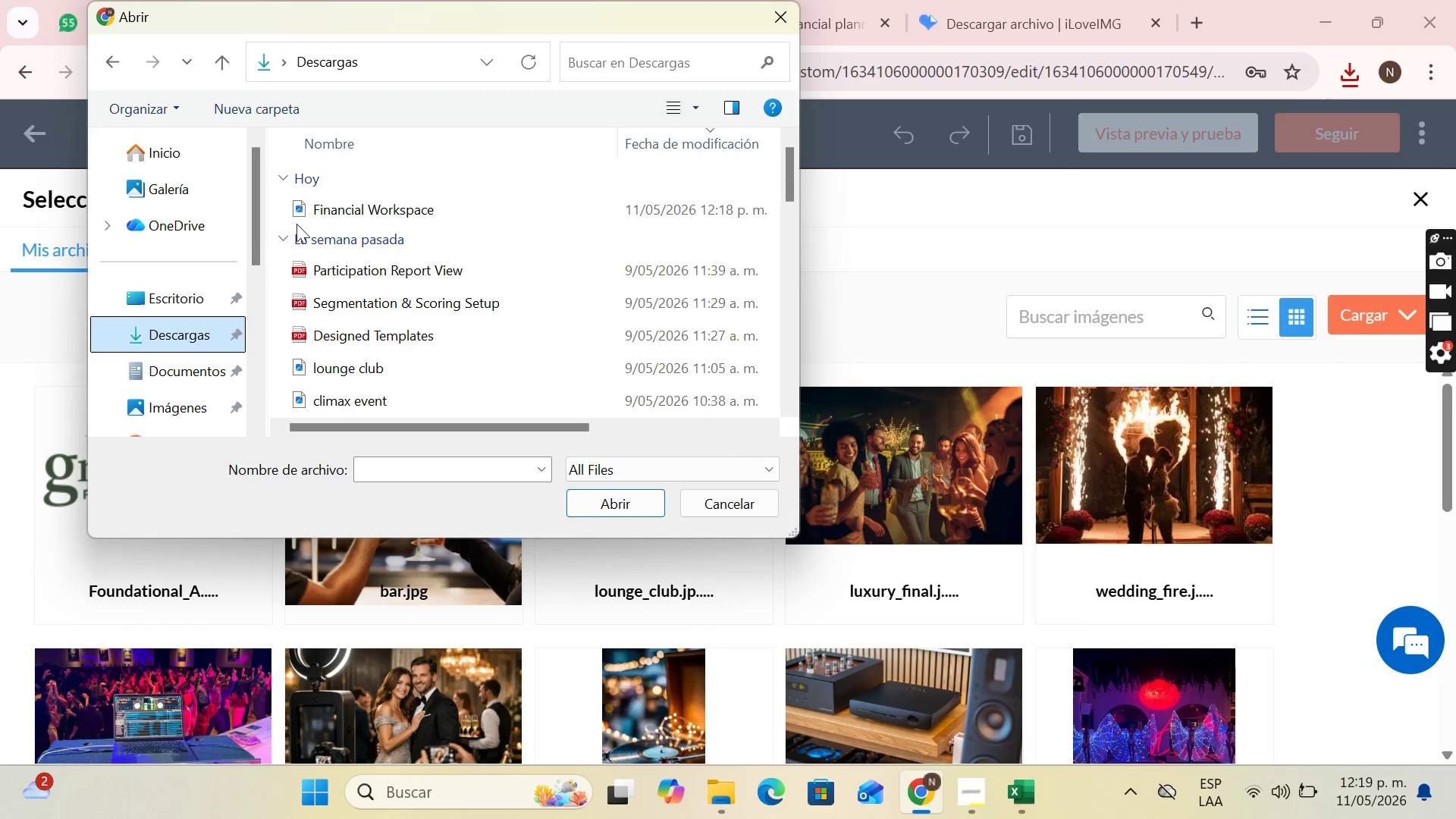 
scroll: coordinate [216, 291], scroll_direction: up, amount: 4.0
 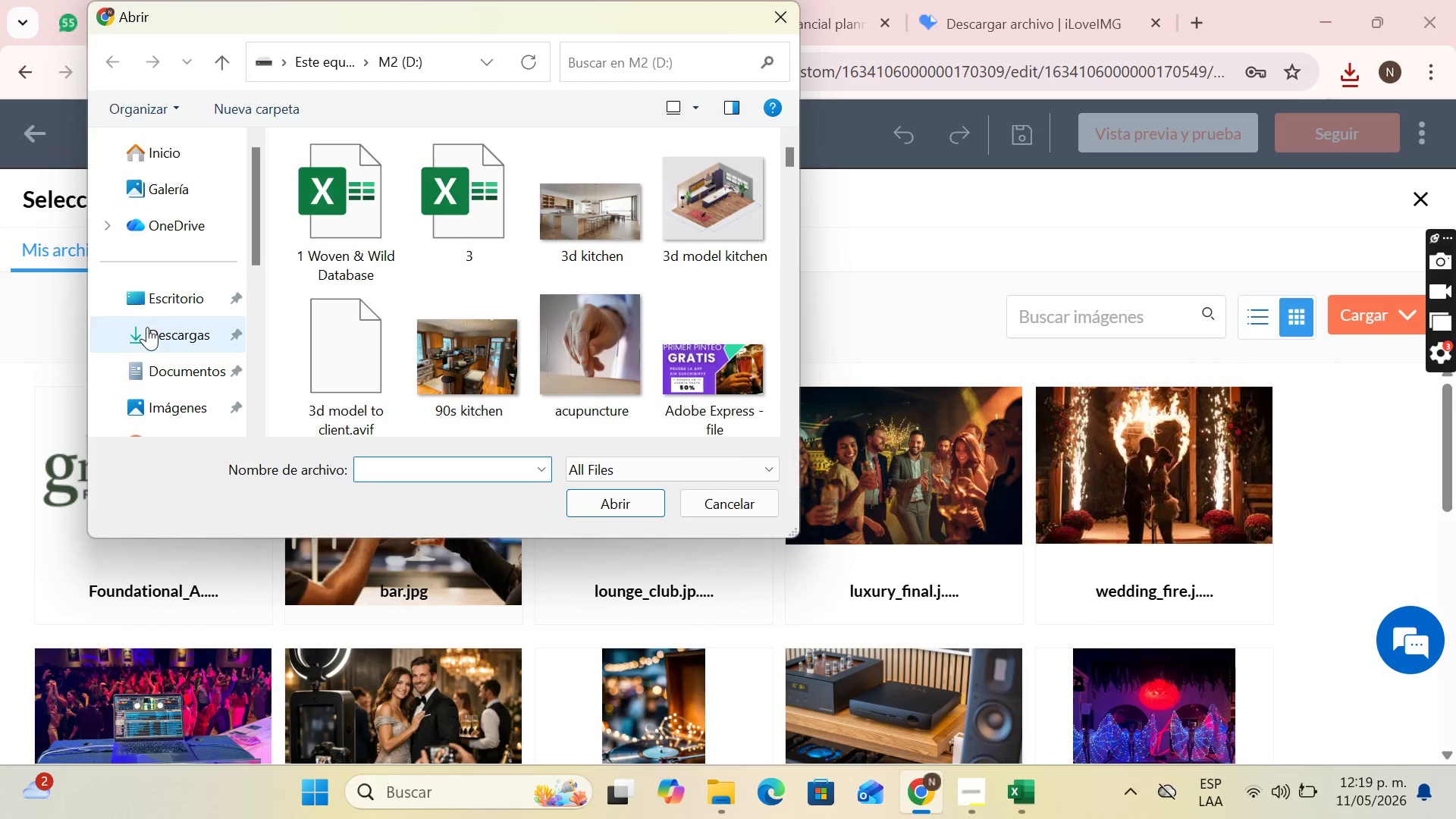 
left_click([365, 216])
 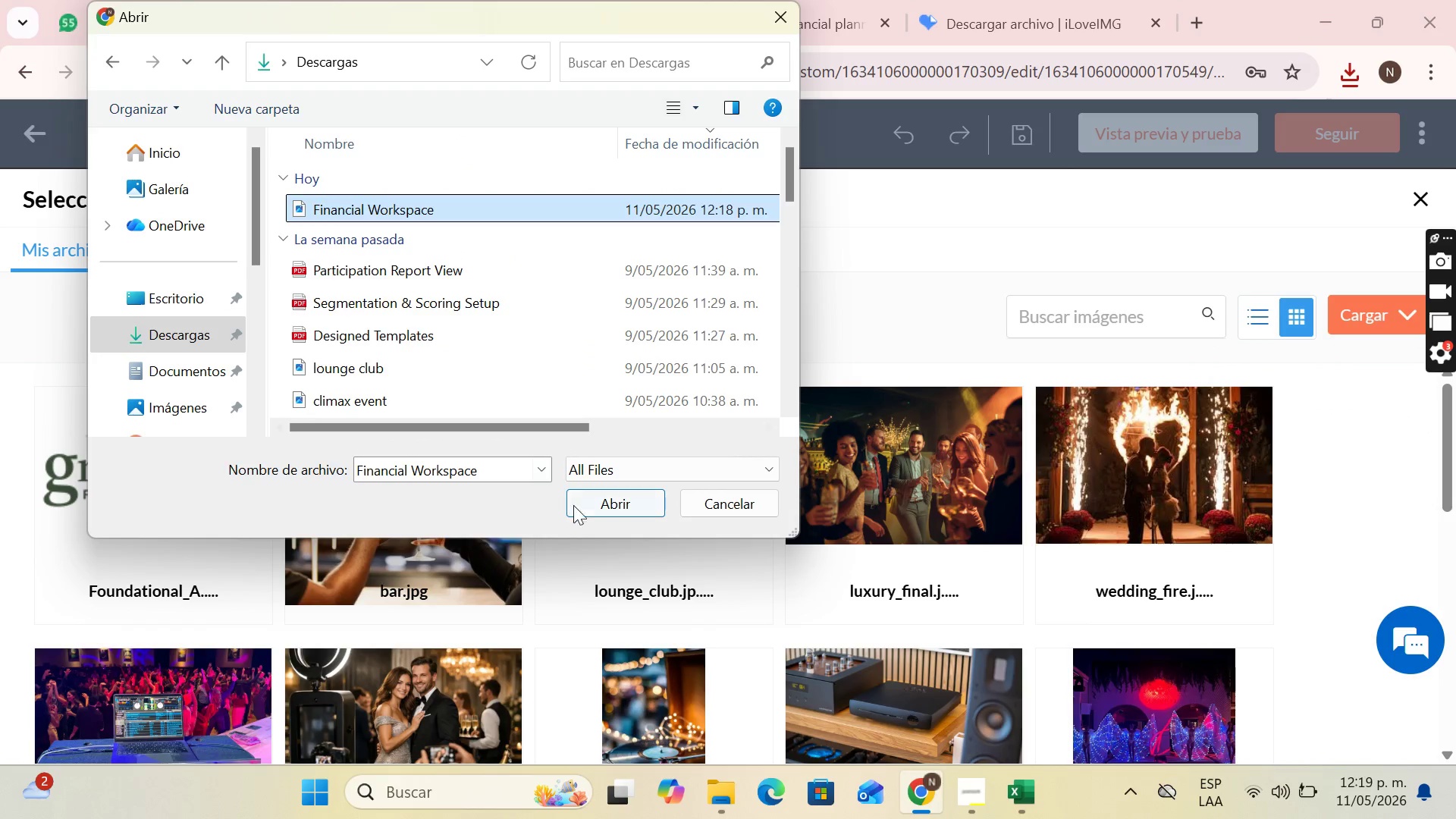 
left_click([590, 505])
 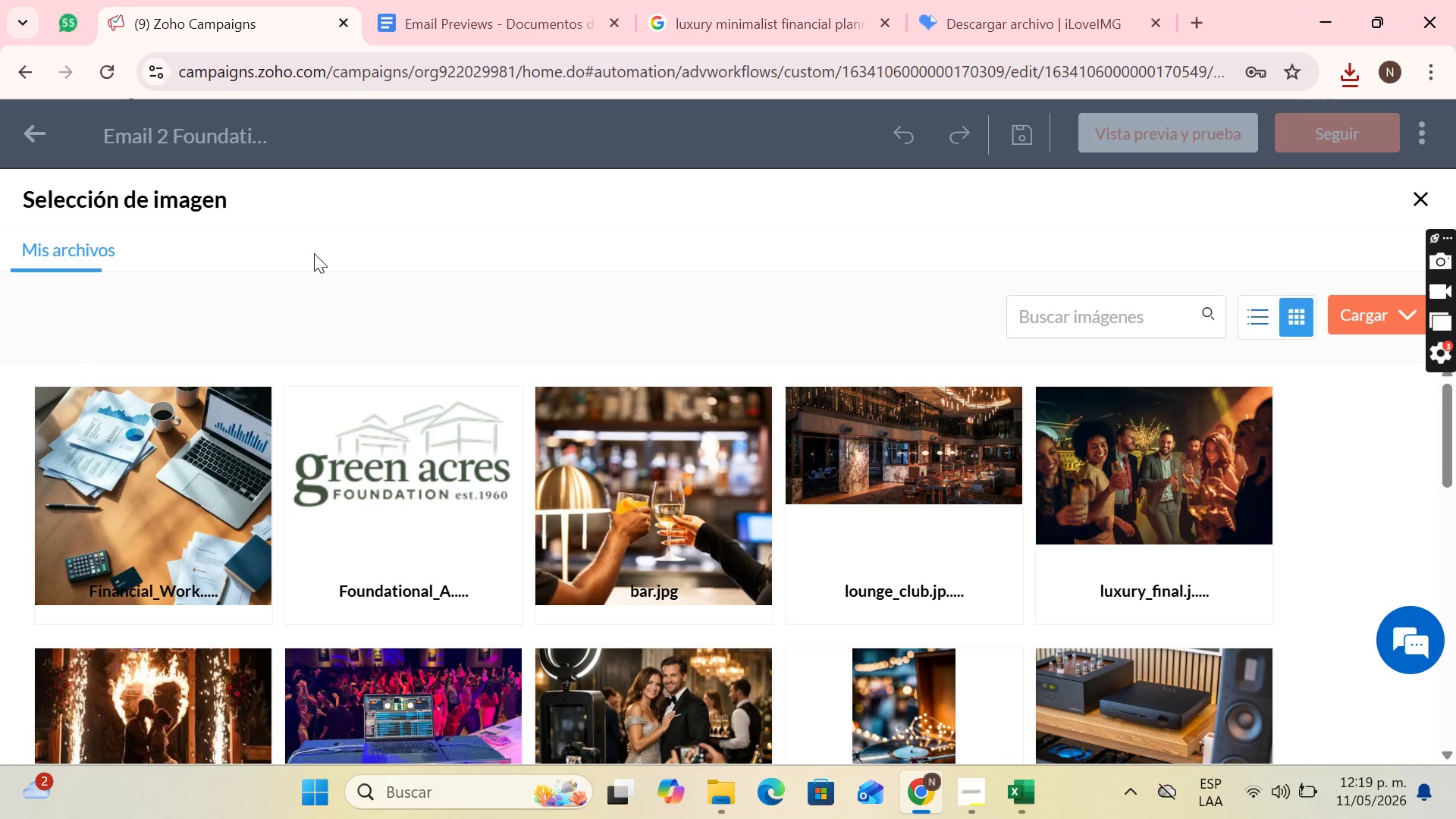 
left_click([177, 540])
 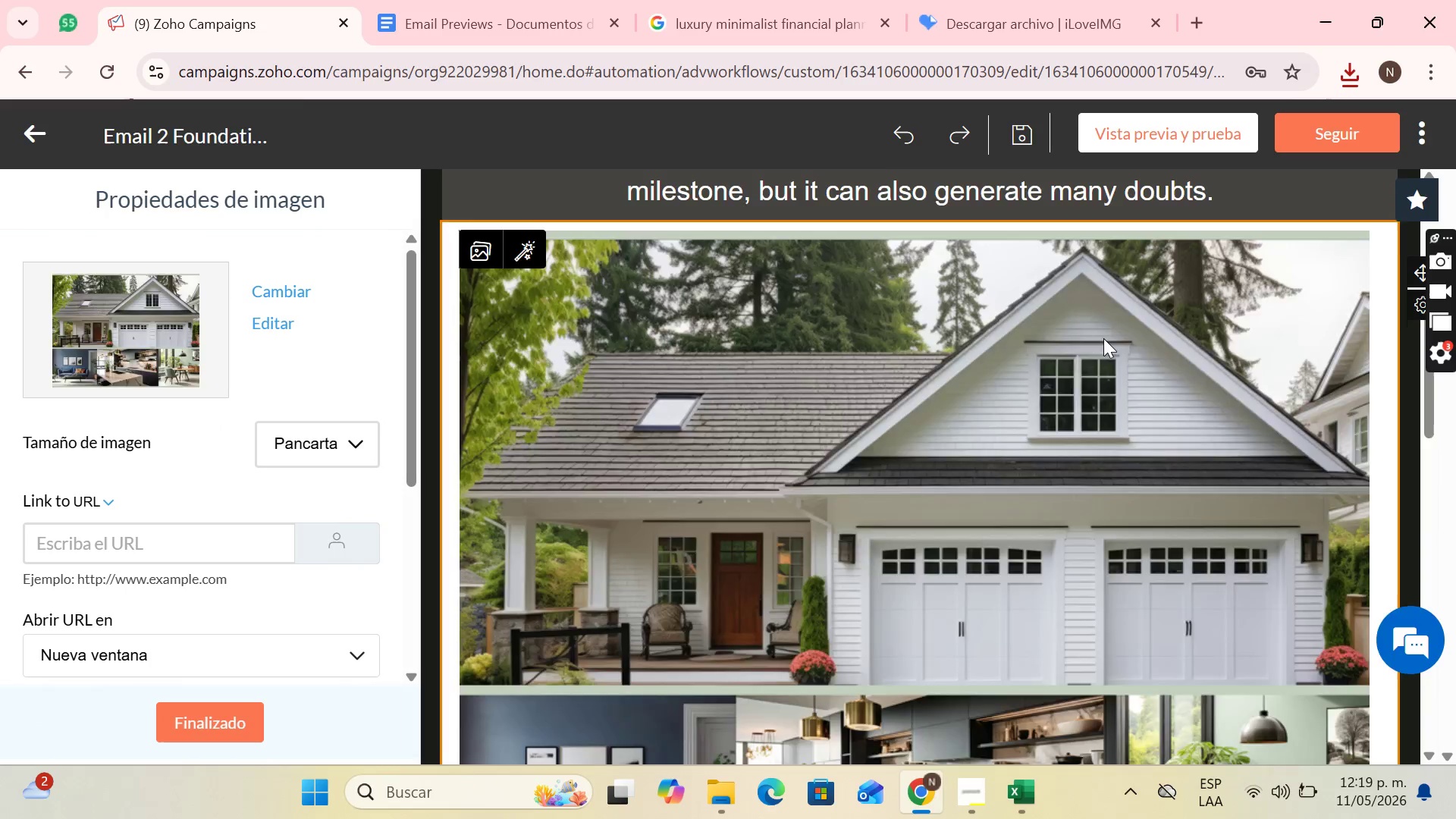 
scroll: coordinate [1083, 501], scroll_direction: down, amount: 1.0
 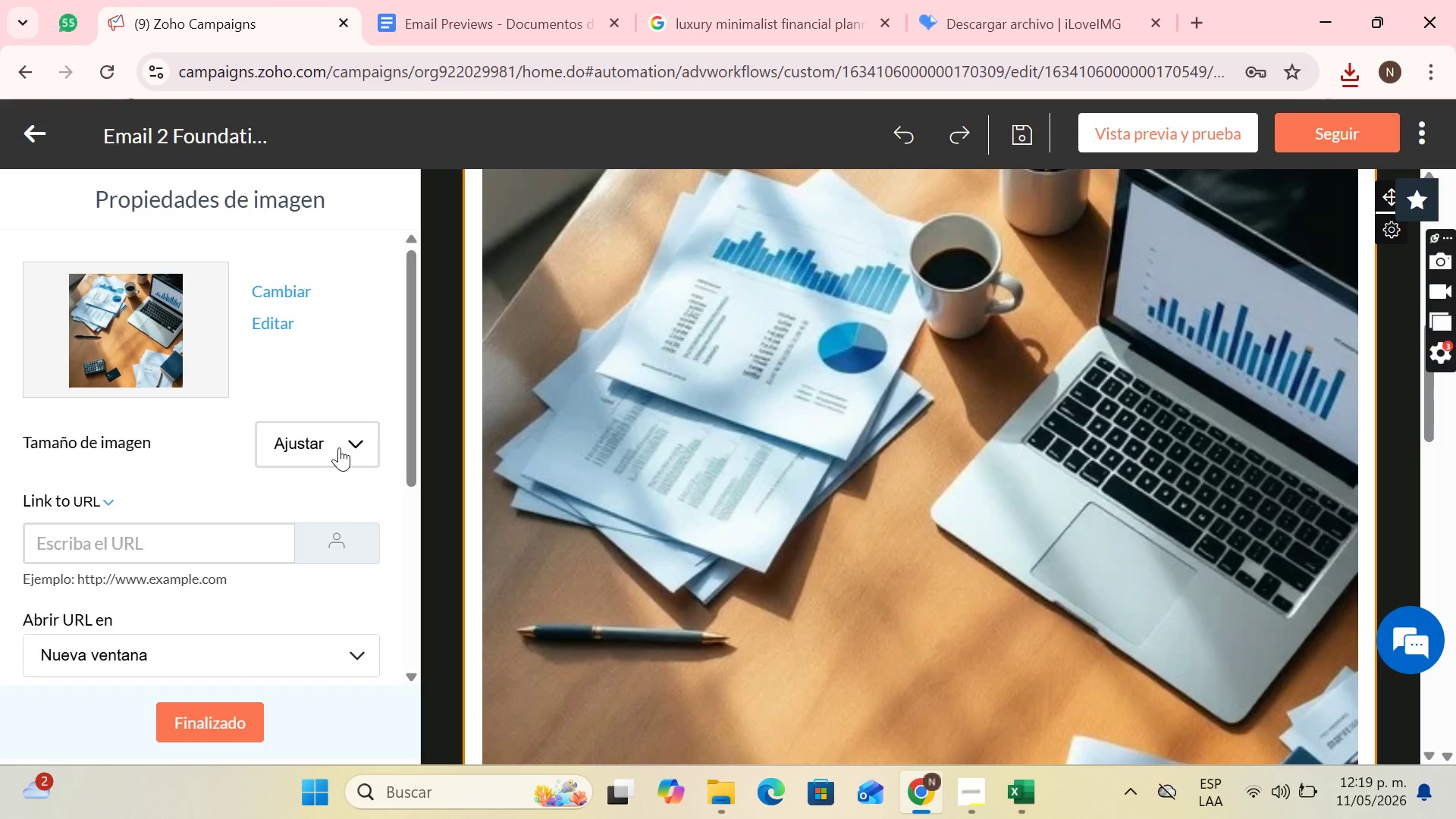 
double_click([338, 497])
 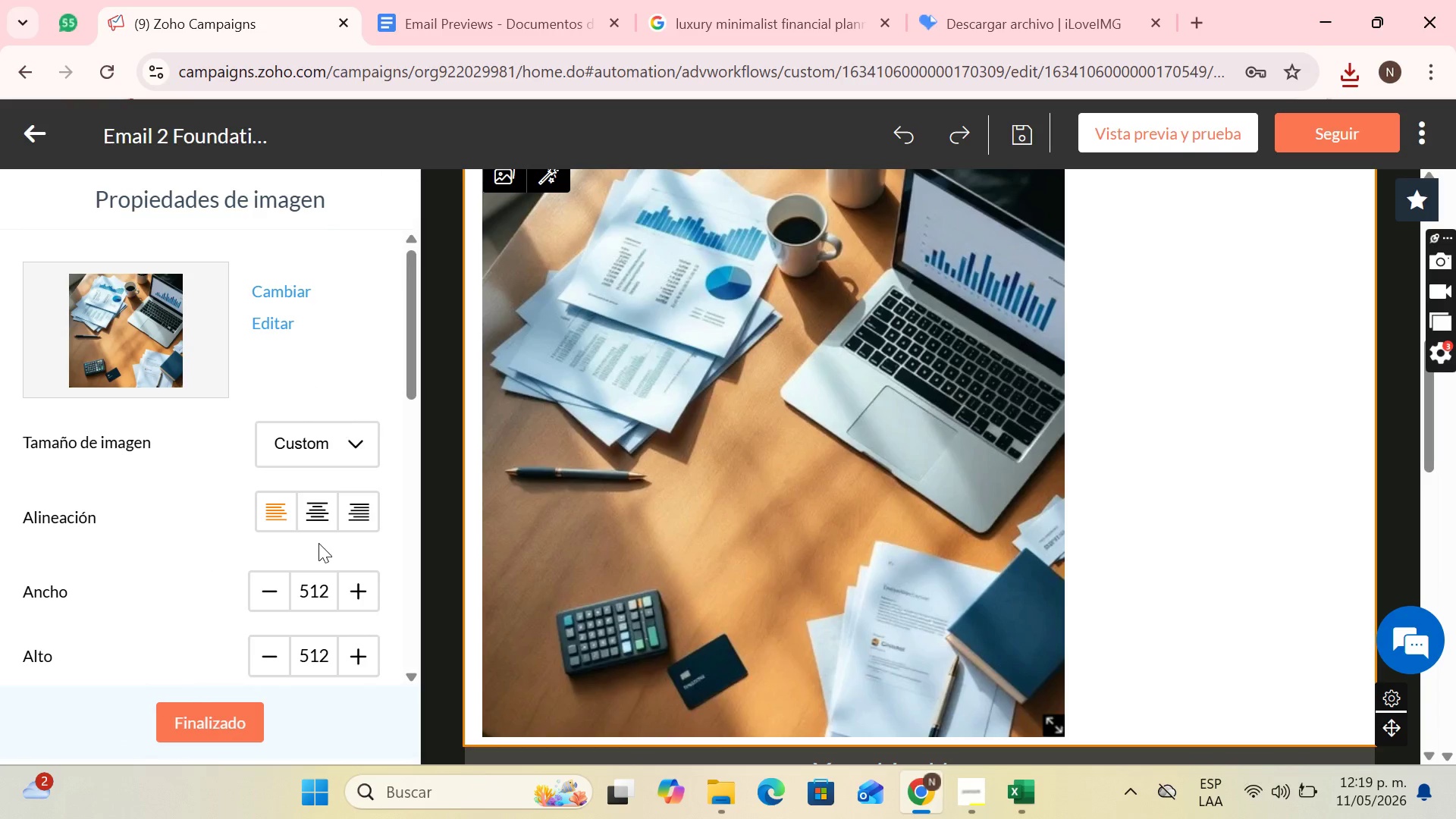 
left_click([313, 500])
 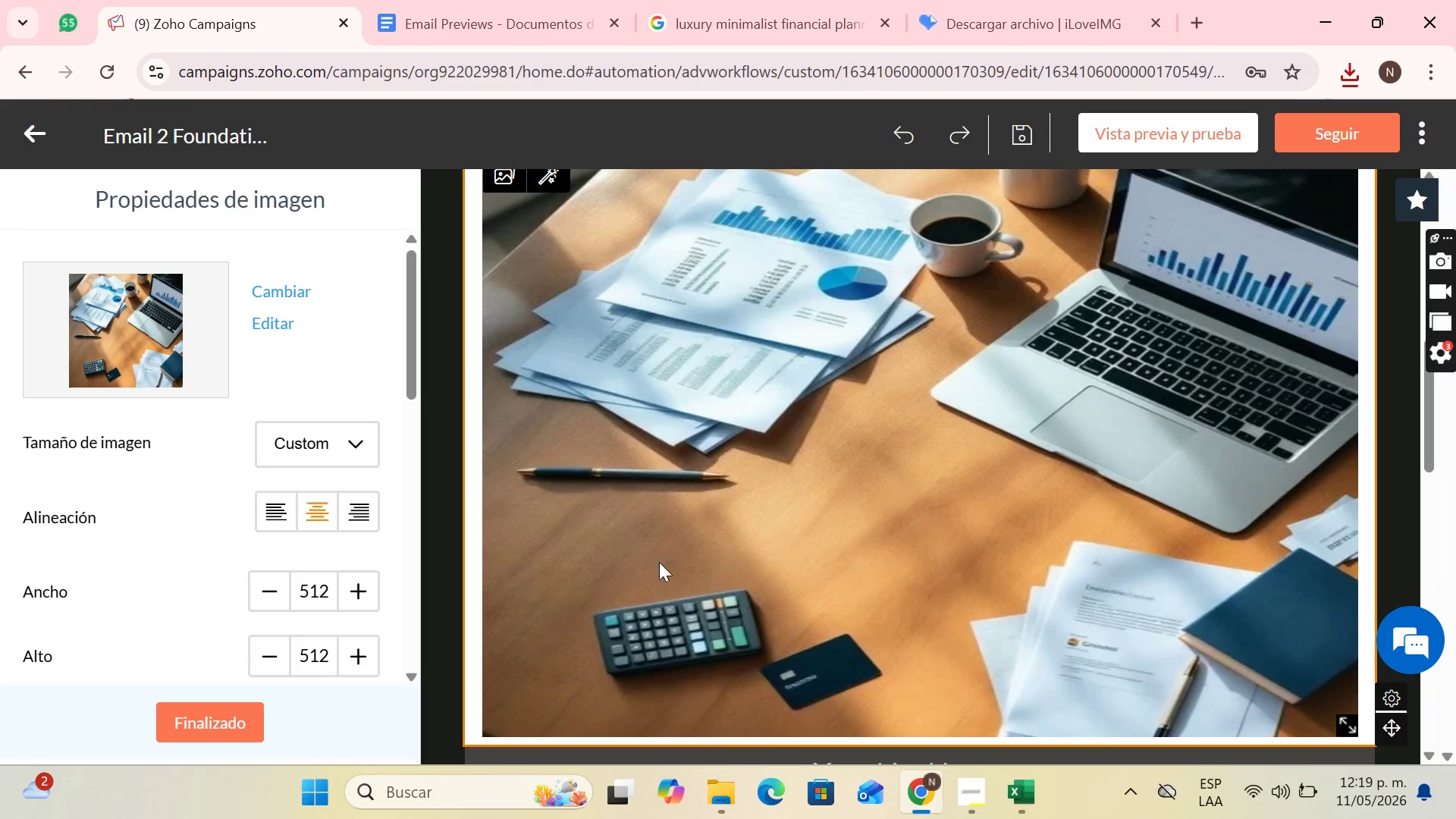 
left_click_drag(start_coordinate=[1345, 607], to_coordinate=[1149, 506])
 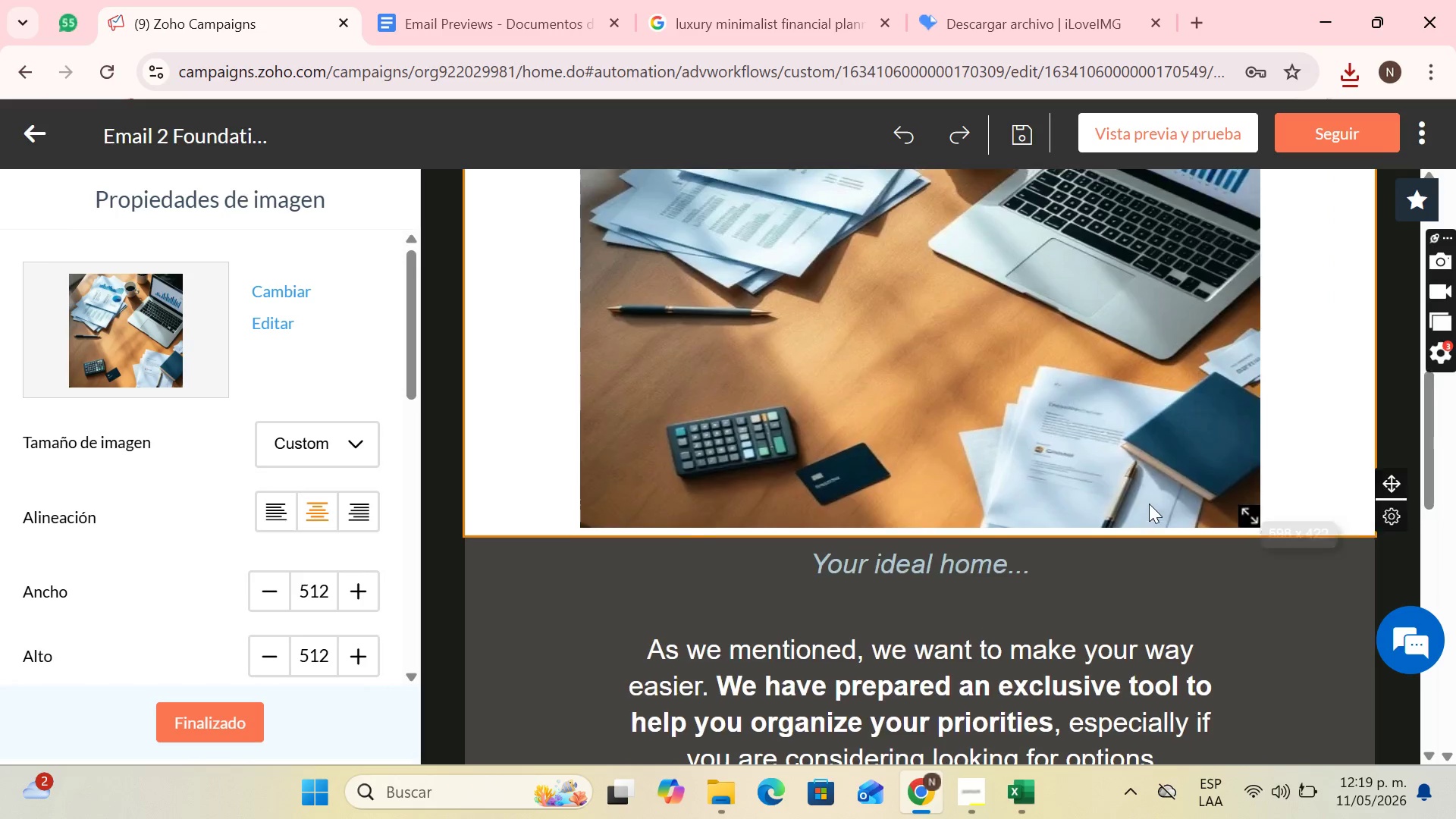 
scroll: coordinate [1018, 562], scroll_direction: down, amount: 1.0
 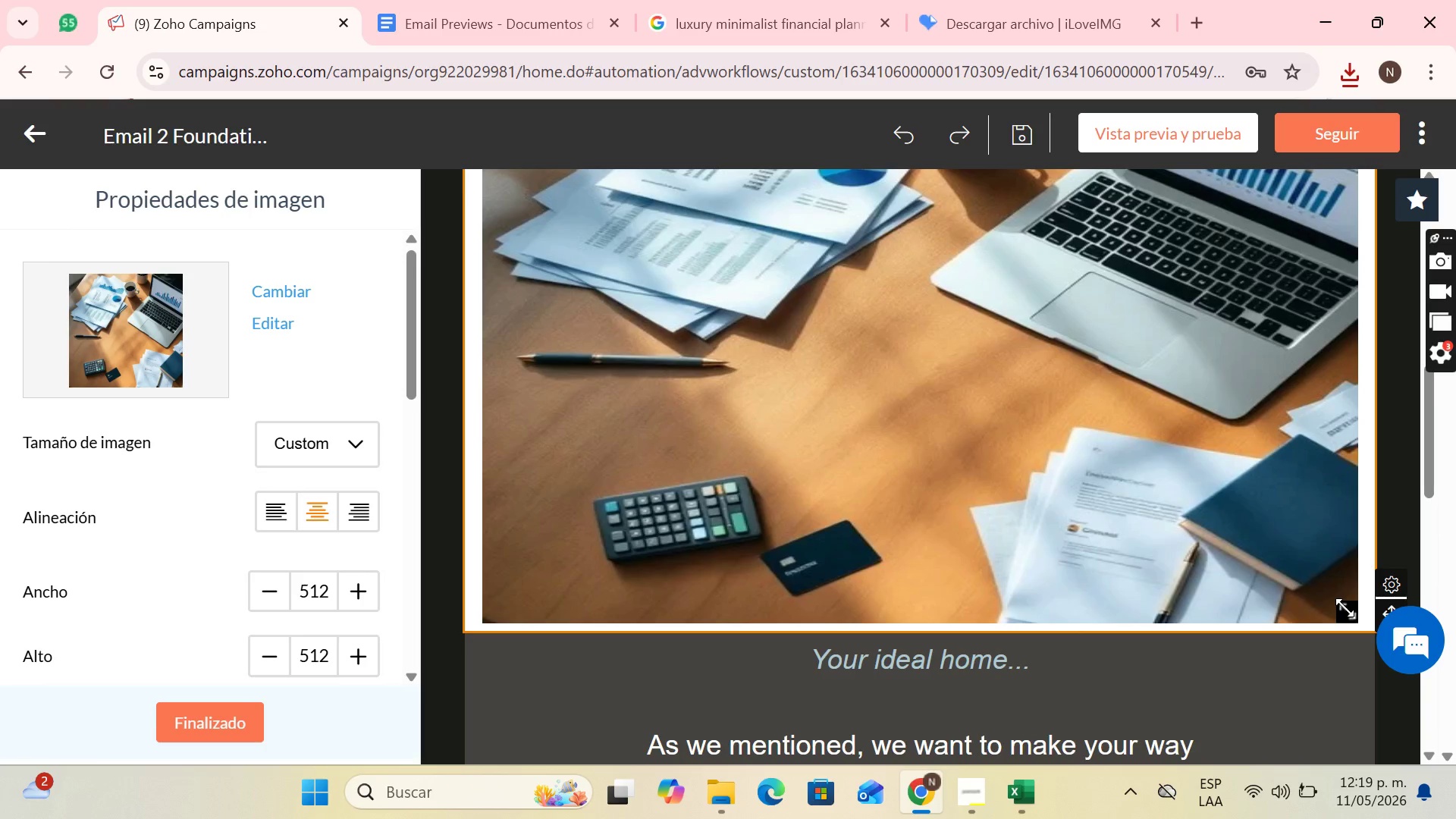 
scroll: coordinate [1149, 504], scroll_direction: up, amount: 3.0
 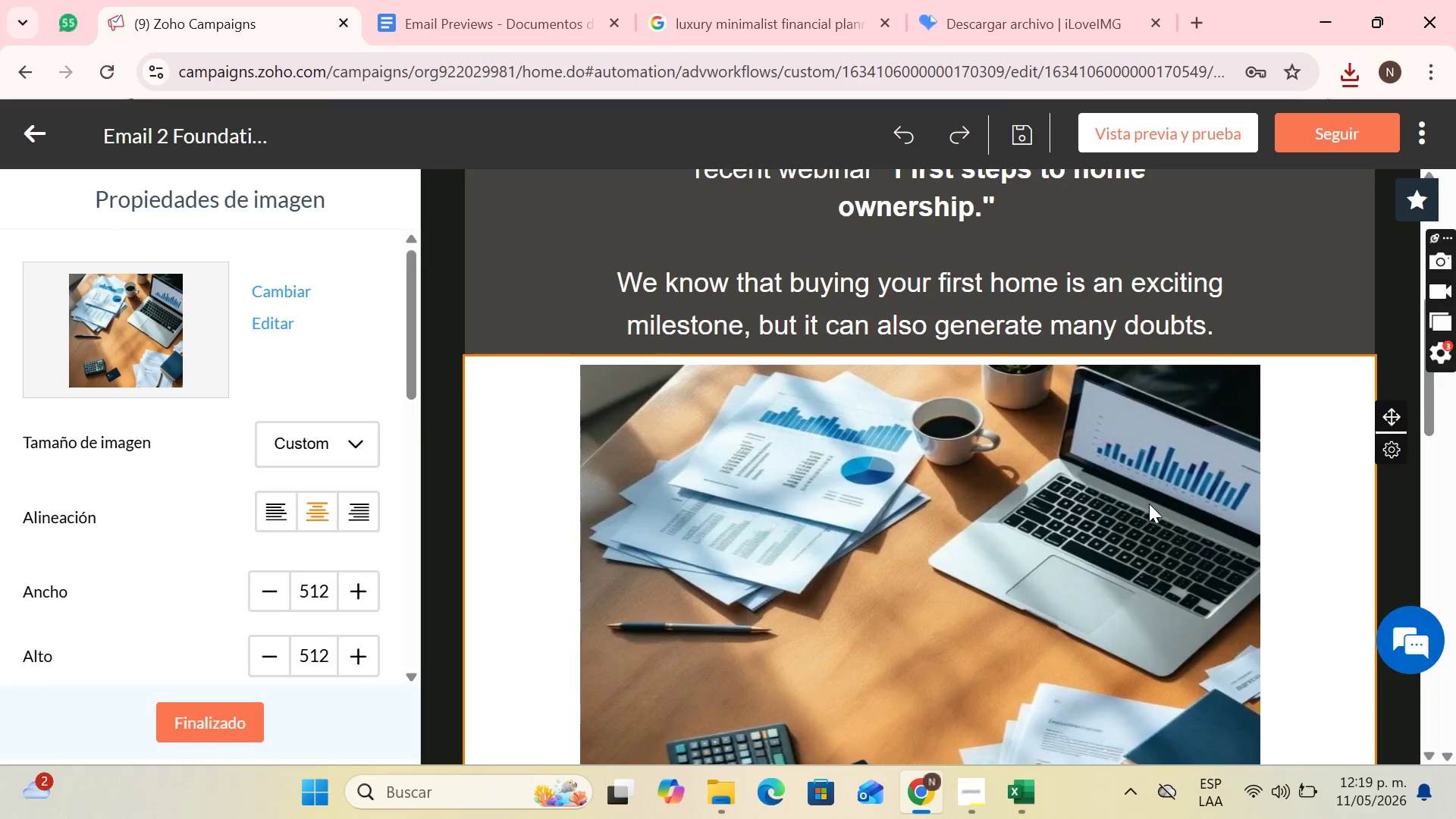 
scroll: coordinate [1149, 504], scroll_direction: down, amount: 2.0
 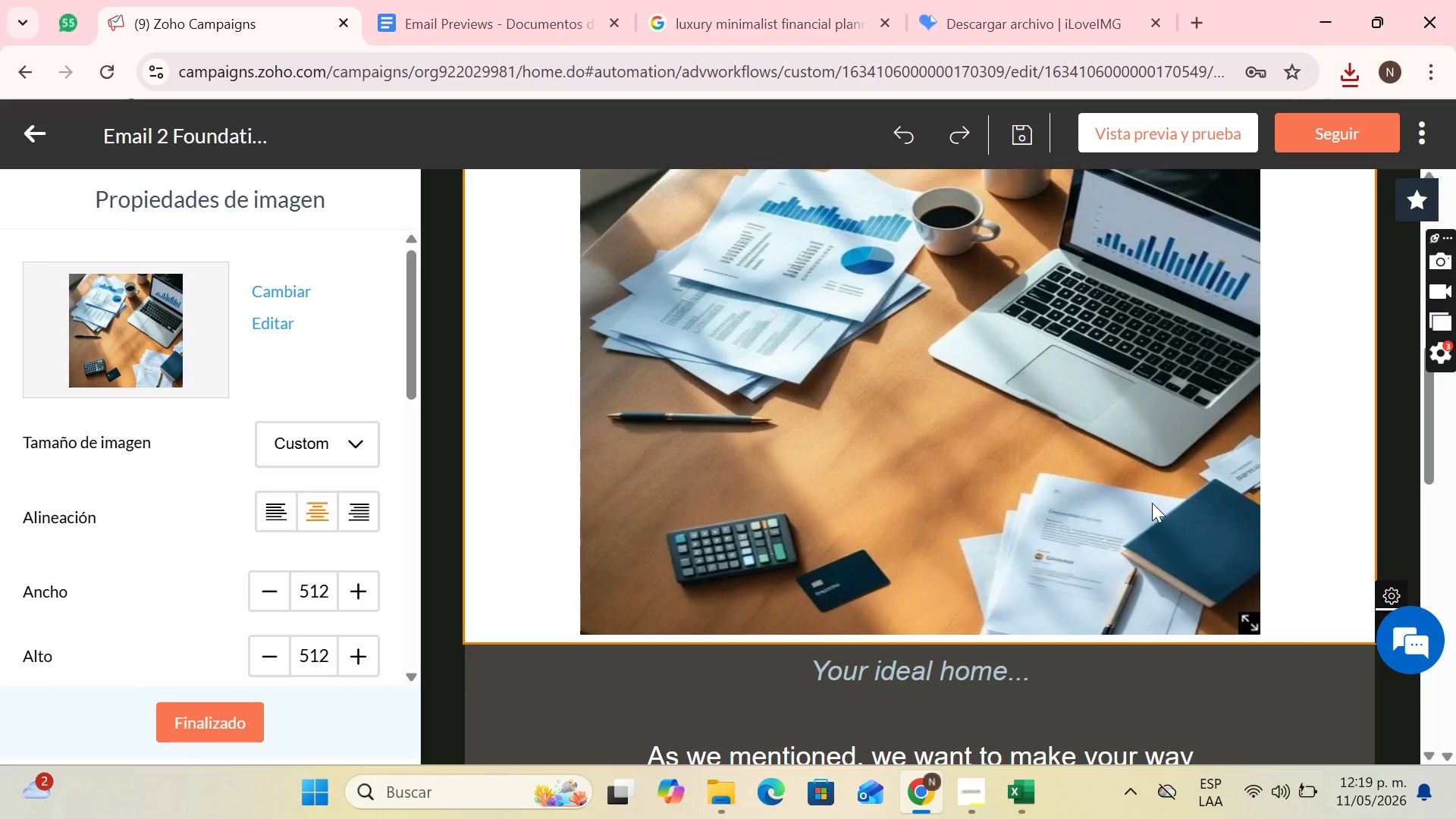 
scroll: coordinate [1152, 503], scroll_direction: up, amount: 4.0
 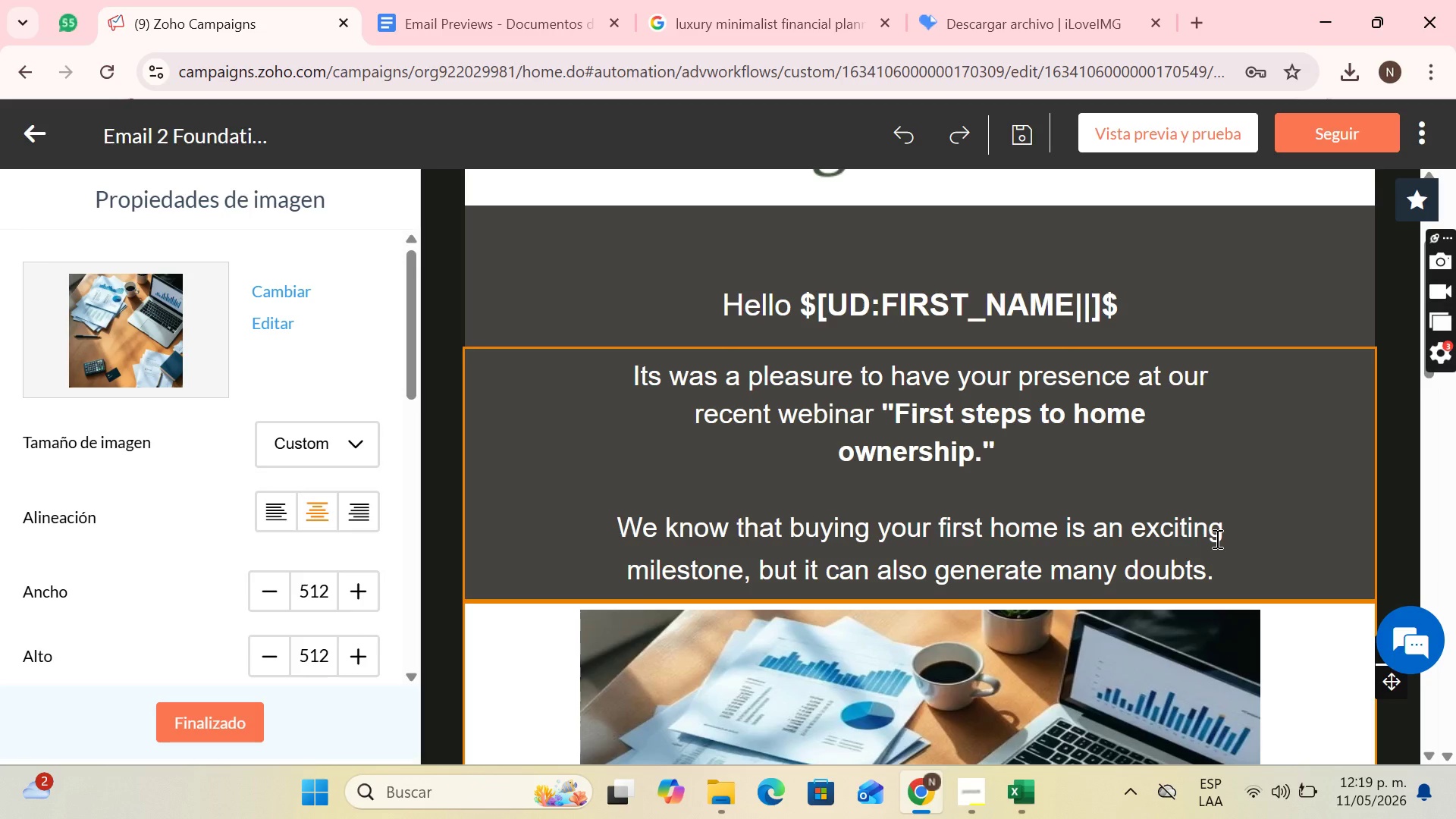 
wait(30.64)
 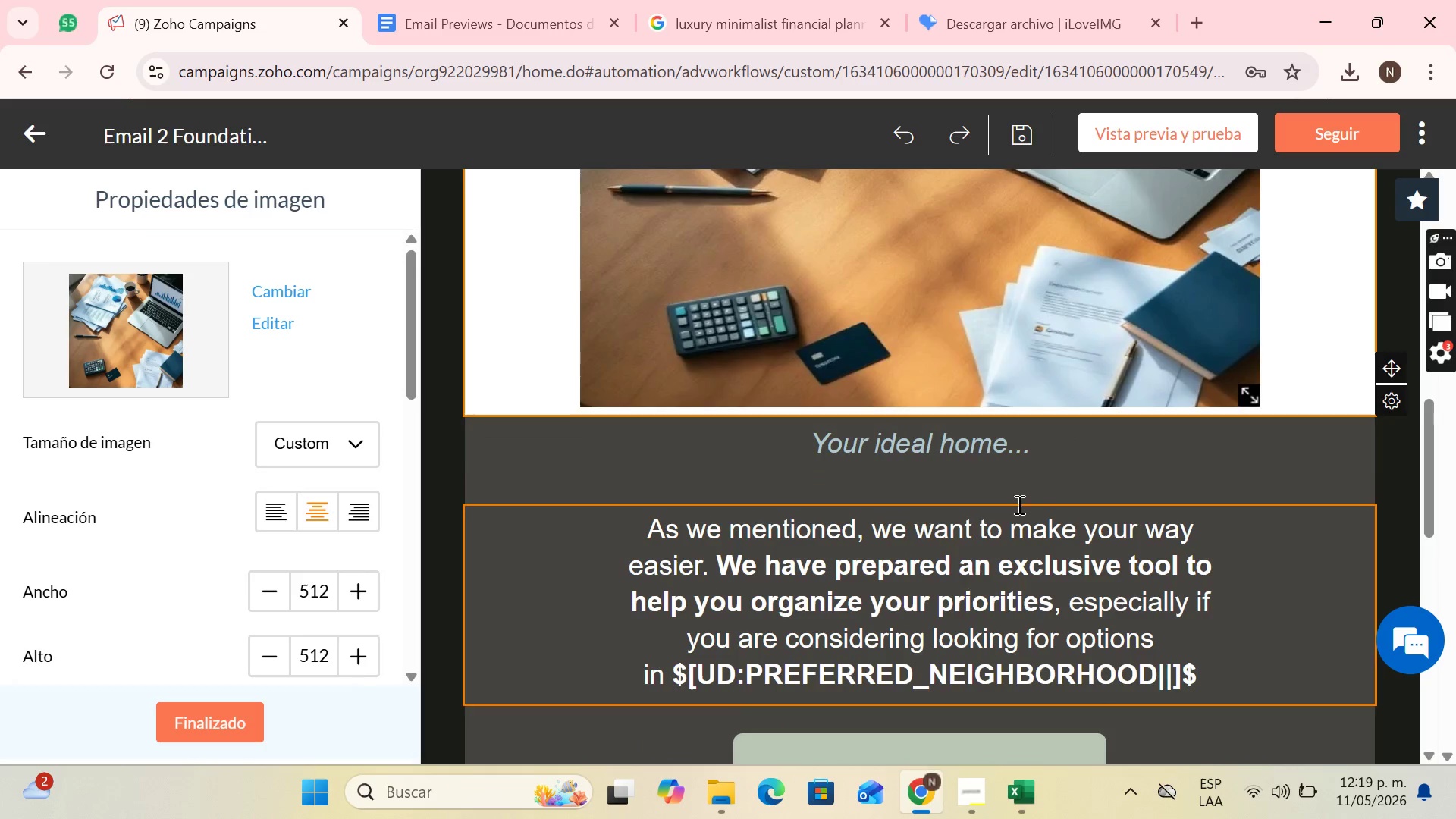 
left_click([1046, 441])
 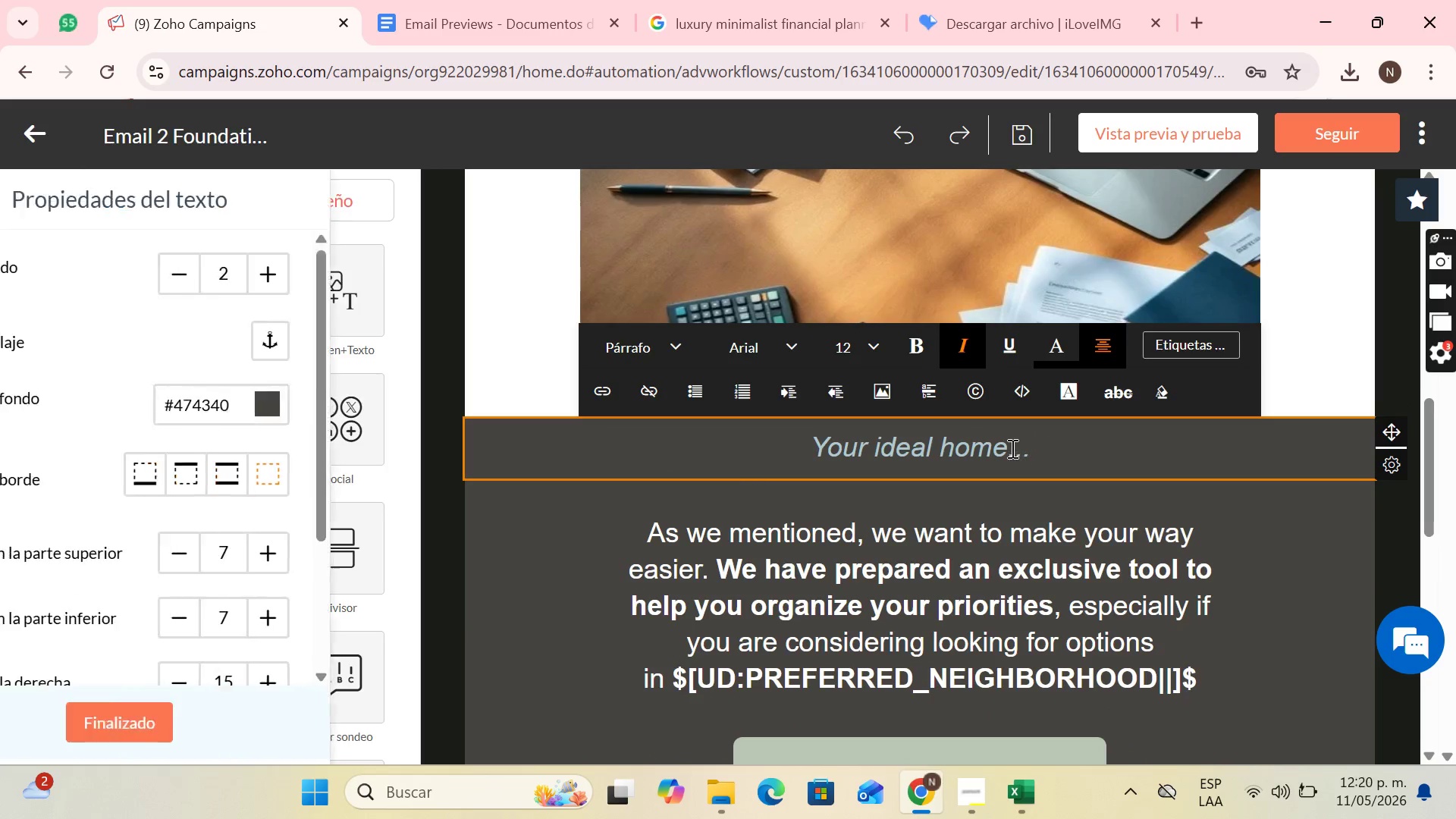 
scroll: coordinate [942, 497], scroll_direction: down, amount: 6.0
 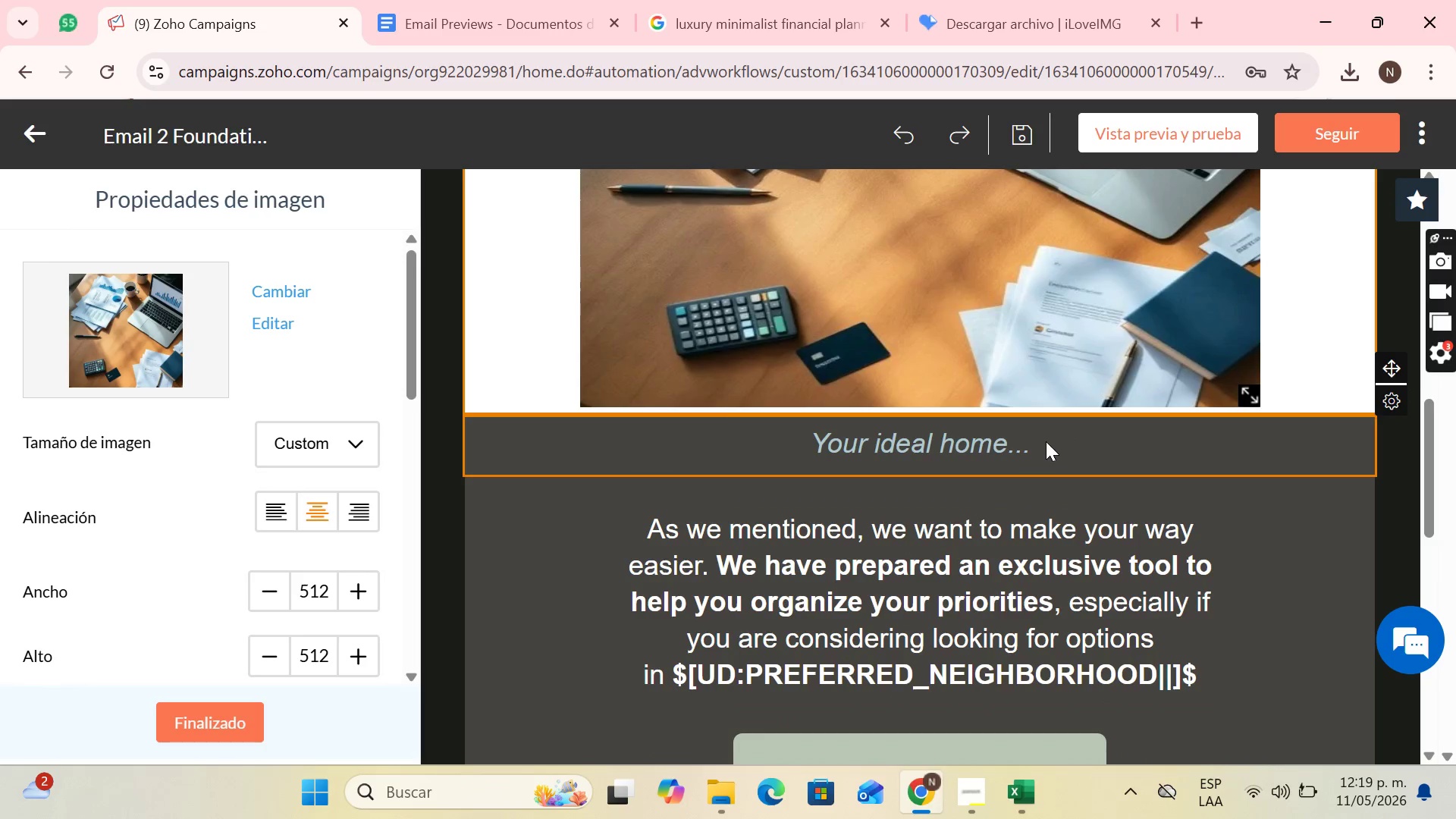 
left_click_drag(start_coordinate=[1011, 448], to_coordinate=[824, 469])
 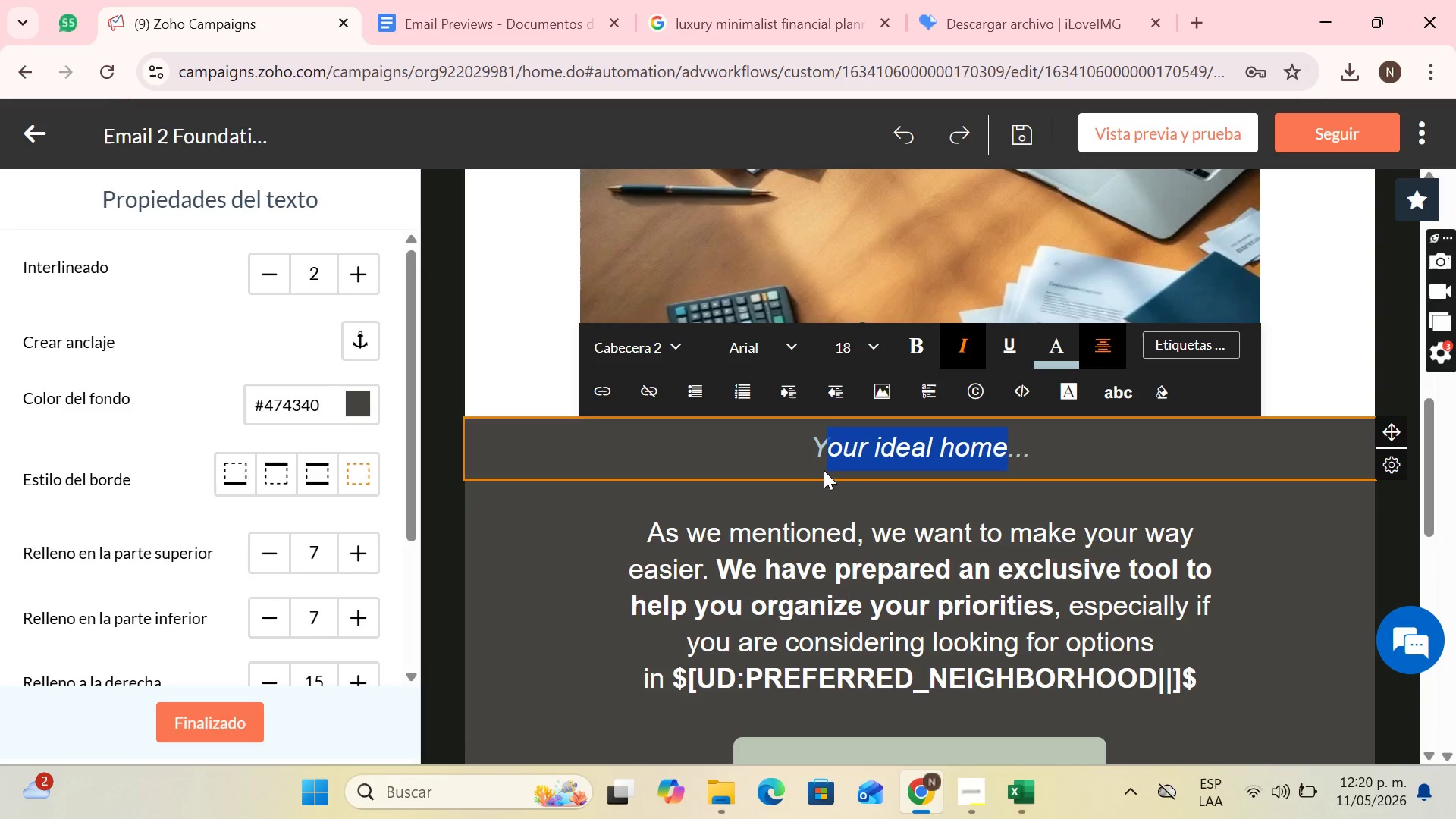 
key(CapsLock)
 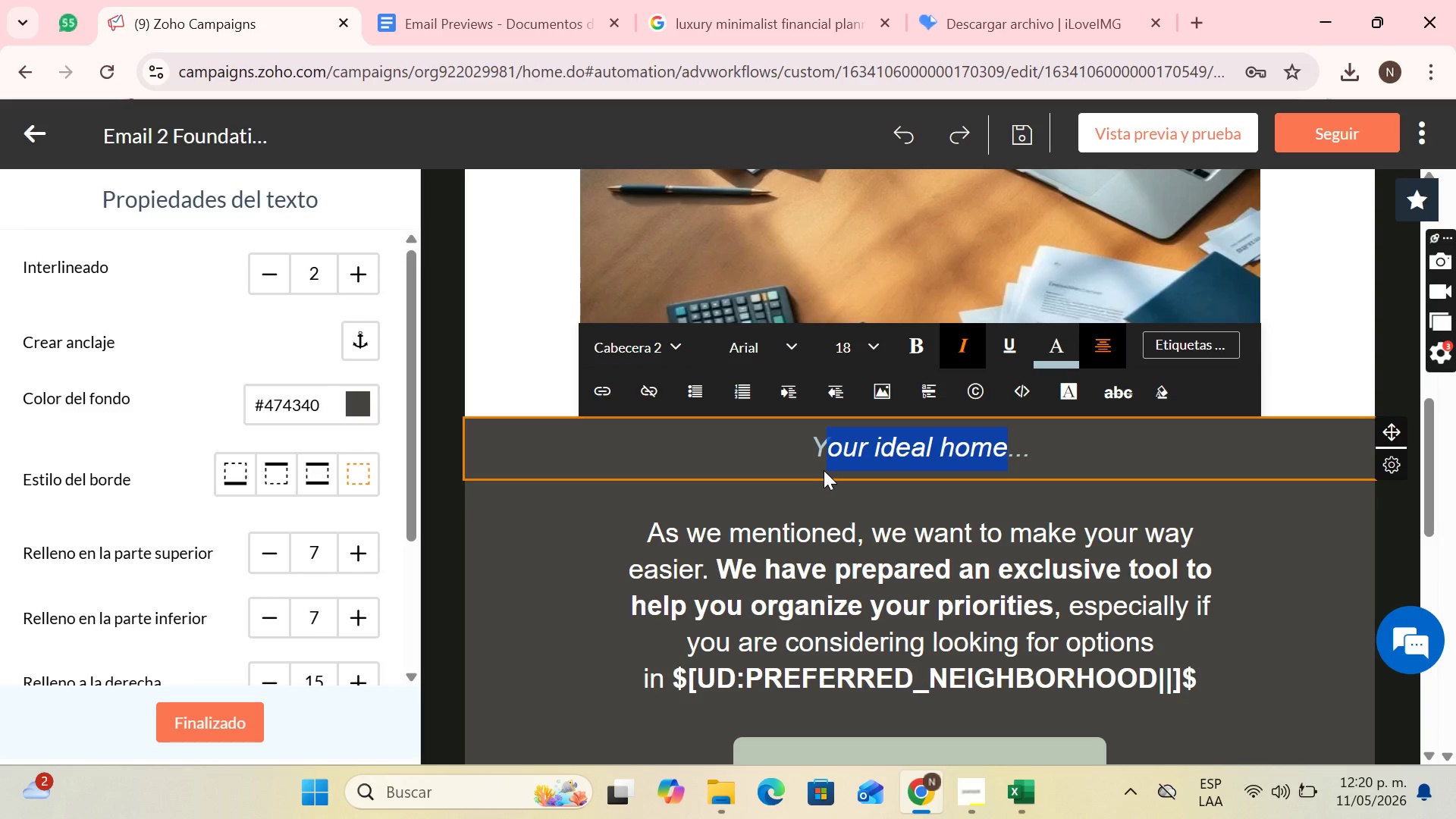 
key(F)
 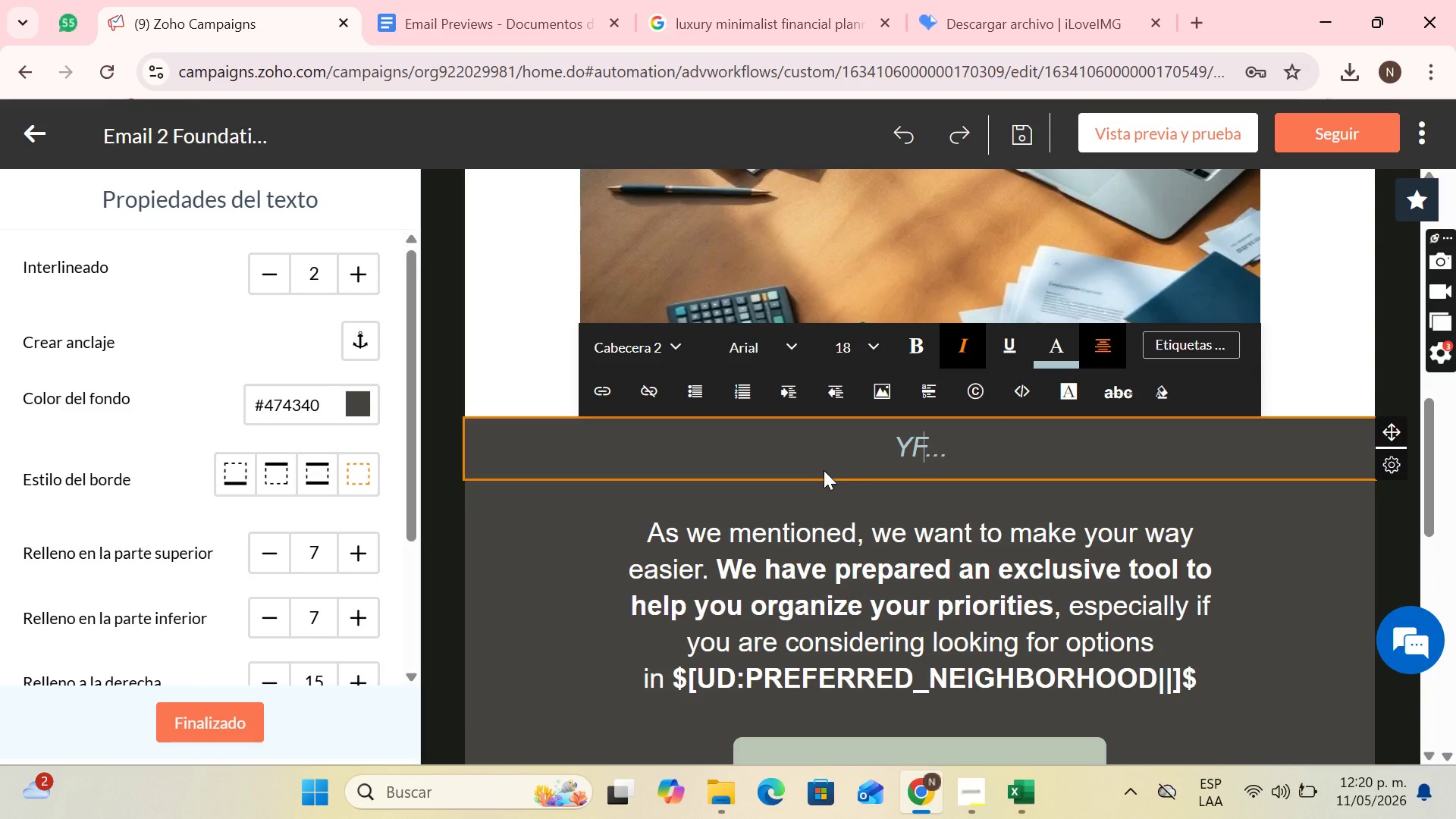 
key(CapsLock)
 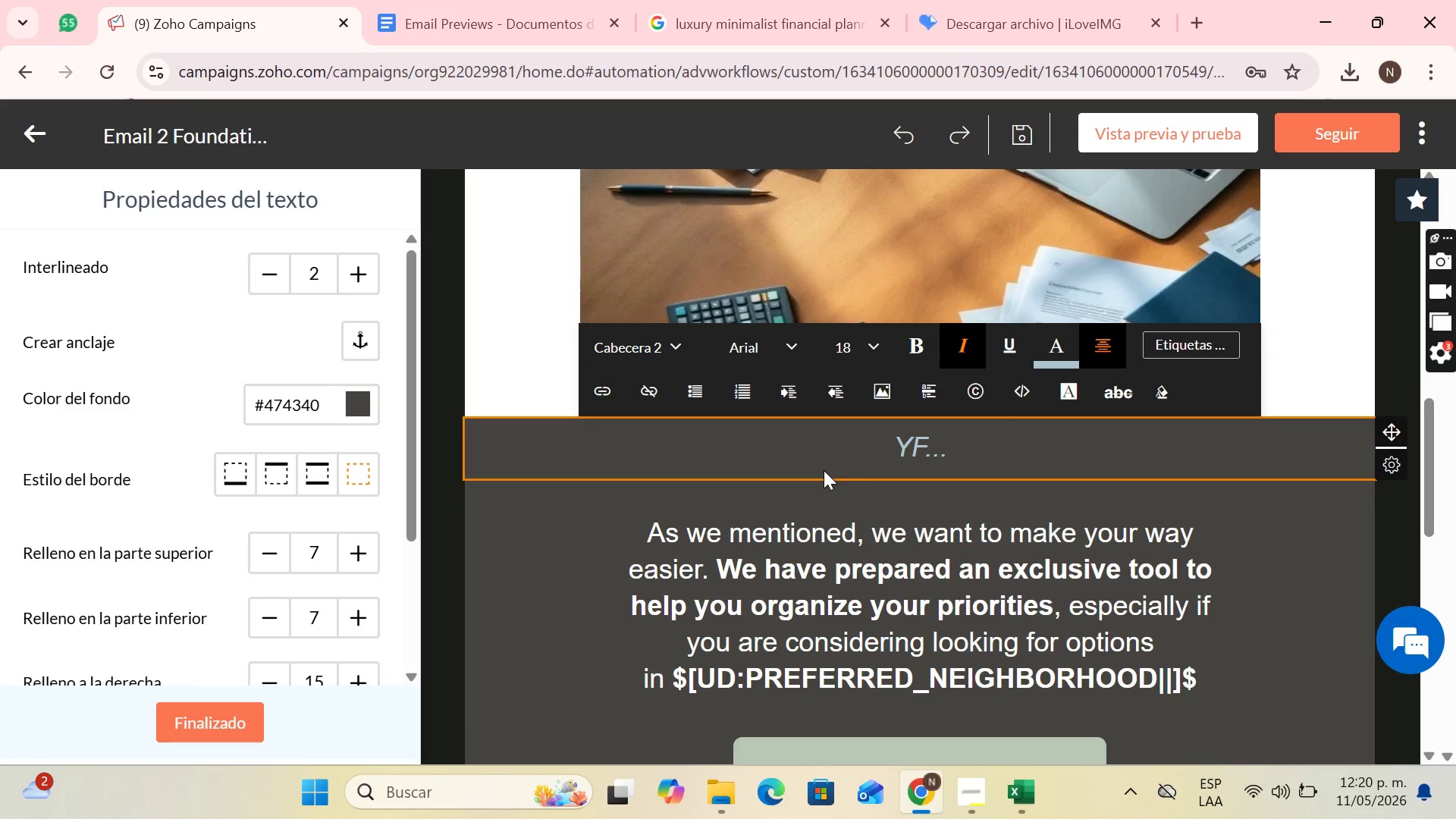 
key(ArrowLeft)
 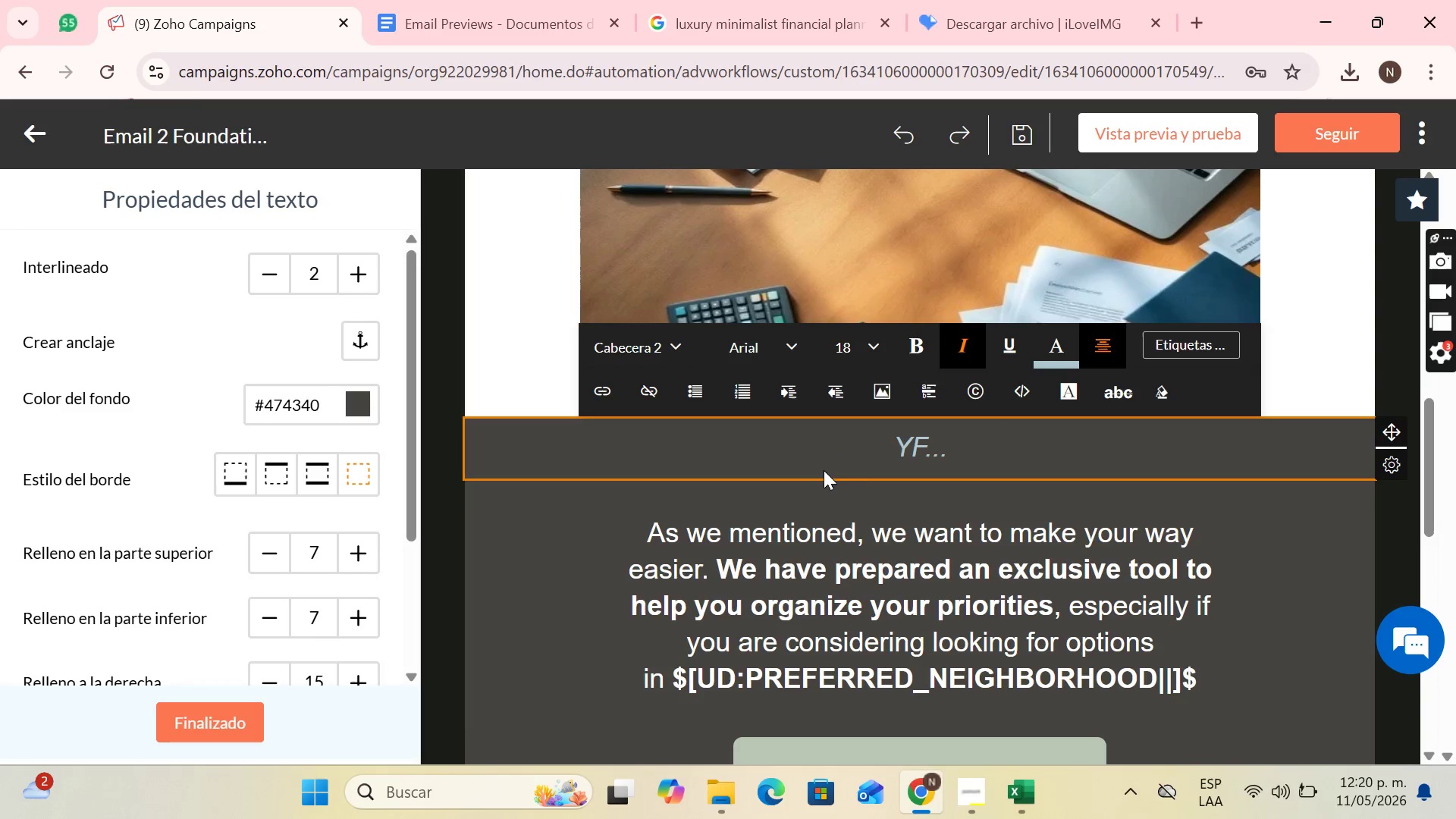 
key(Backspace)
 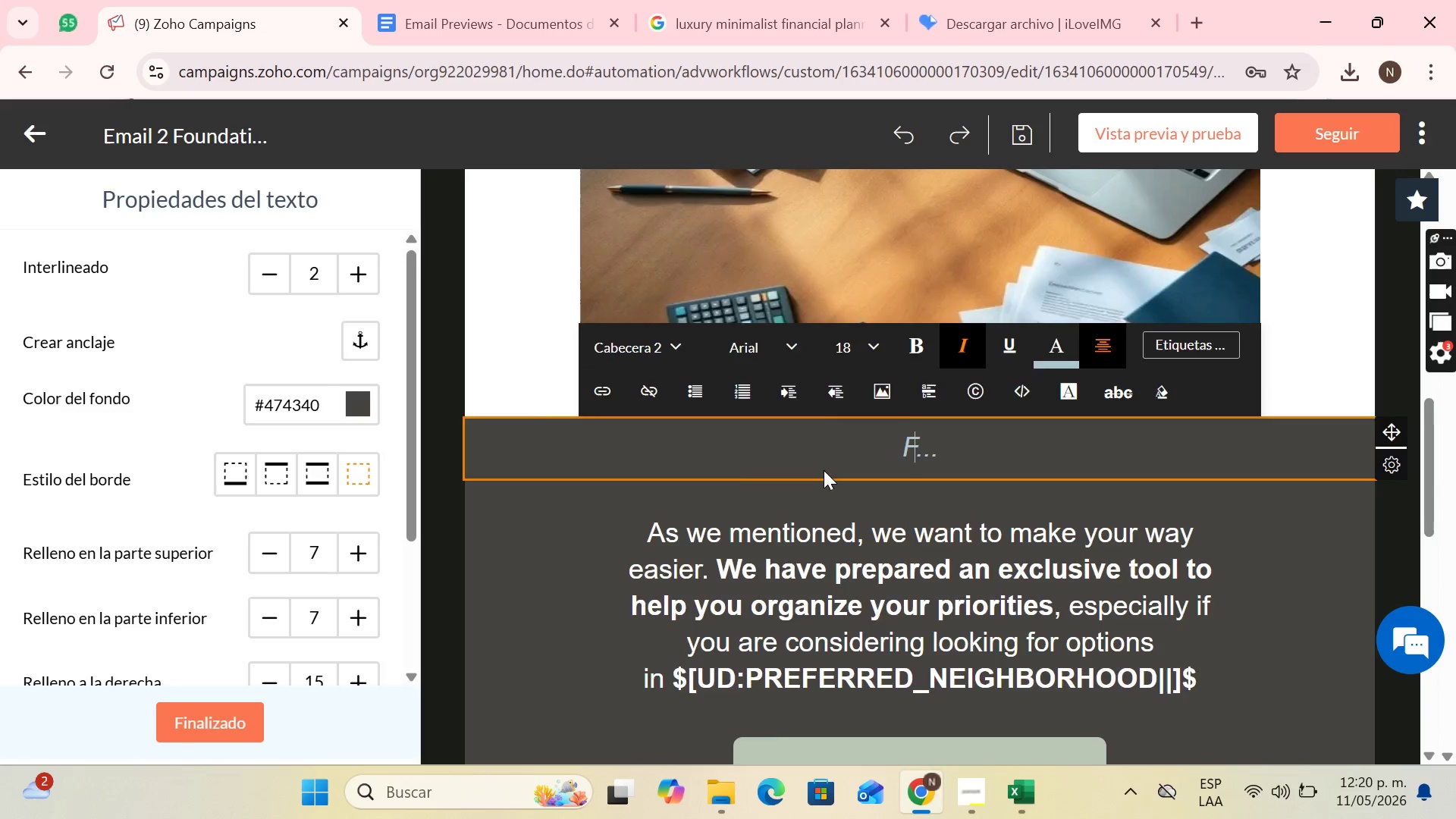 
key(ArrowRight)
 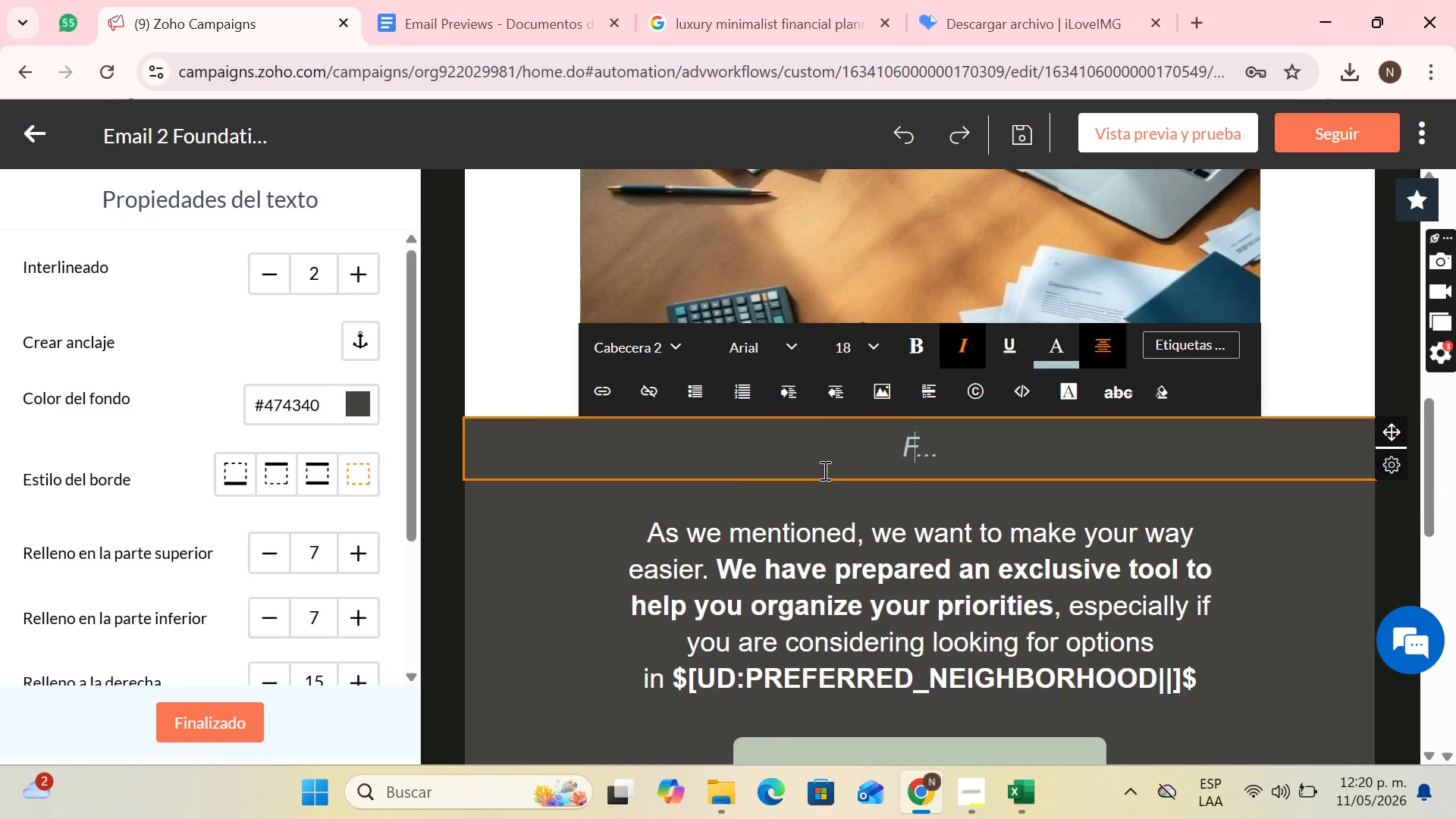 
key(PageDown)
 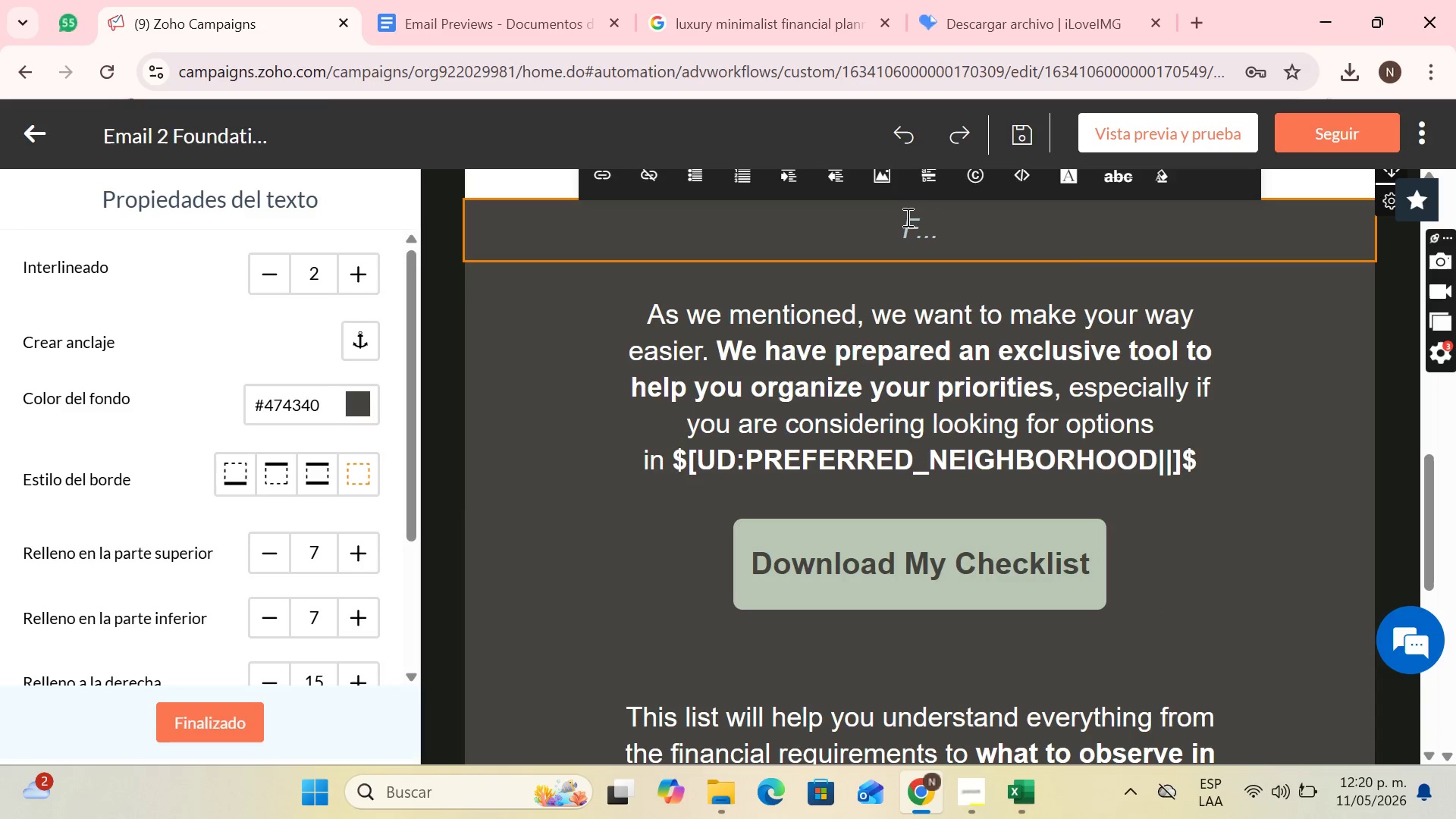 
left_click([920, 225])
 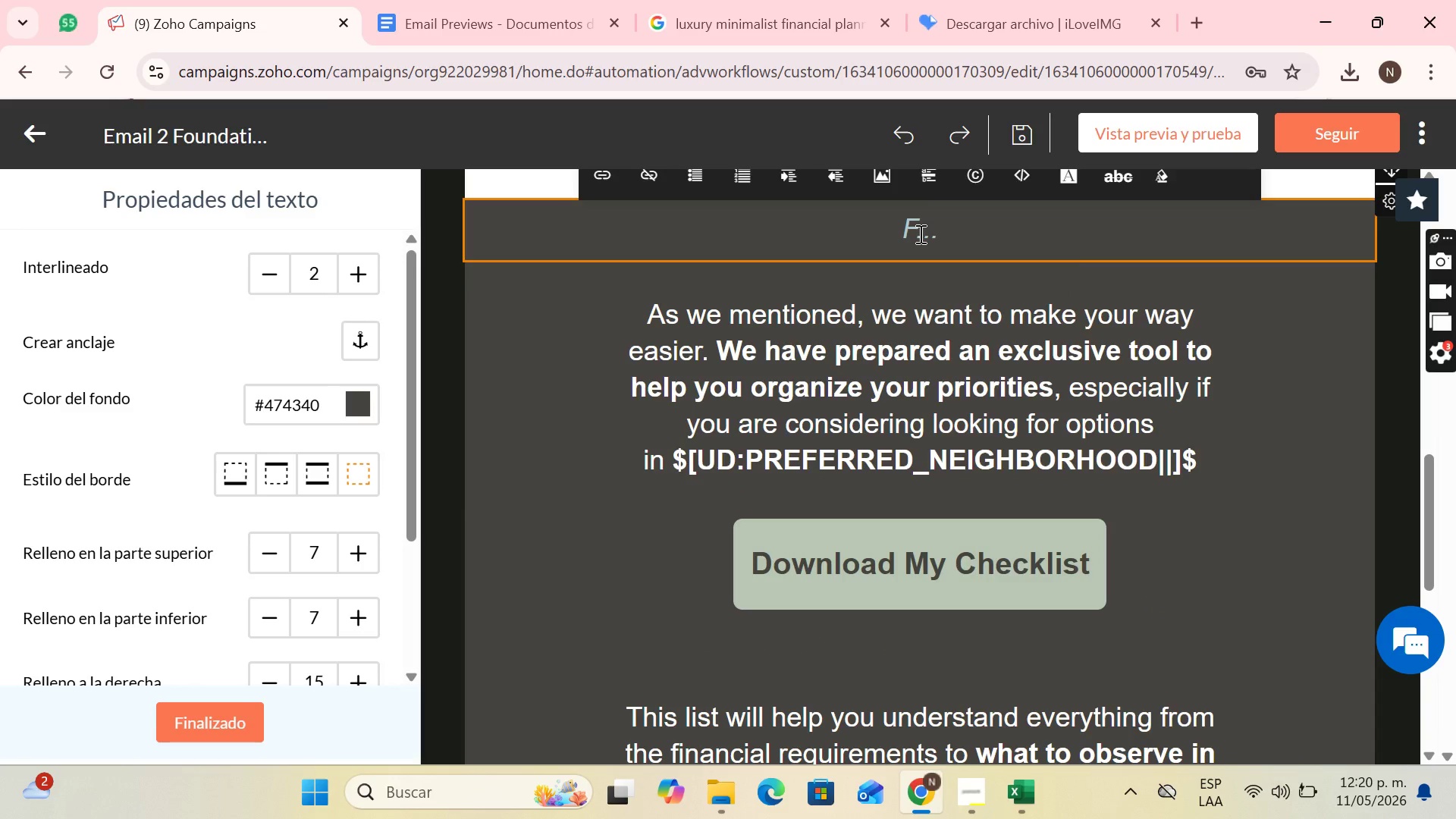 
key(ArrowLeft)
 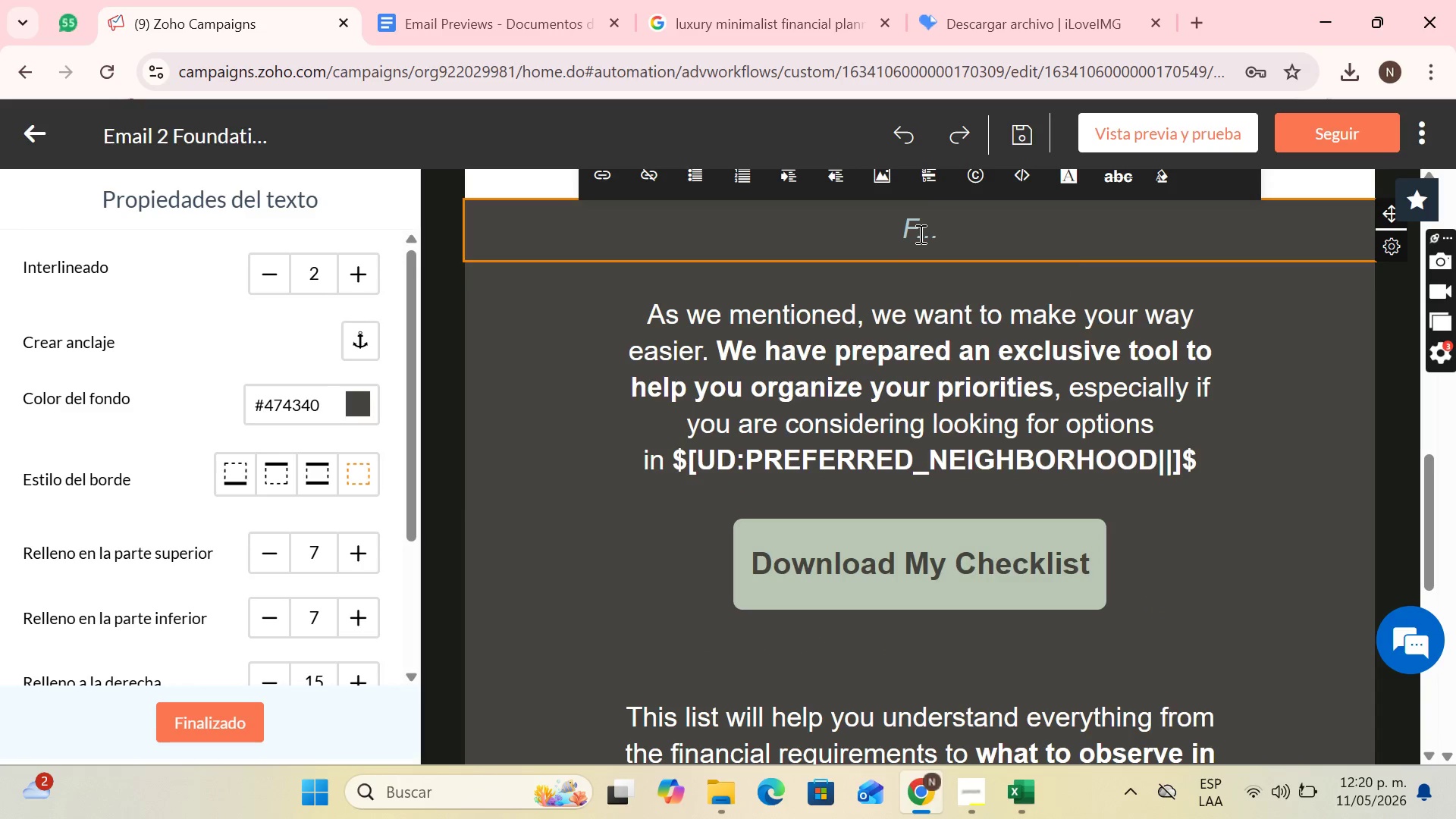 
type(u)
key(Backspace)
type(inancial clarity for the home of your dreams)
 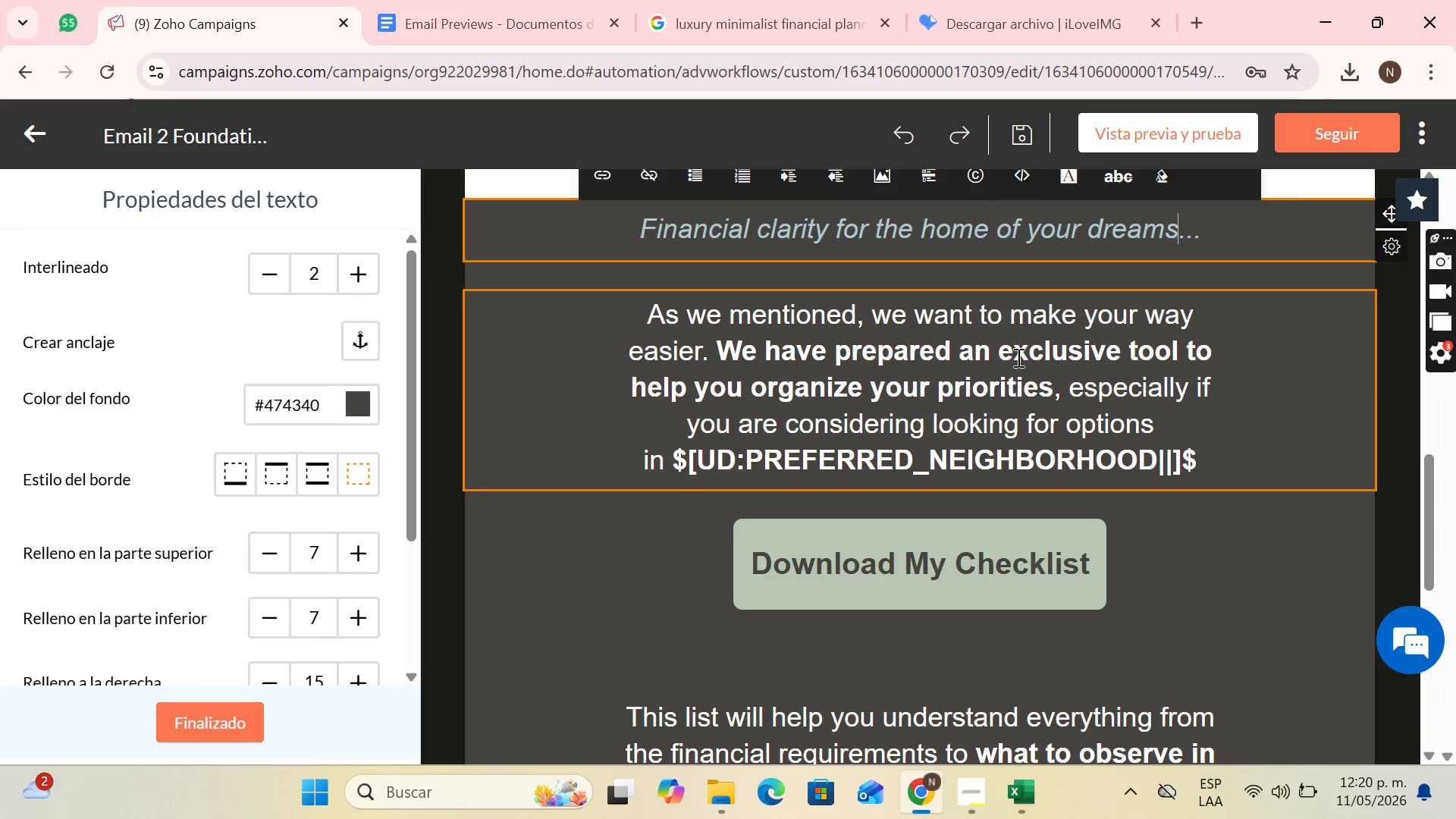 
left_click([1112, 535])
 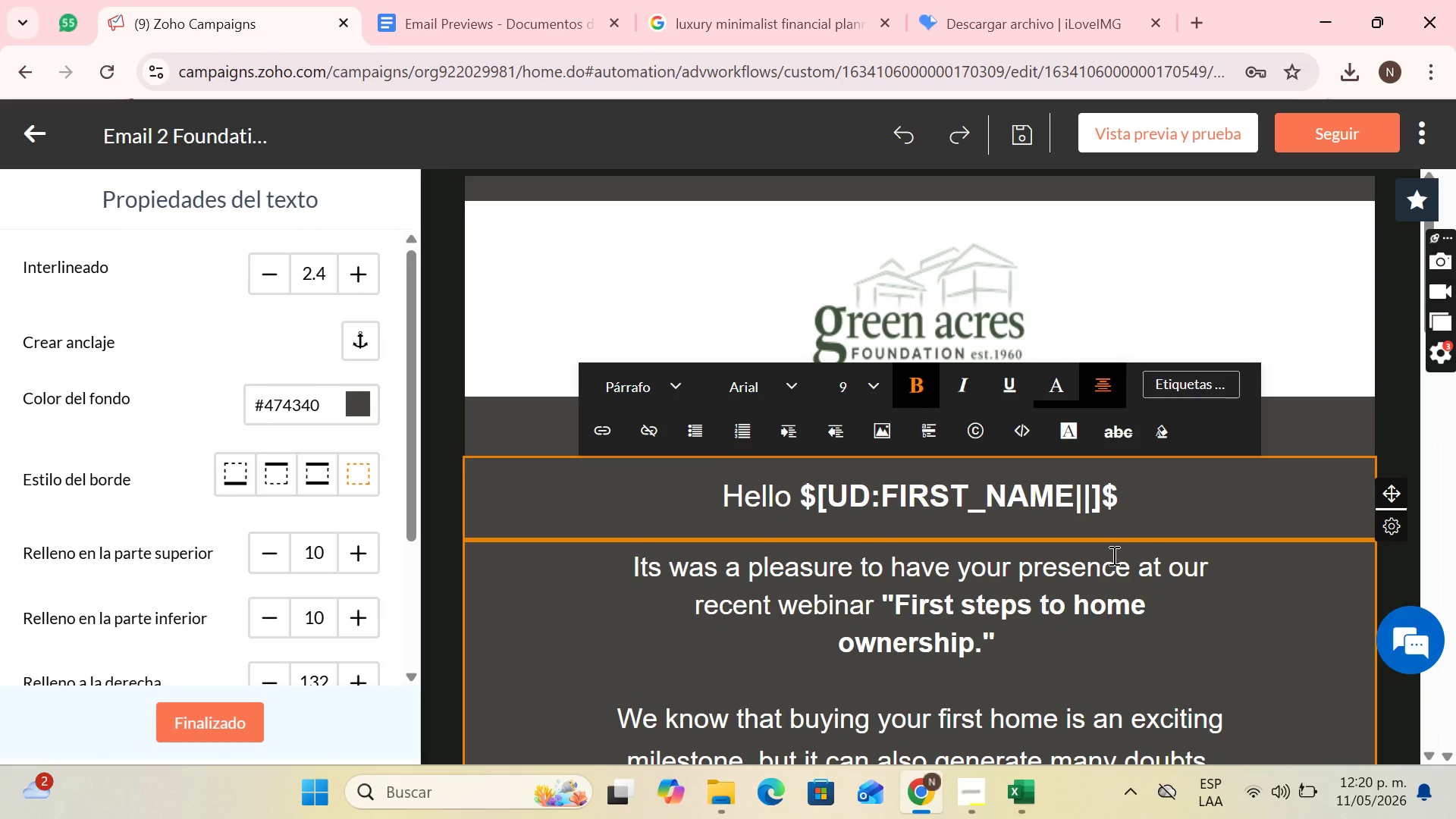 
scroll: coordinate [1027, 362], scroll_direction: up, amount: 10.0
 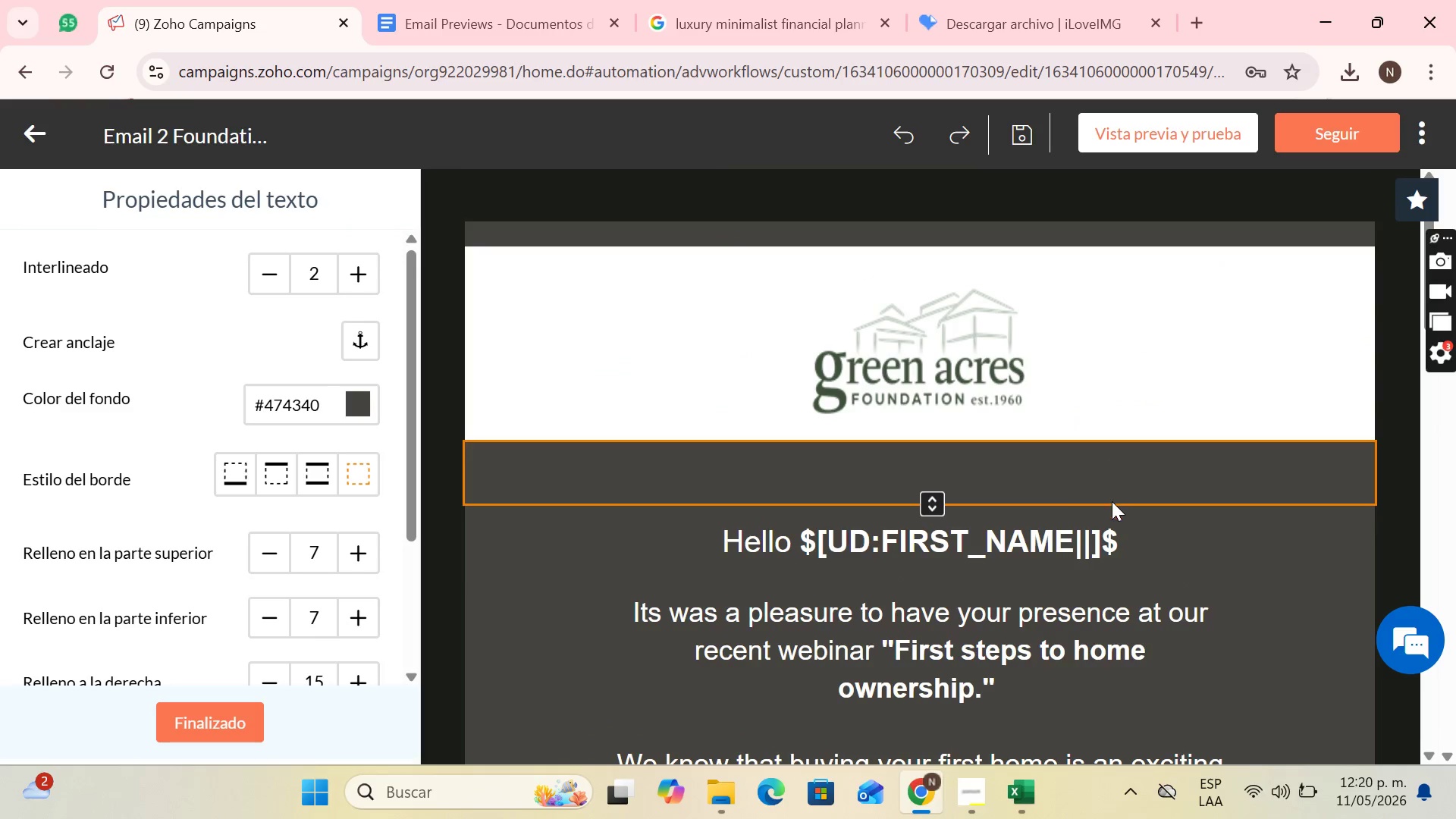 
wait(9.88)
 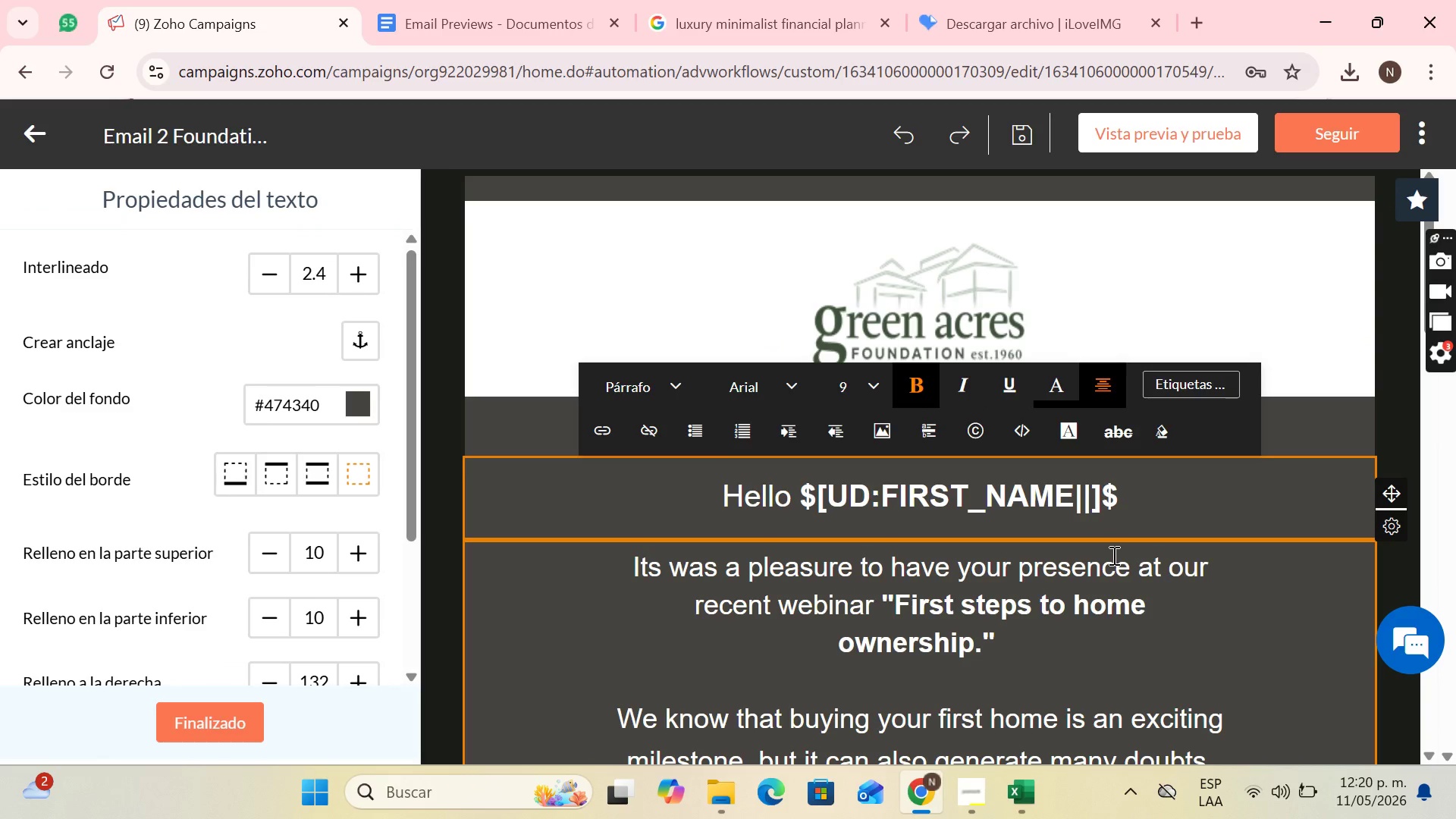 
left_click([787, 488])
 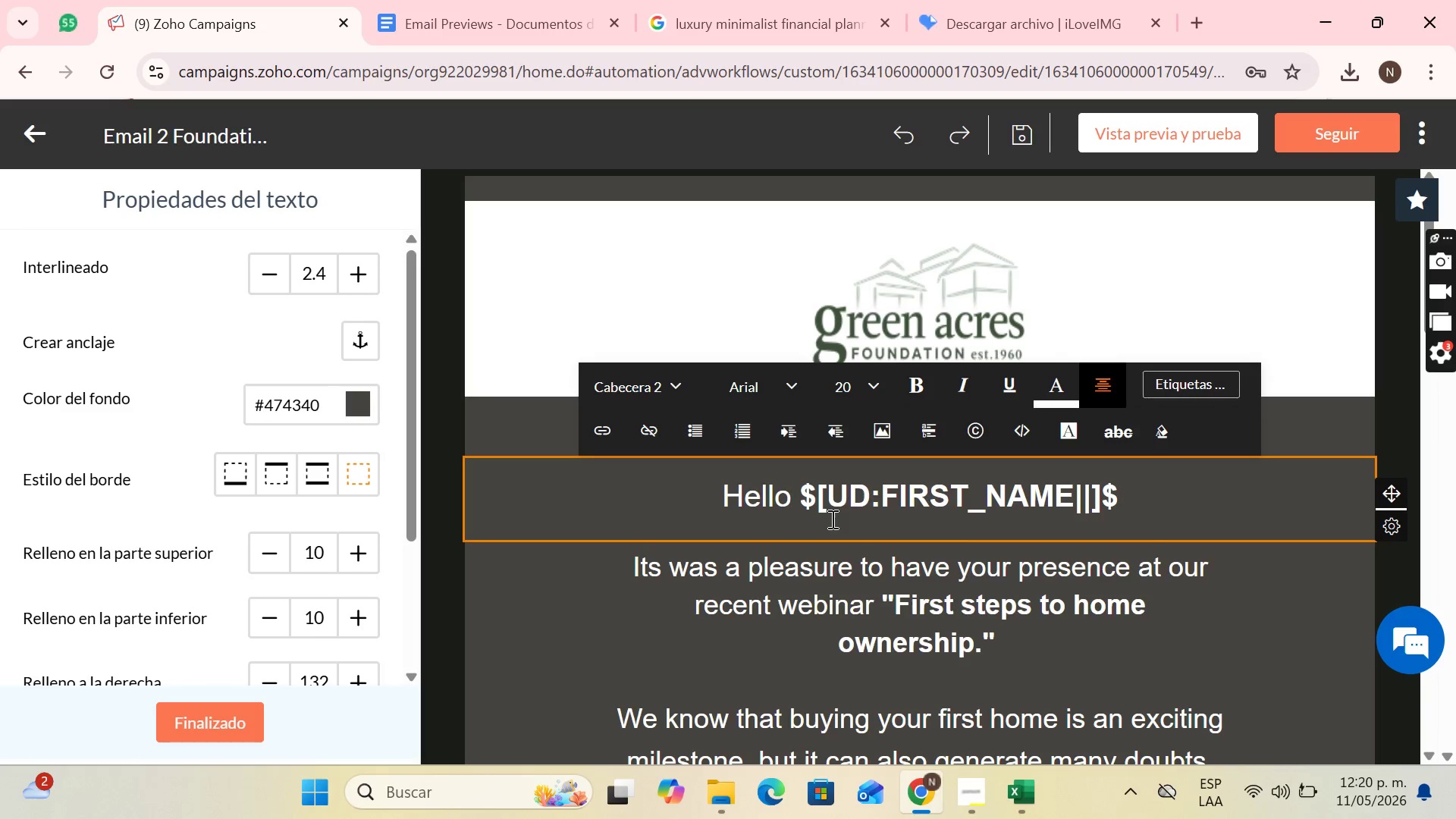 
type( again)
 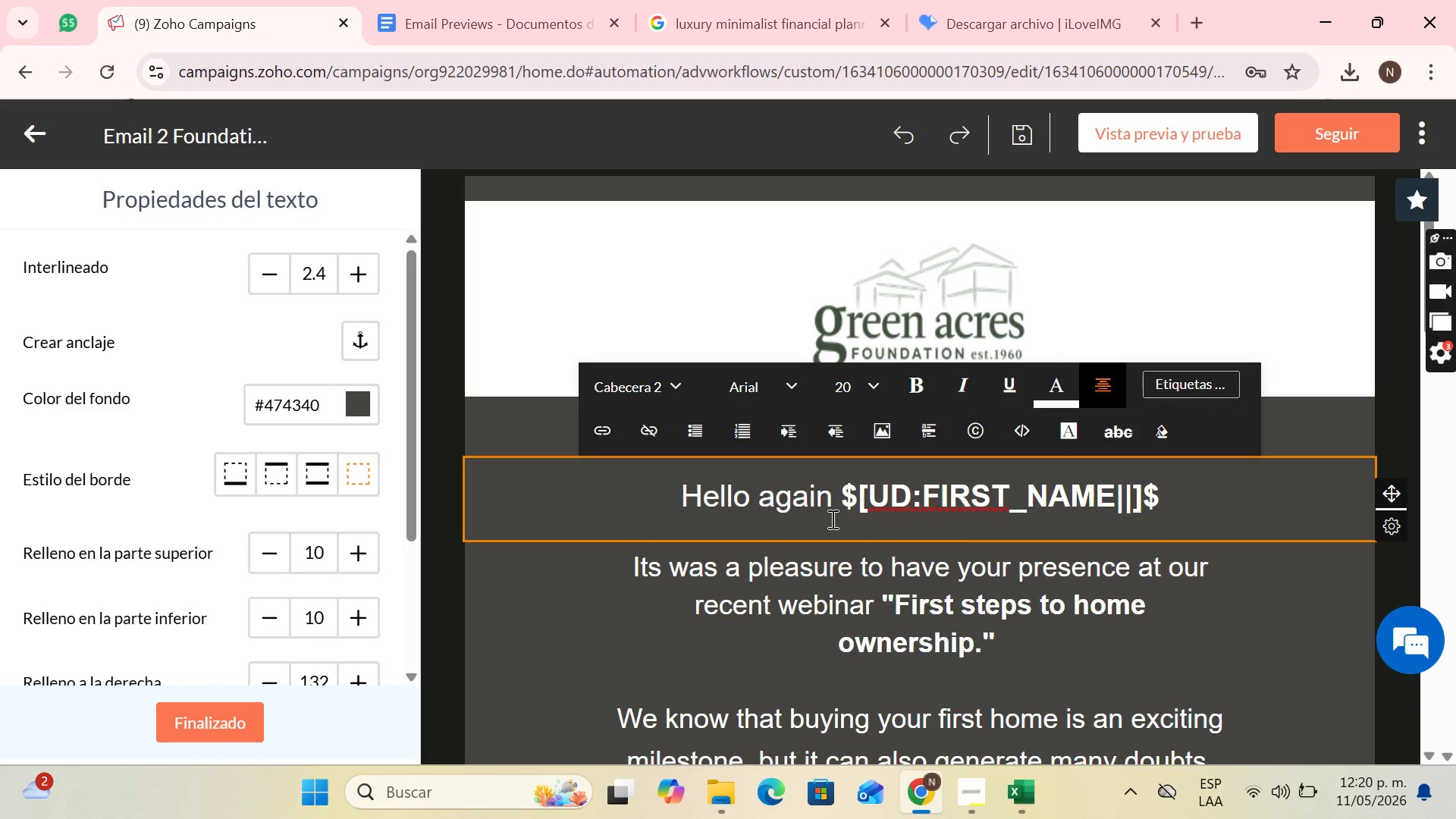 
wait(8.83)
 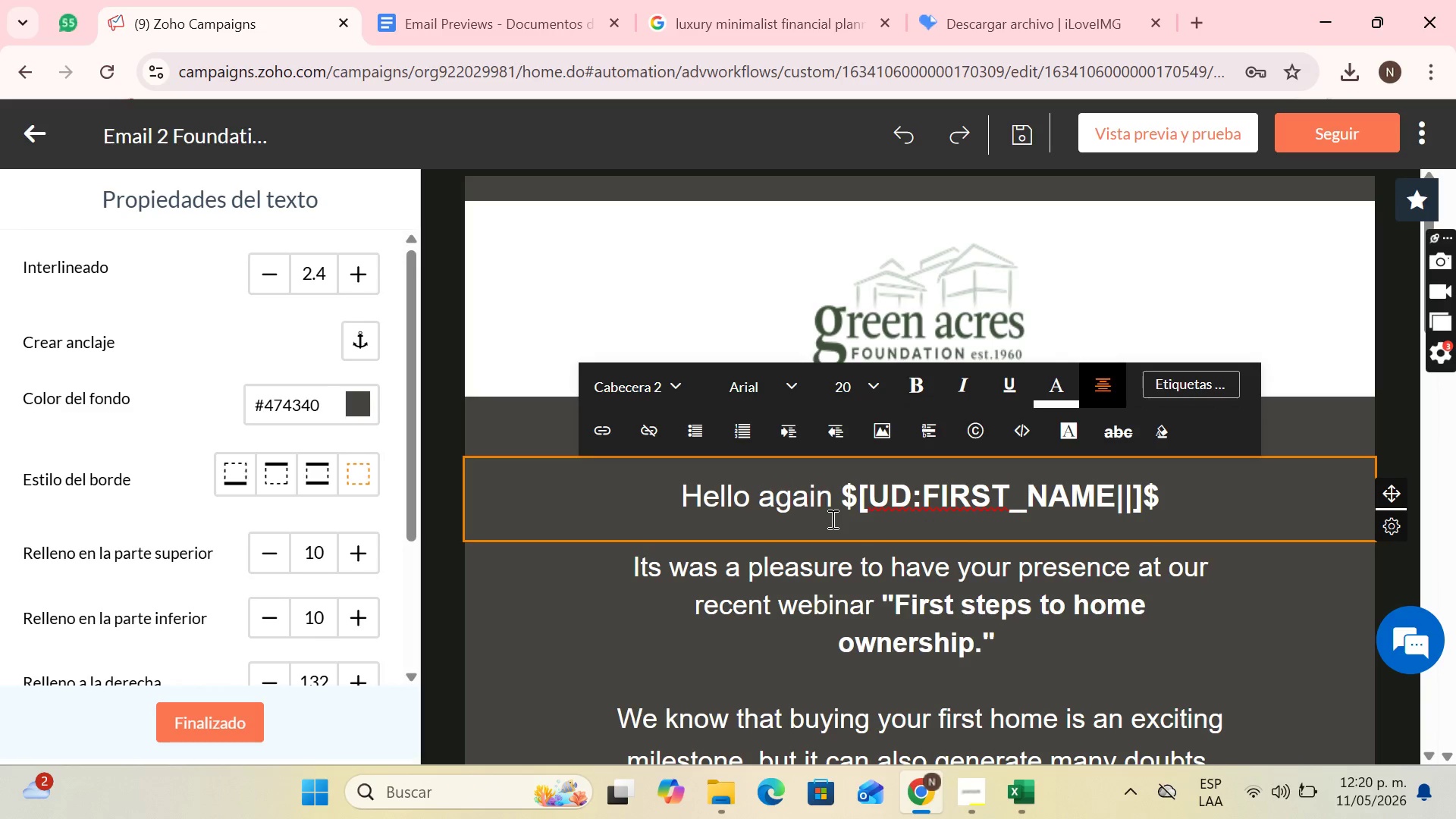 
key(Comma)
 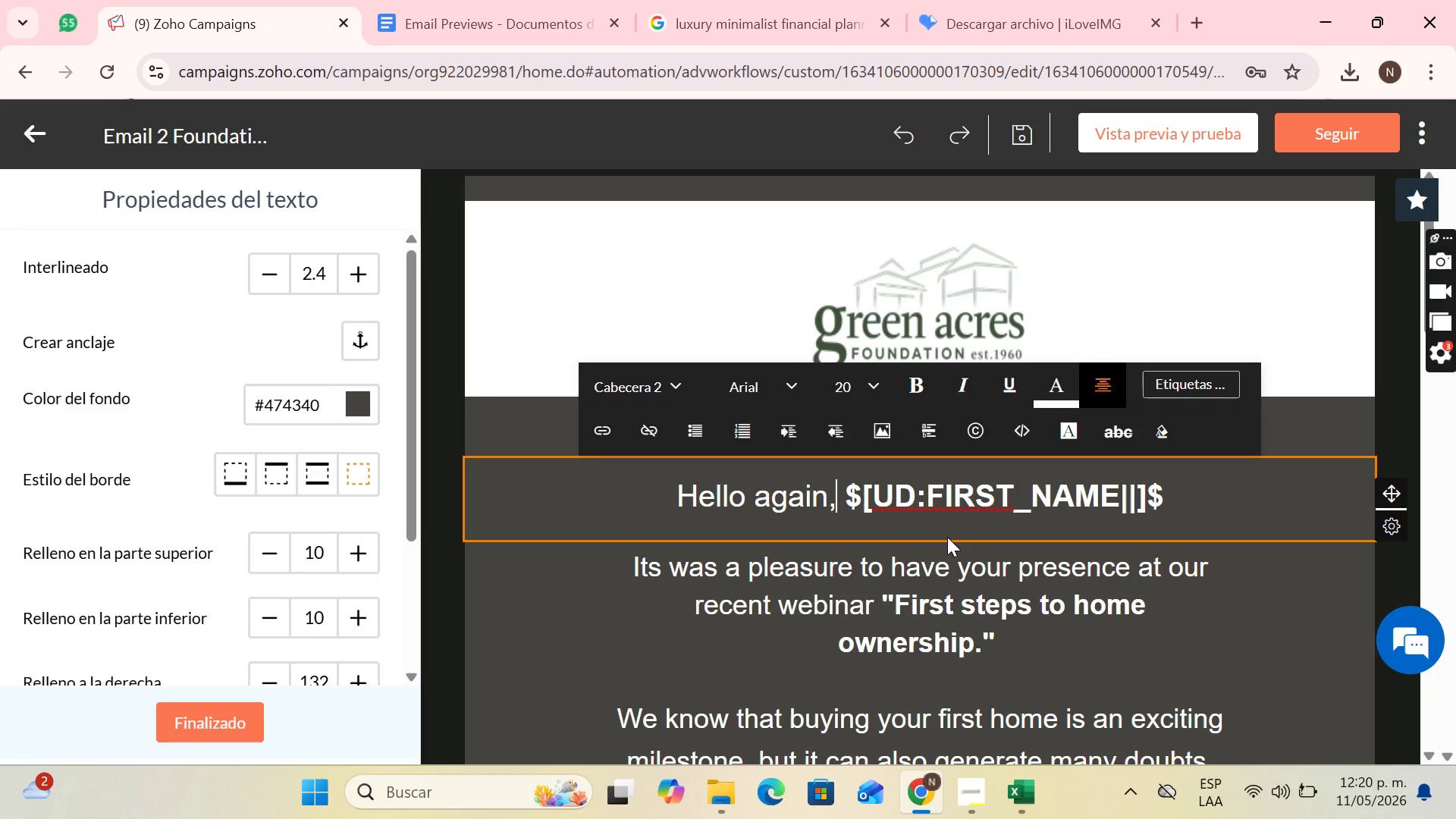 
wait(13.47)
 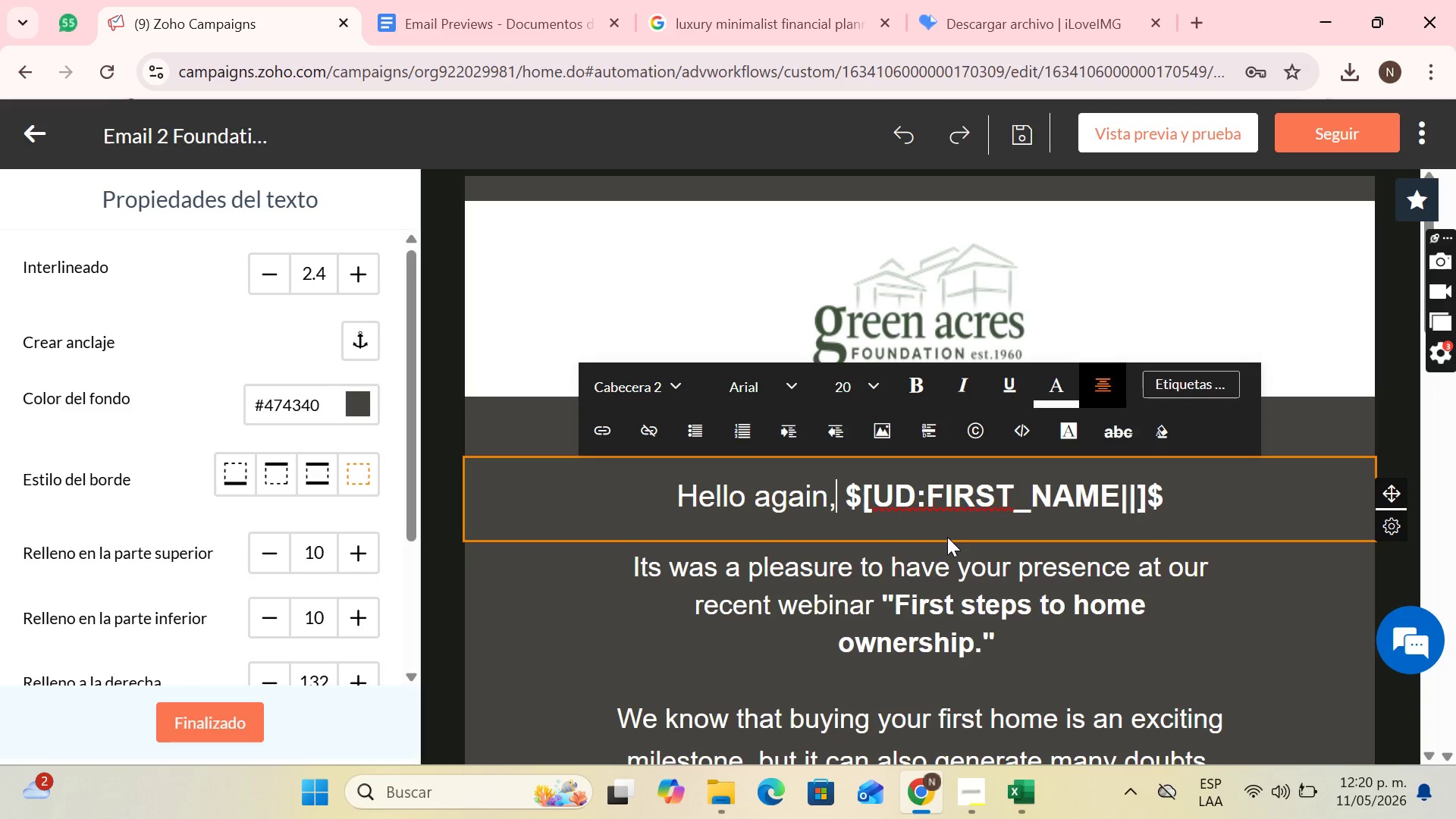 
scroll: coordinate [783, 586], scroll_direction: down, amount: 2.0
 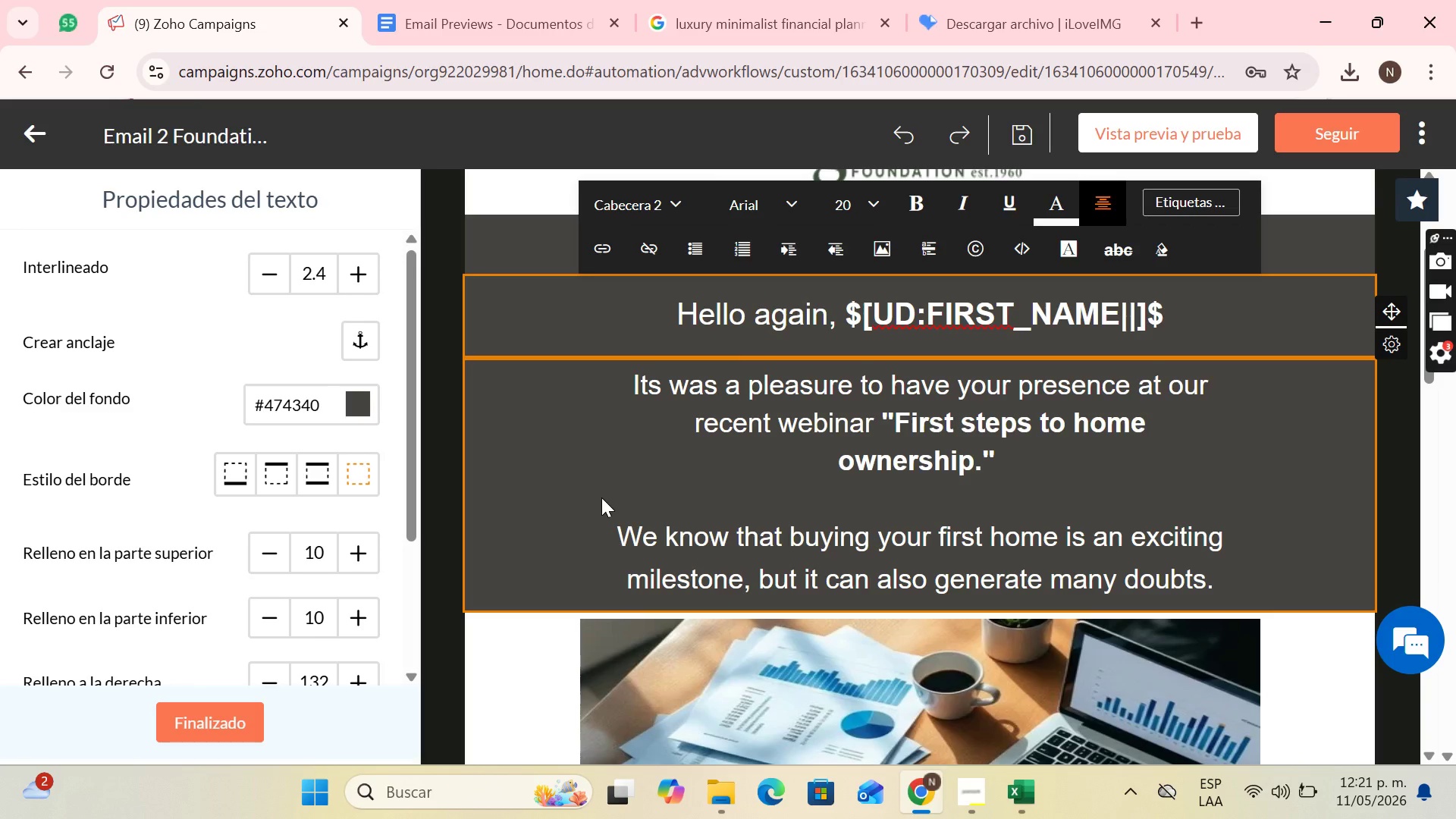 
wait(6.01)
 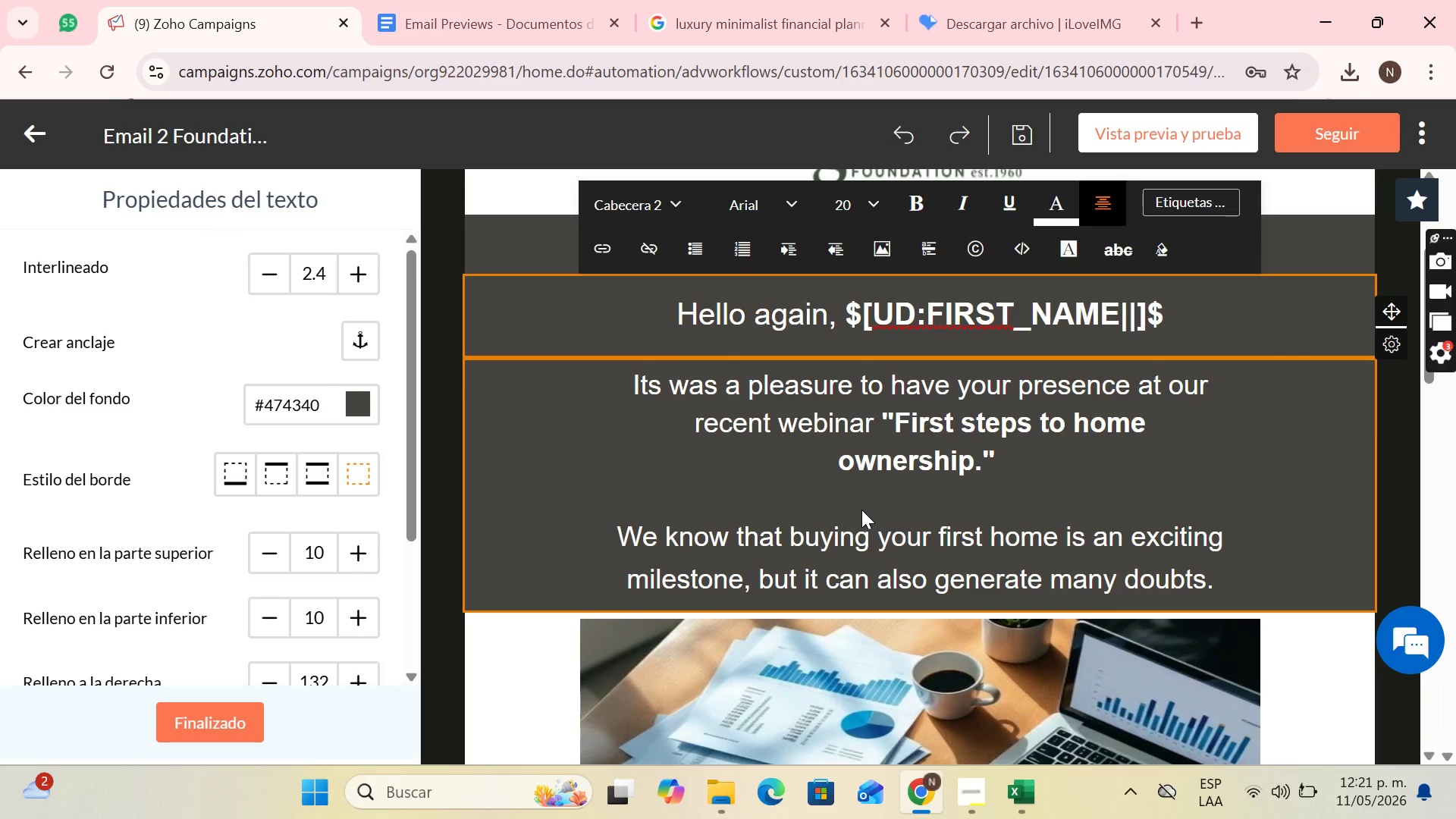 
left_click([1046, 460])
 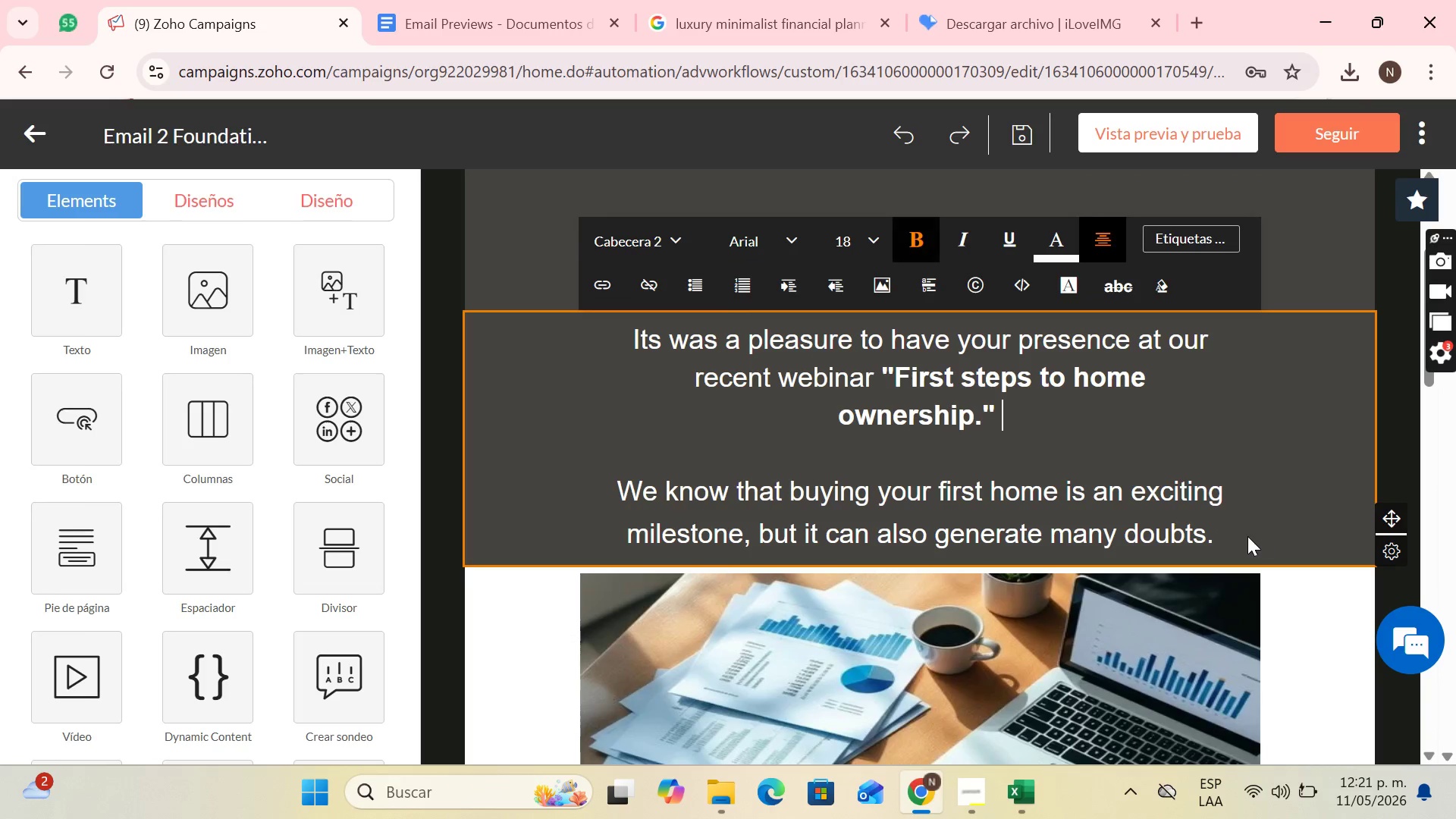 
left_click_drag(start_coordinate=[1221, 537], to_coordinate=[638, 332])
 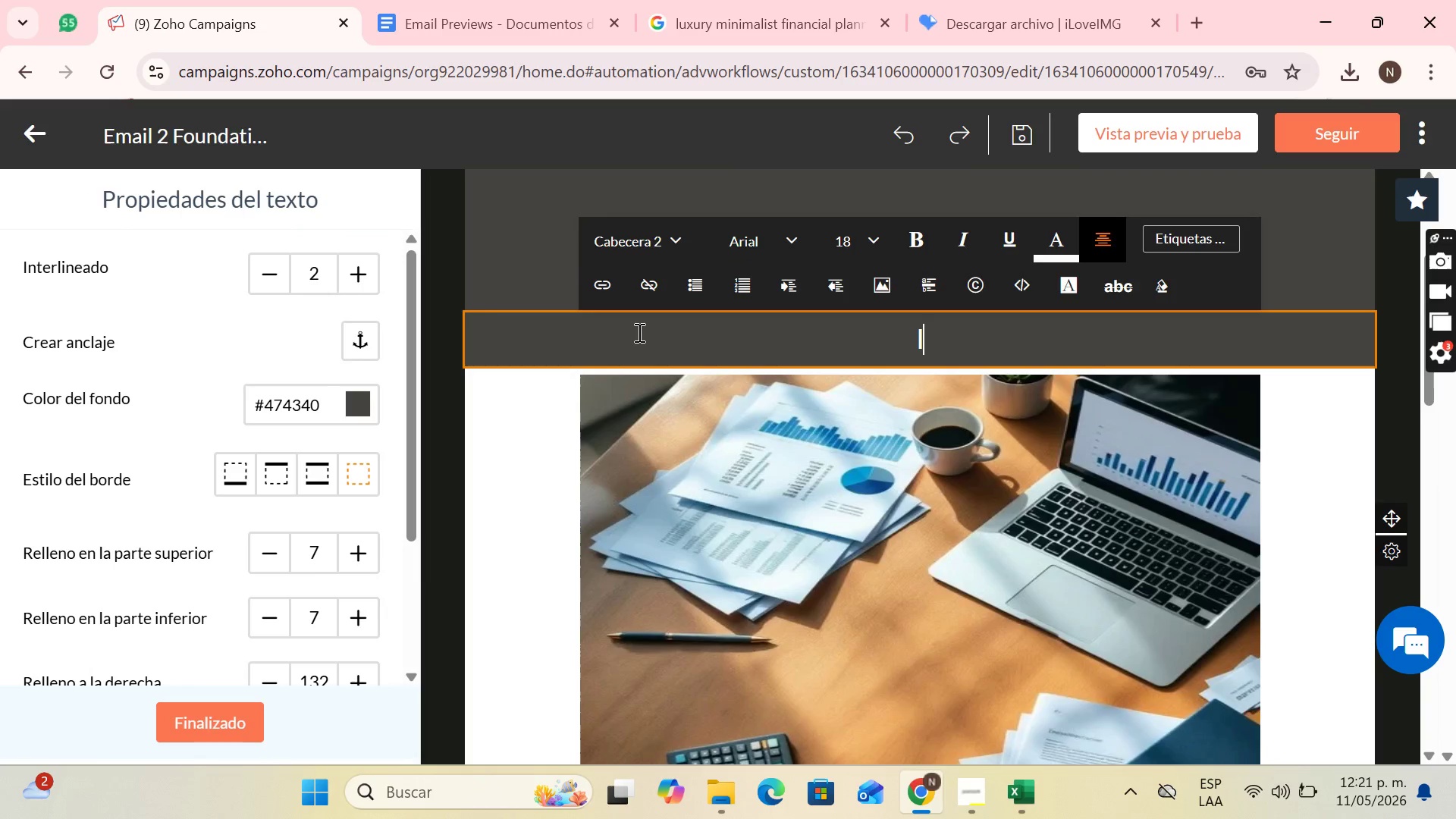 
key(Backspace)
 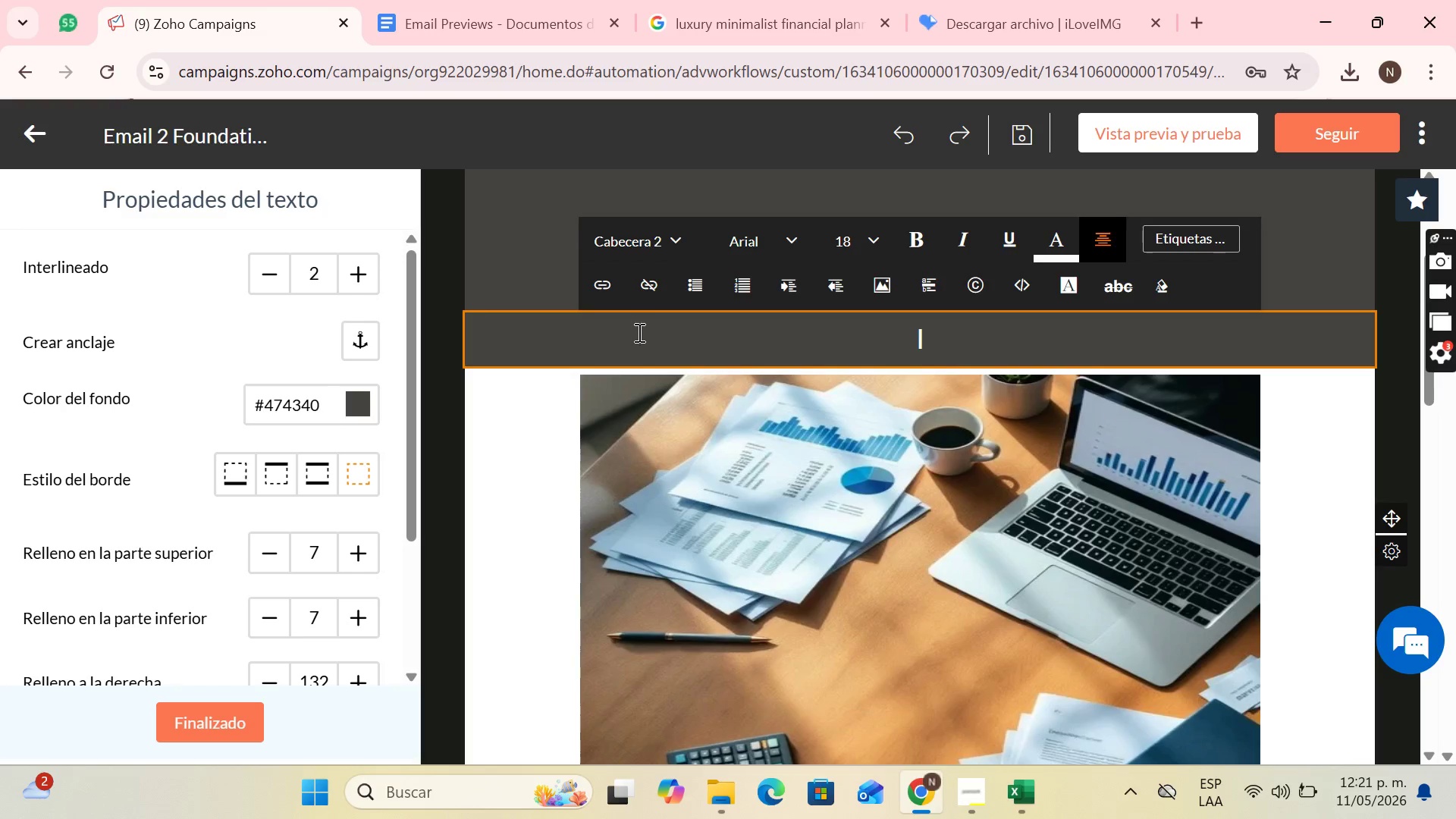 
wait(6.39)
 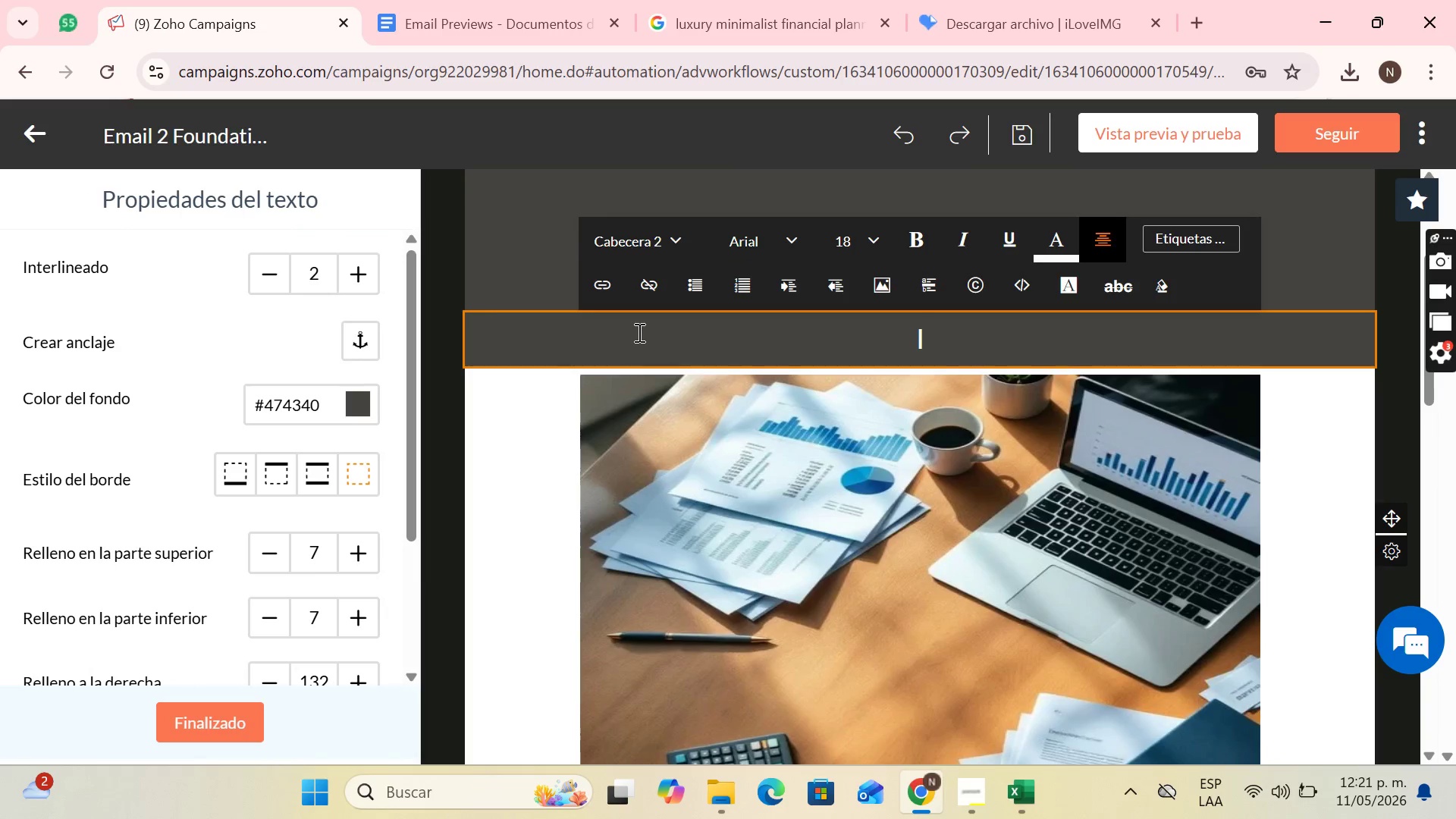 
key(CapsLock)
 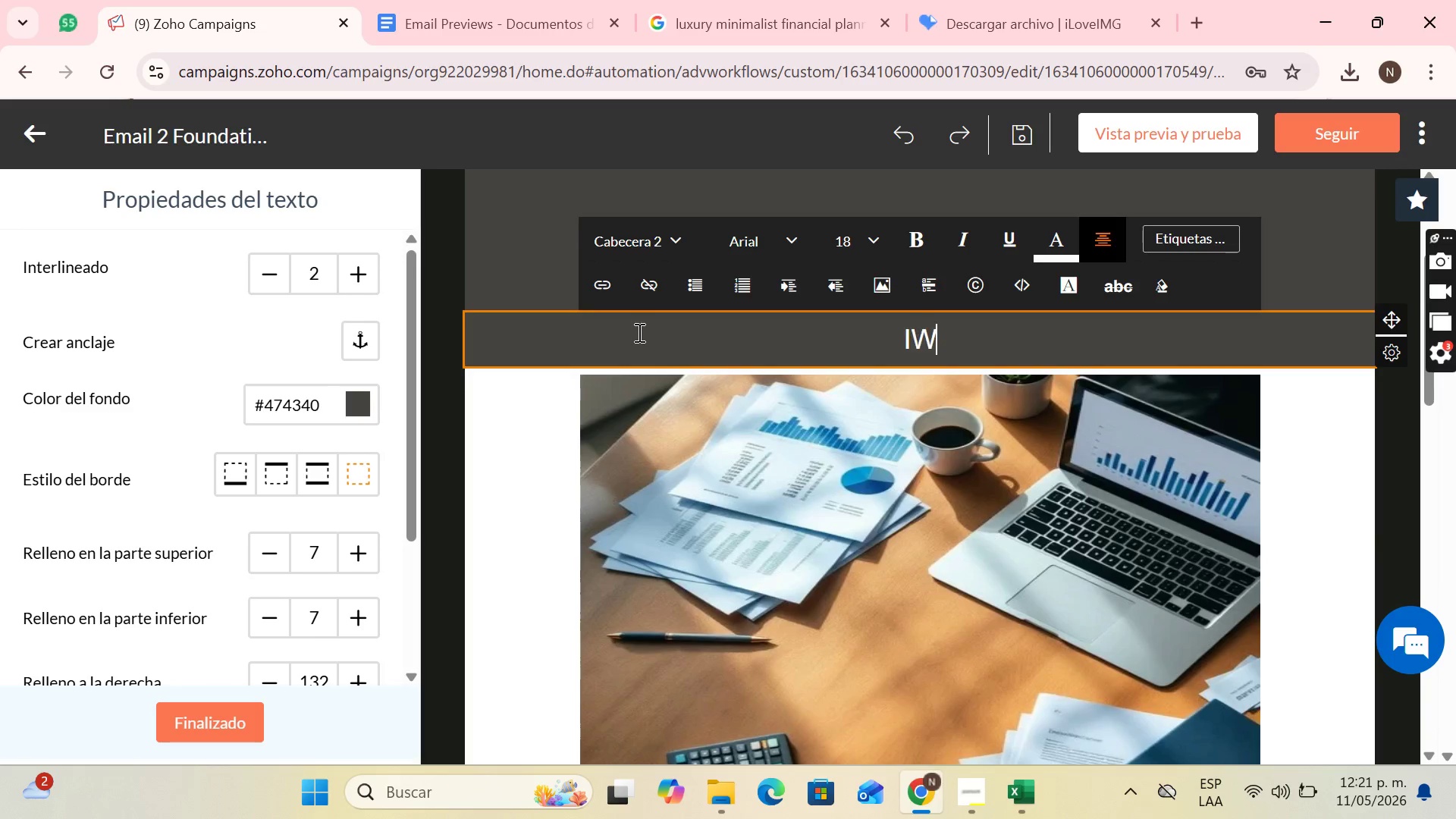 
key(W)
 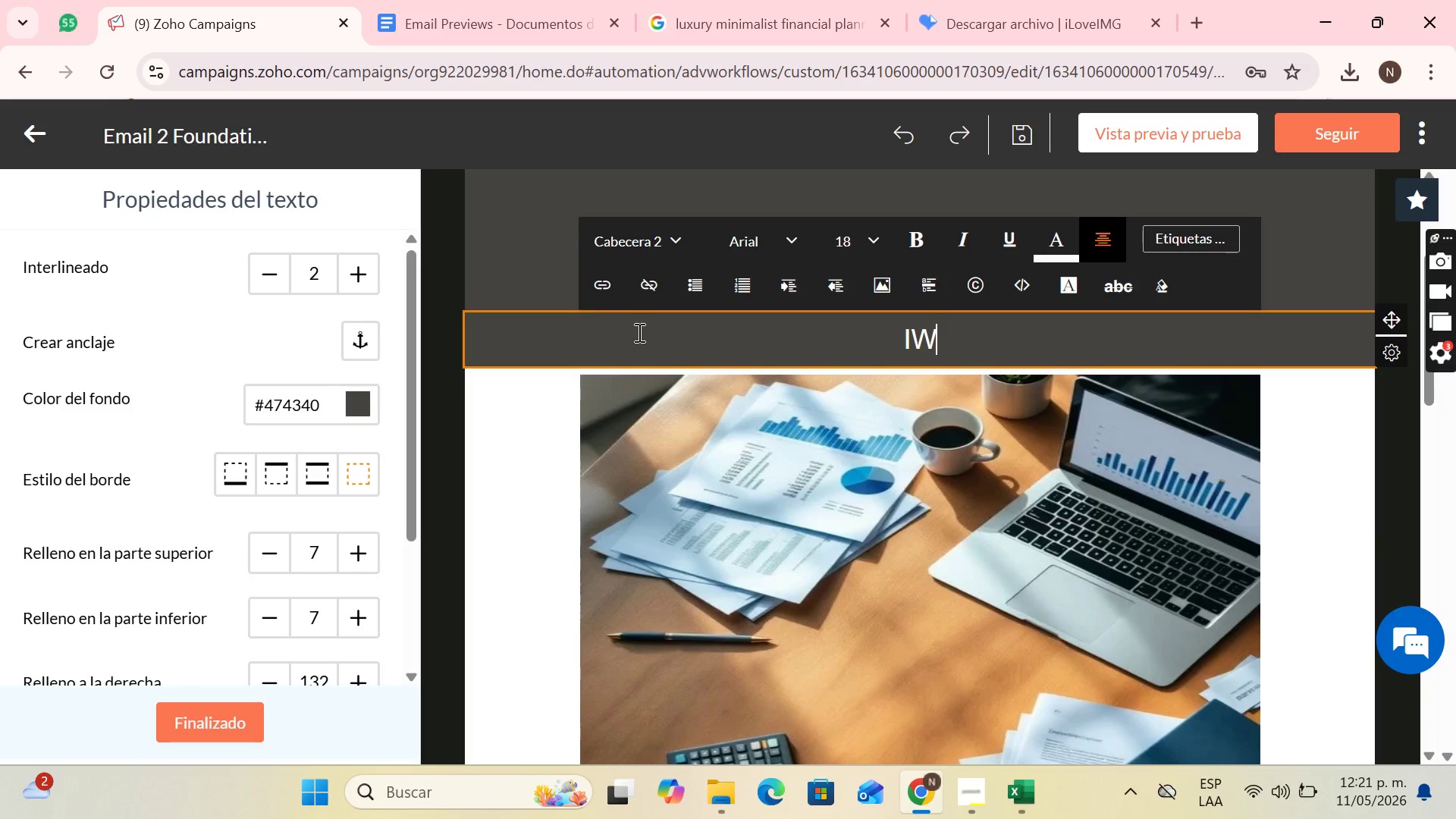 
key(CapsLock)
 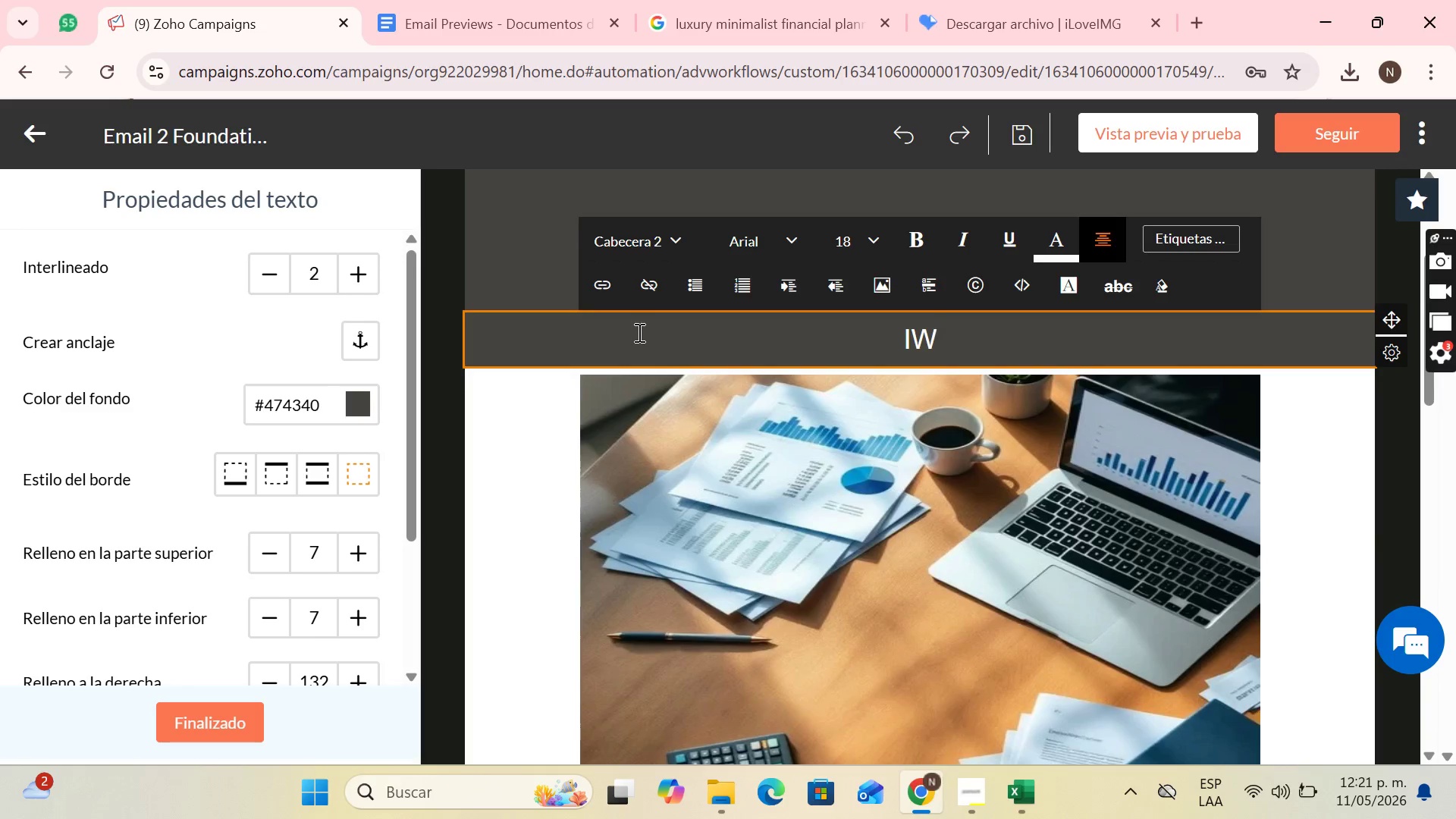 
key(E)
 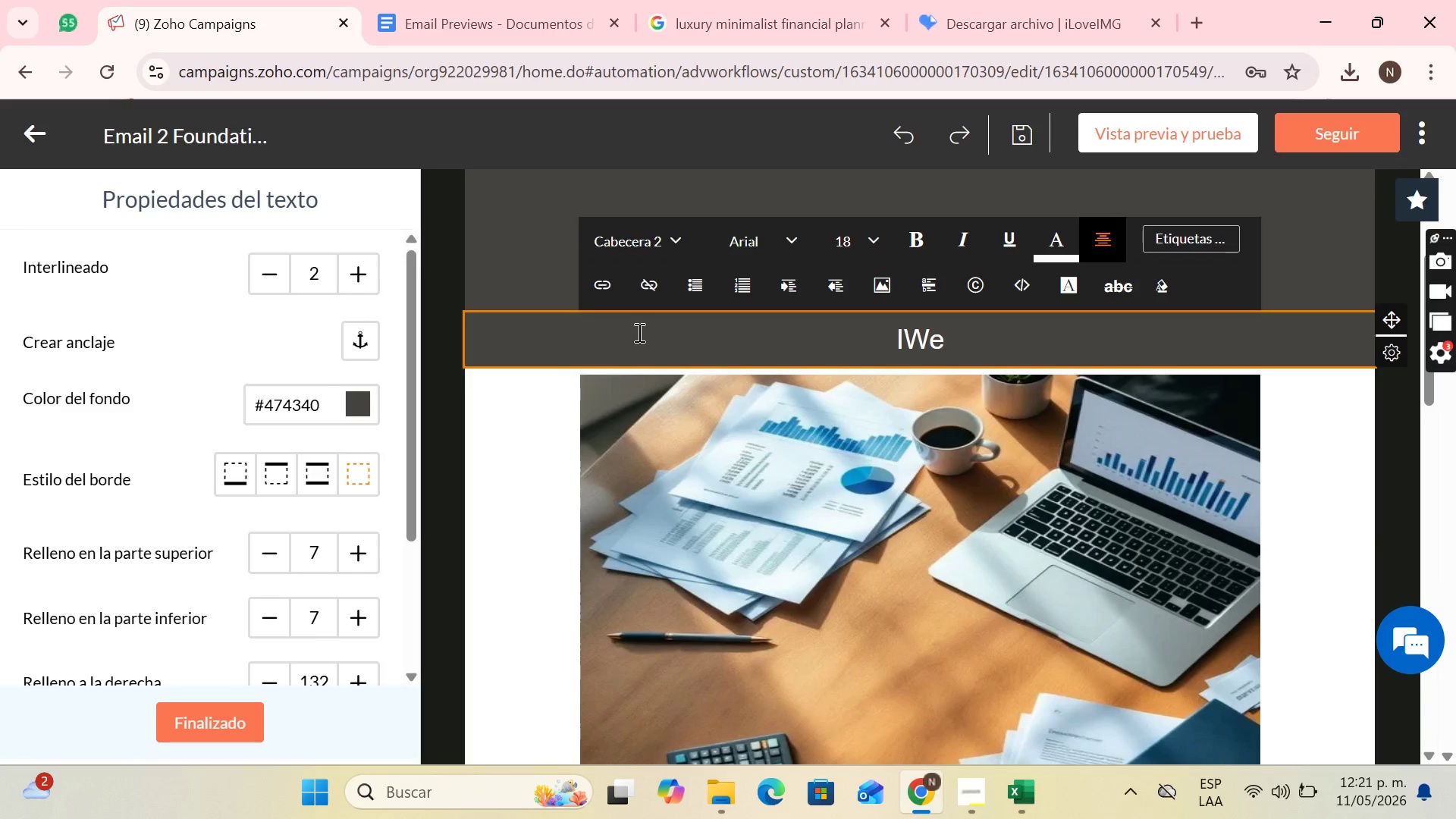 
key(ArrowLeft)
 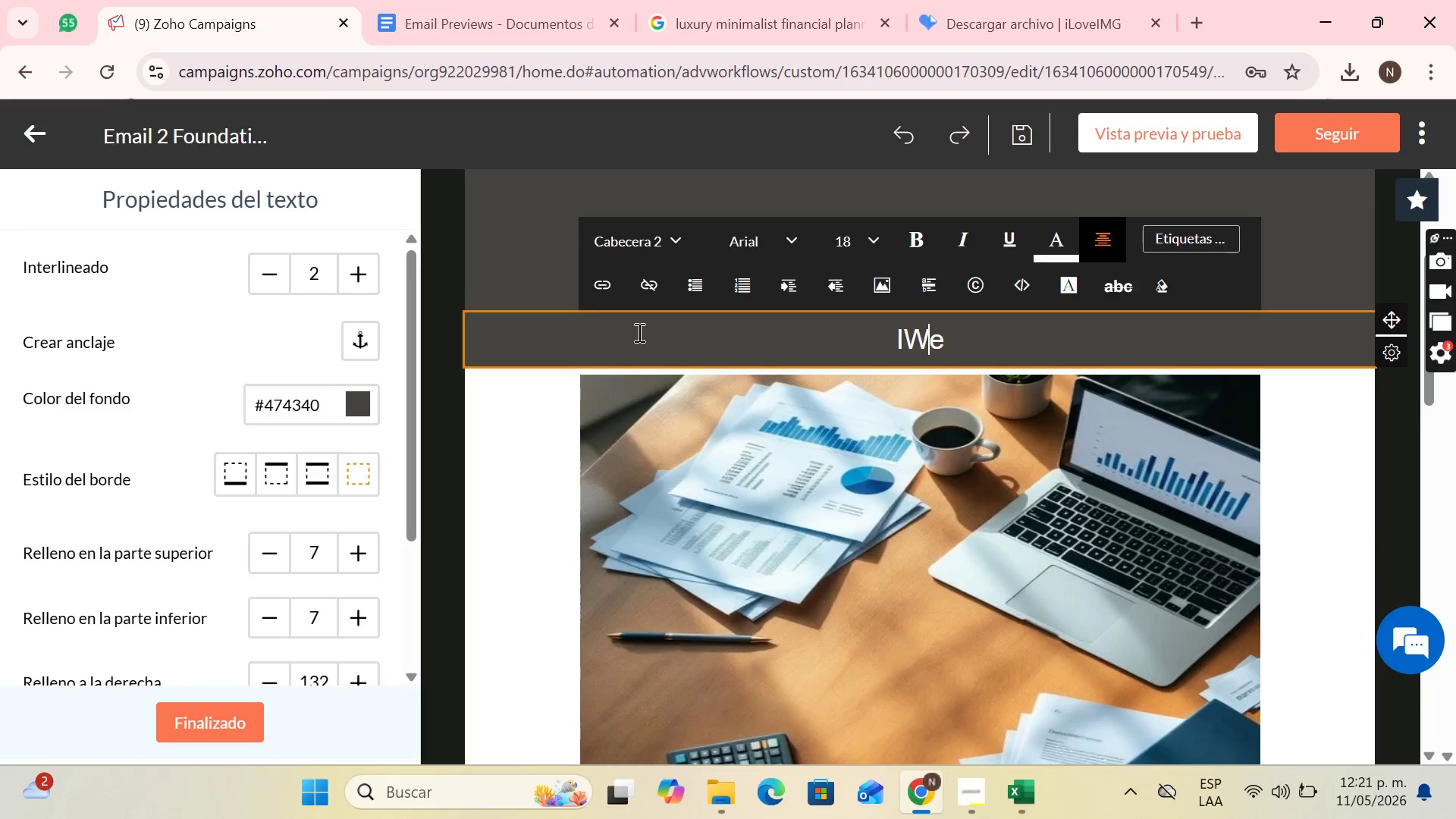 
key(ArrowLeft)
 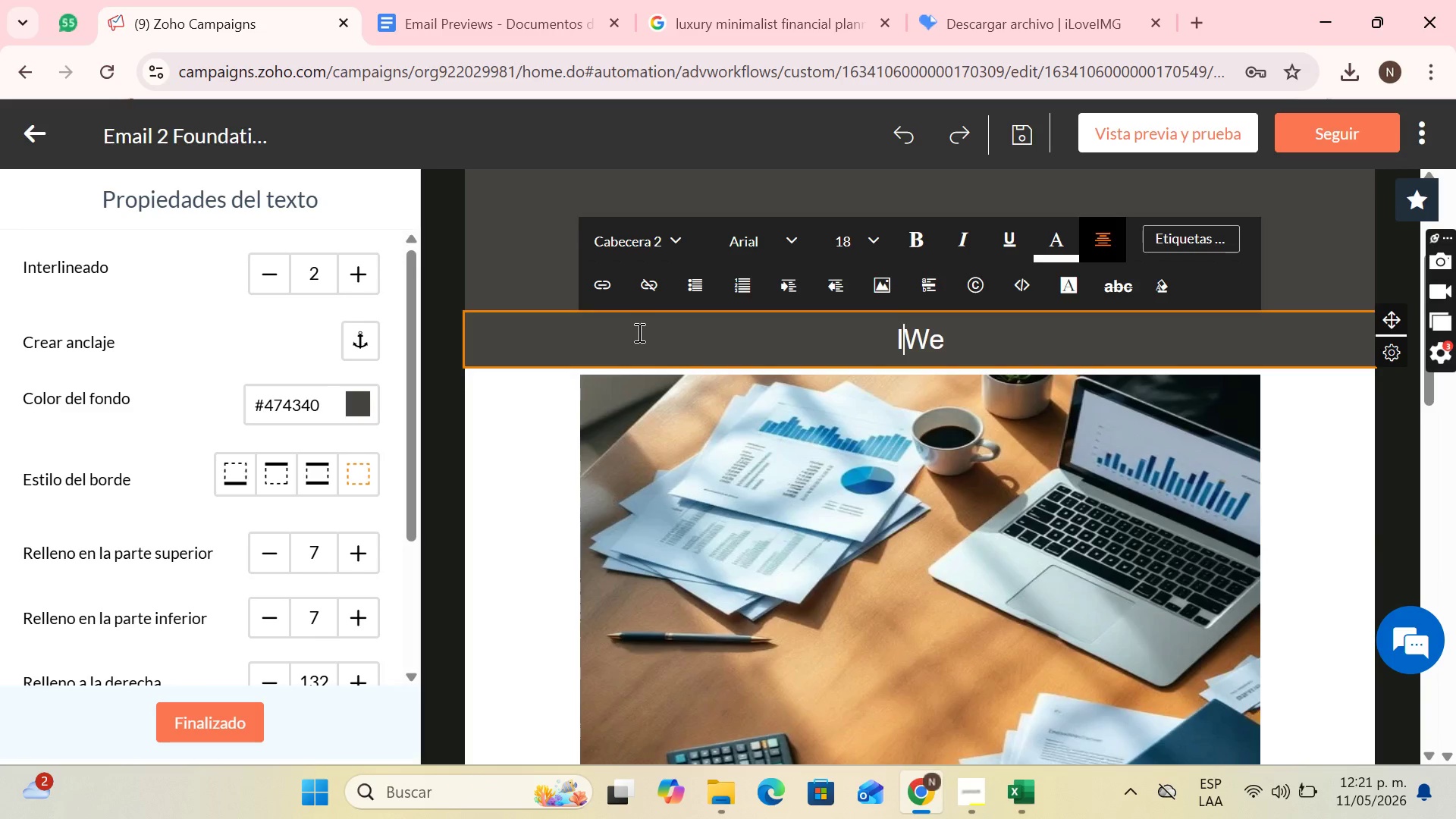 
key(Backspace)
 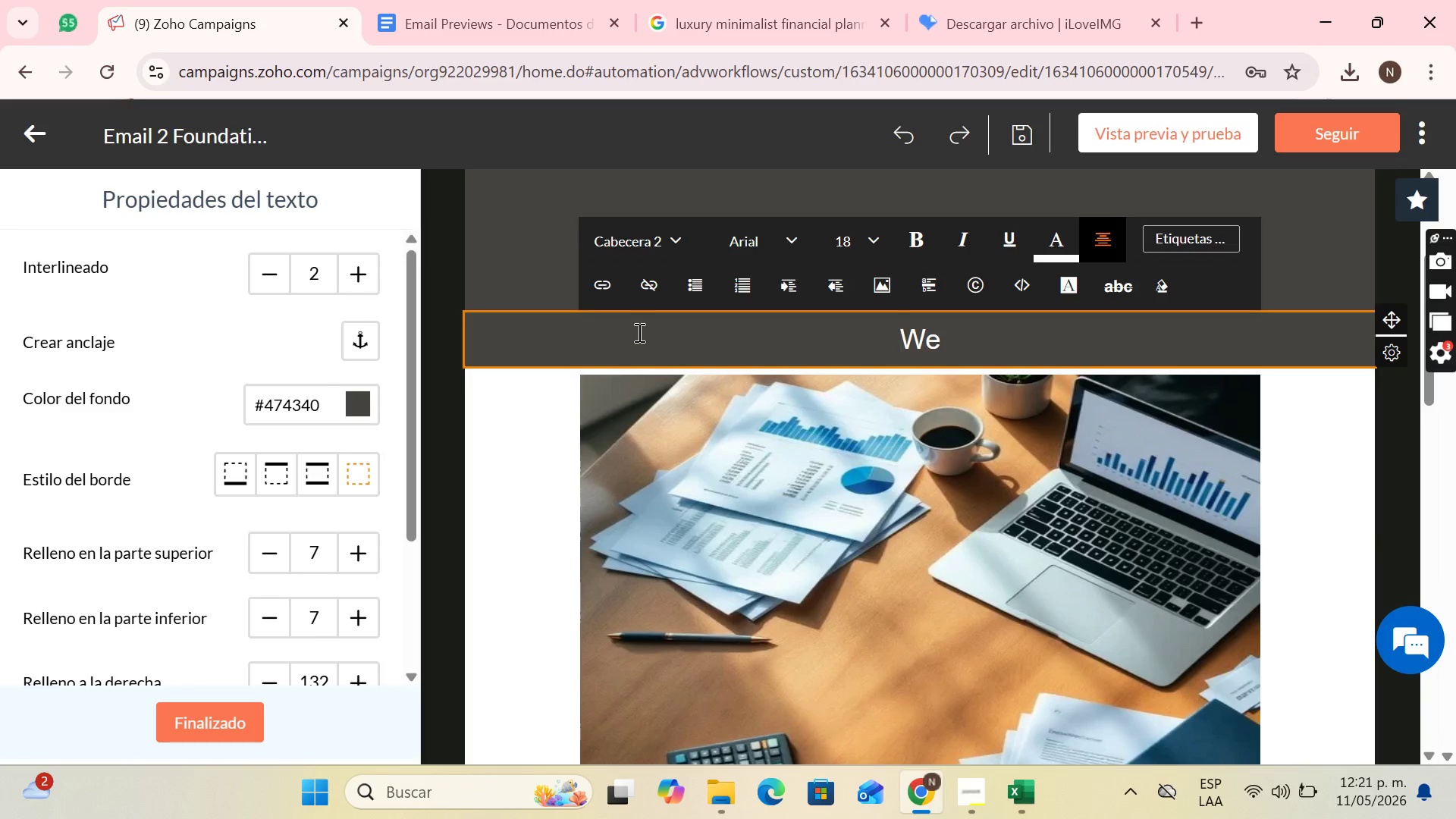 
key(ArrowRight)
 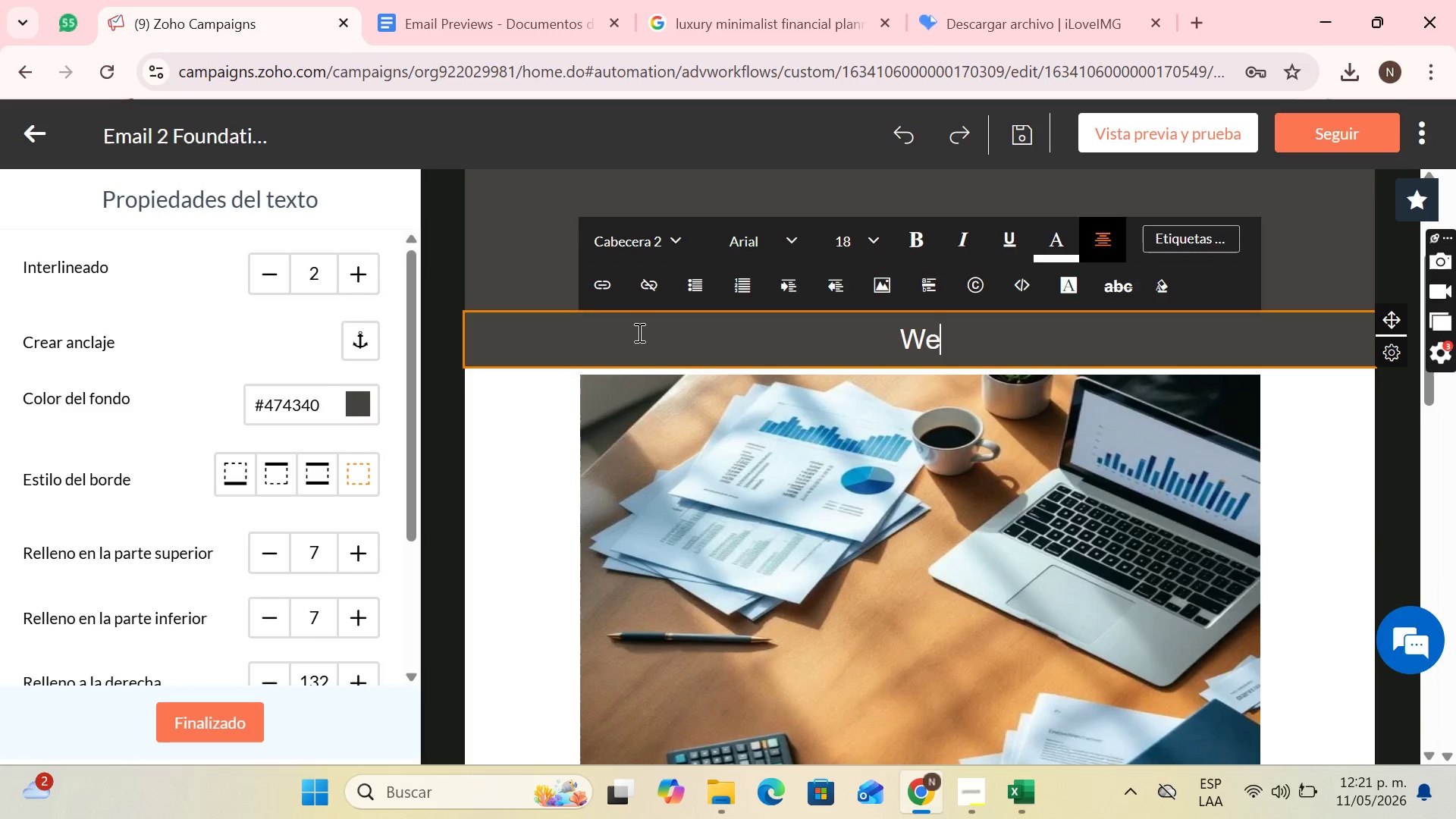 
key(ArrowRight)
 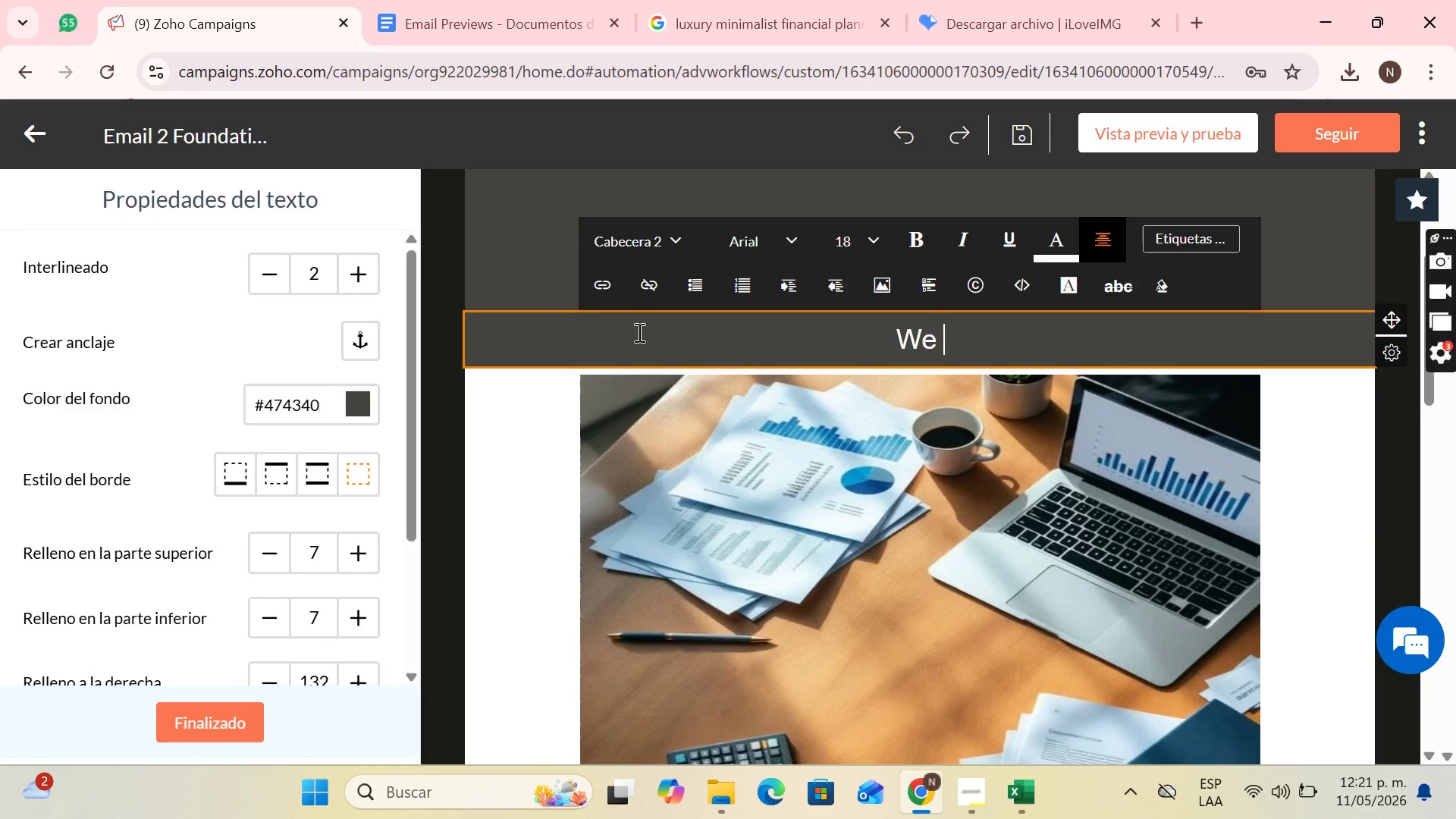 
type( hope that the checklist we sent you a cu)
key(Backspace)
type(ouple of dys a)
key(Backspace)
key(Backspace)
key(Backspace)
key(Backspace)
type(ays ago is being very useful to you)
 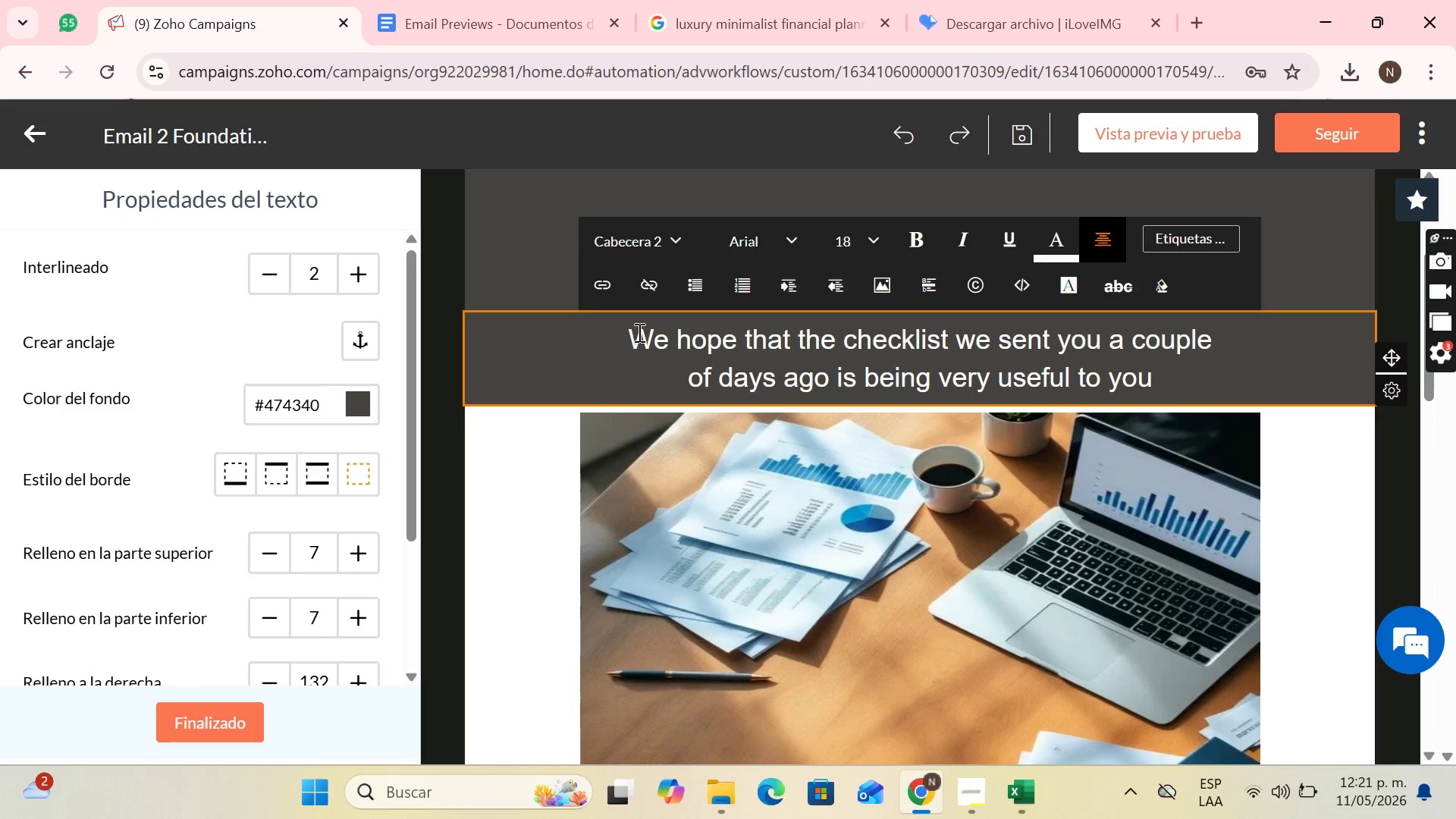 
wait(14.05)
 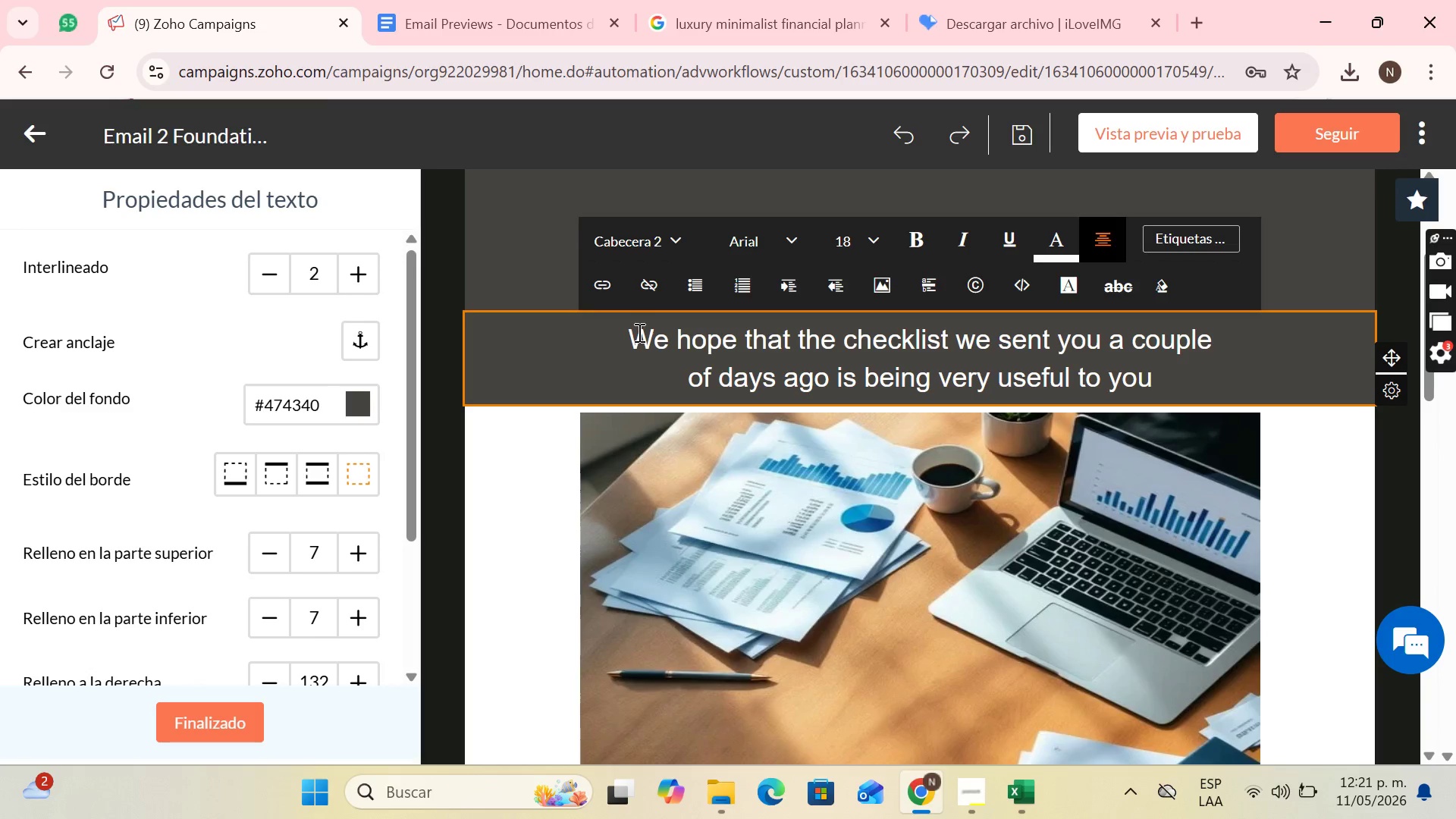 
type( to organize)
 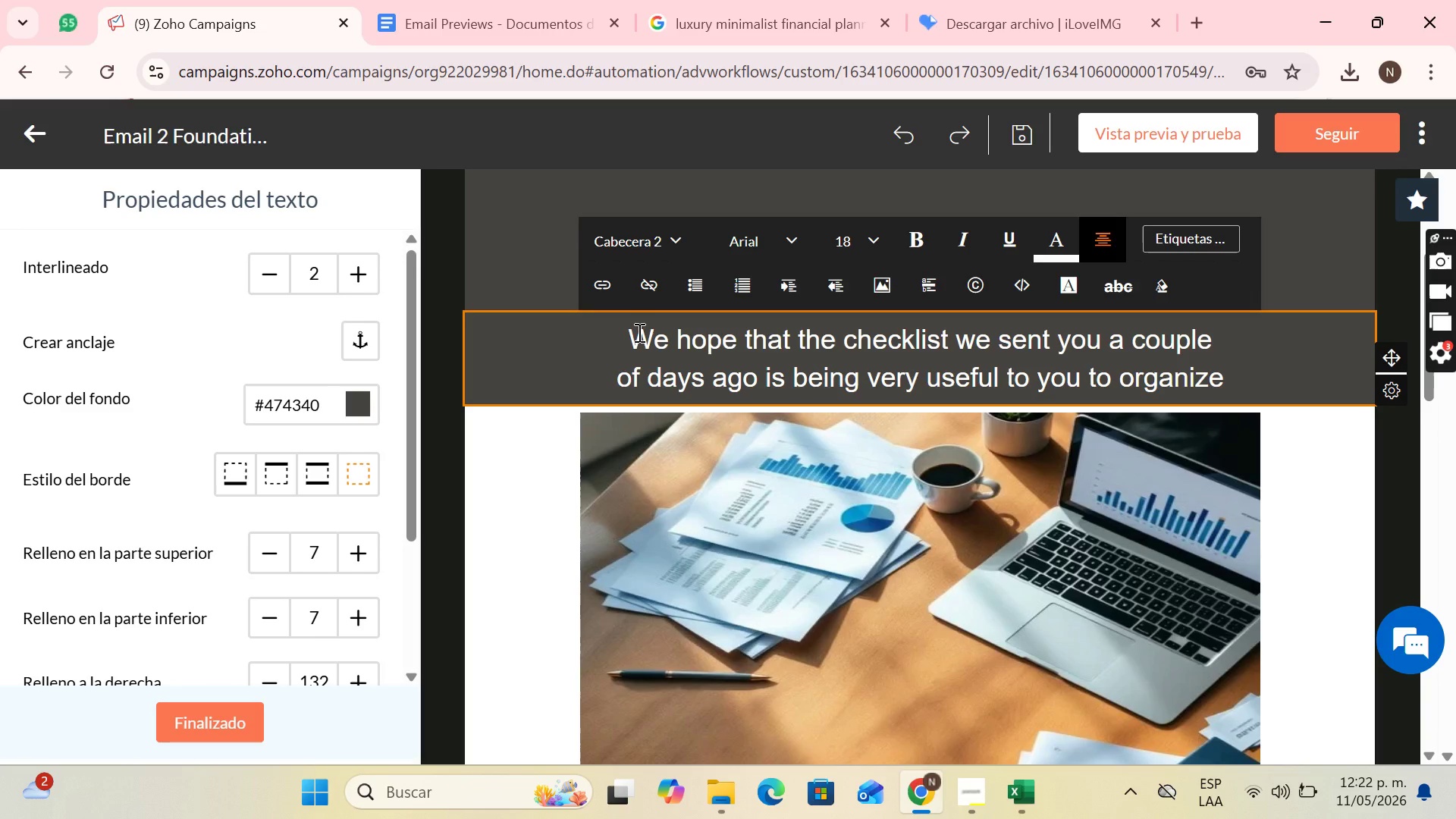 
wait(22.67)
 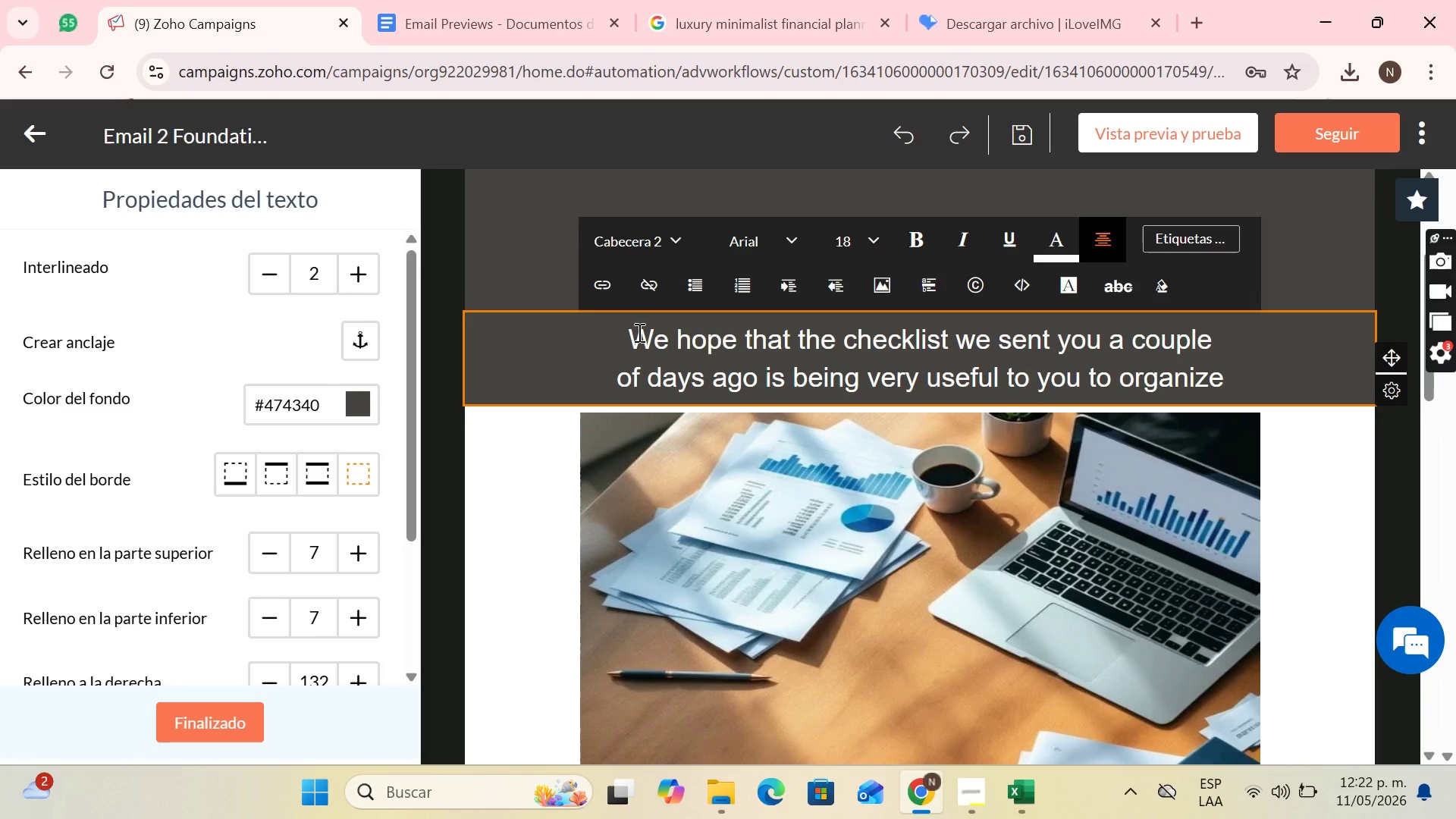 
type( your ideas about your favo])
key(Backspace)
key(Backspace)
key(Backspace)
key(Backspace)
type(uture home in )
 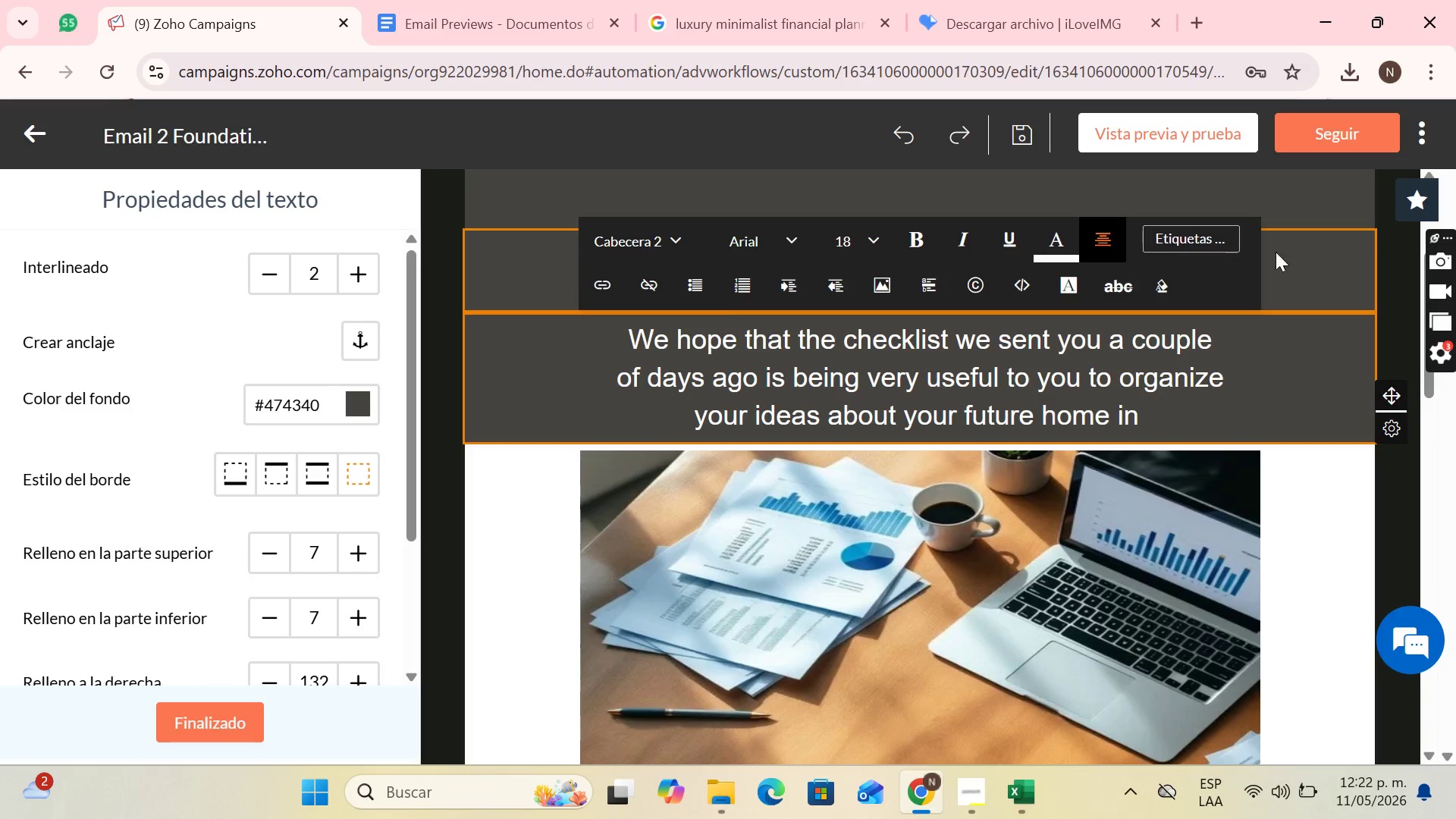 
left_click([1222, 244])
 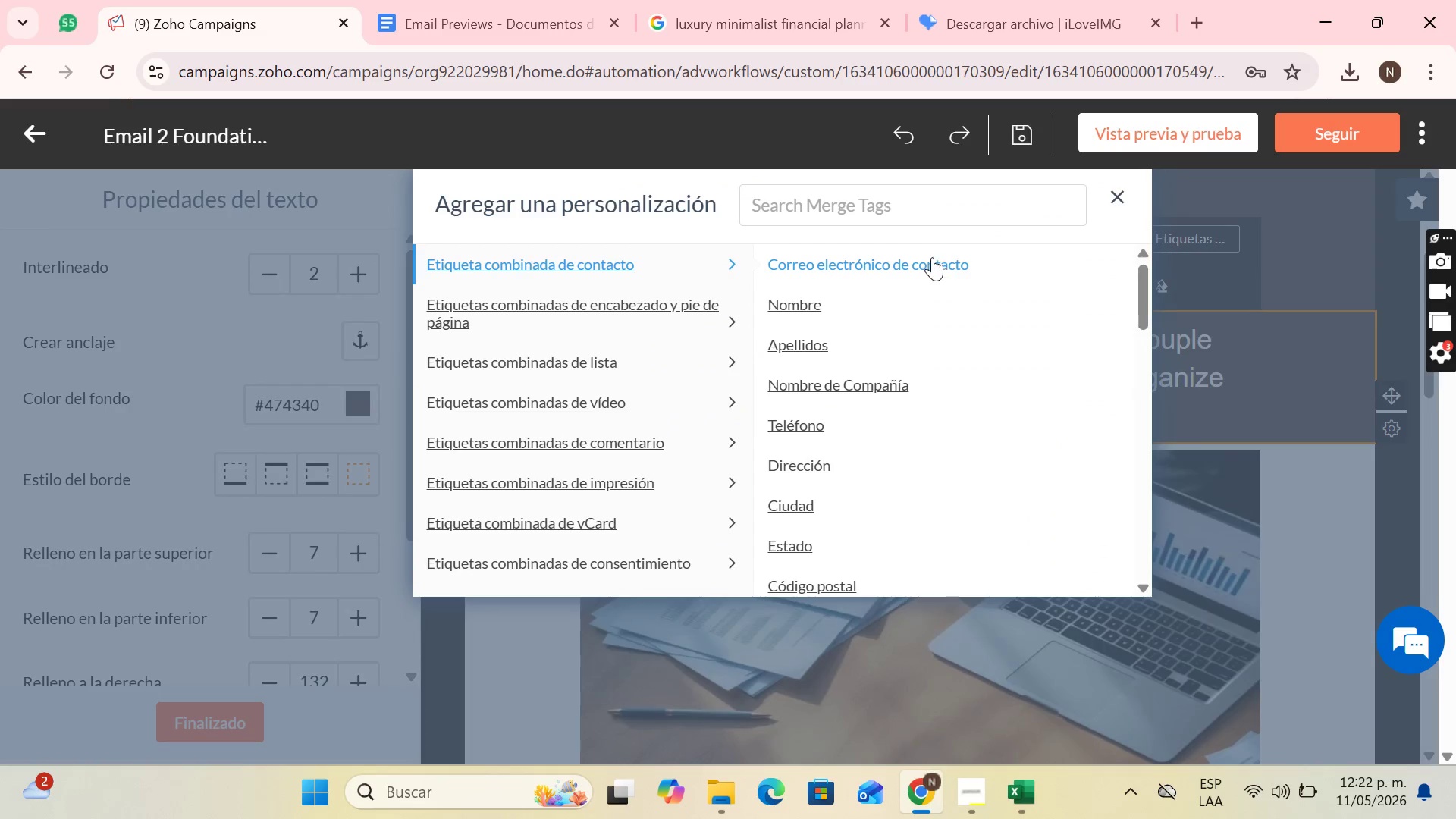 
left_click([920, 195])
 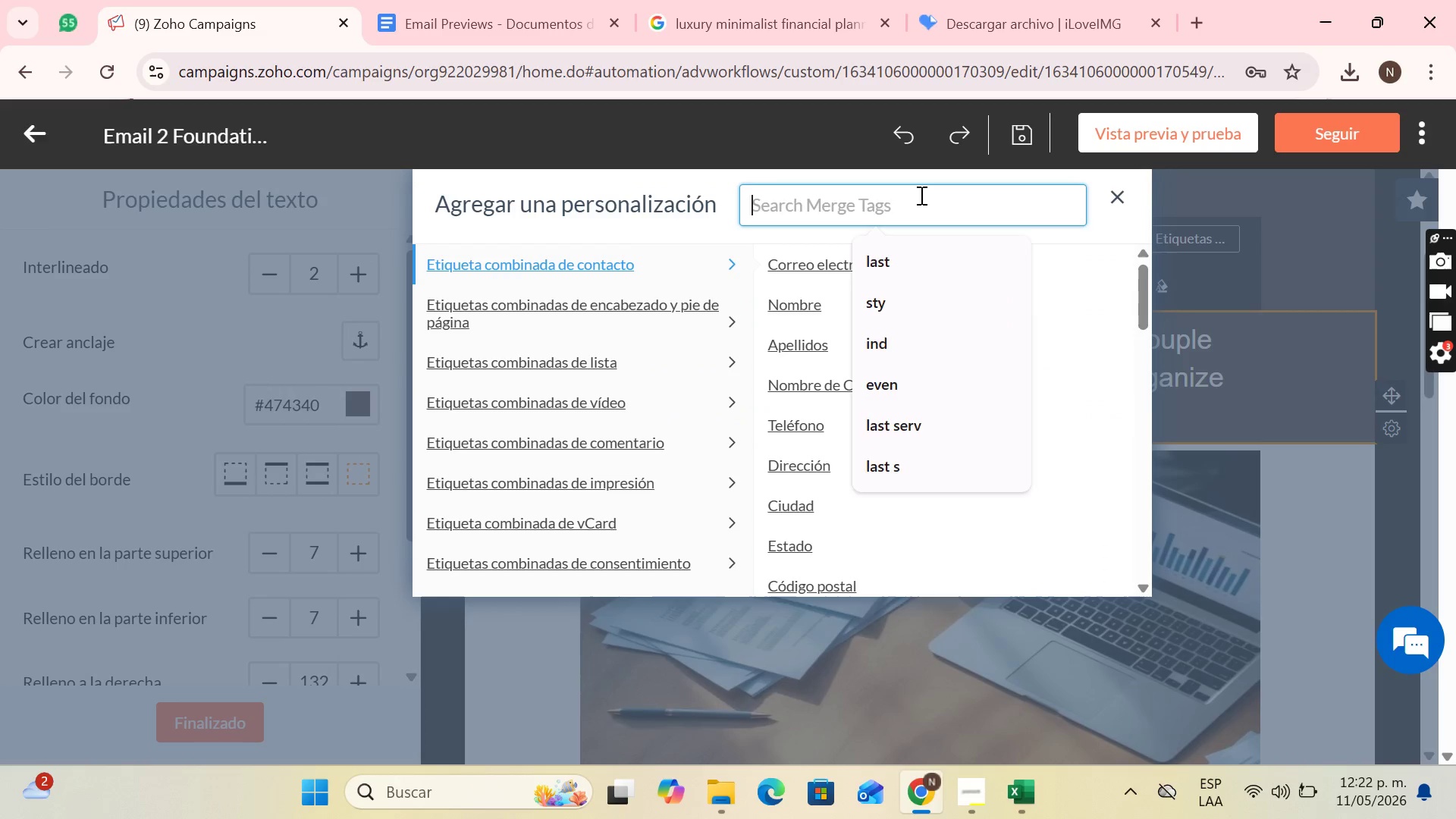 
type(perr)
key(Backspace)
key(Backspace)
key(Backspace)
type(ref)
 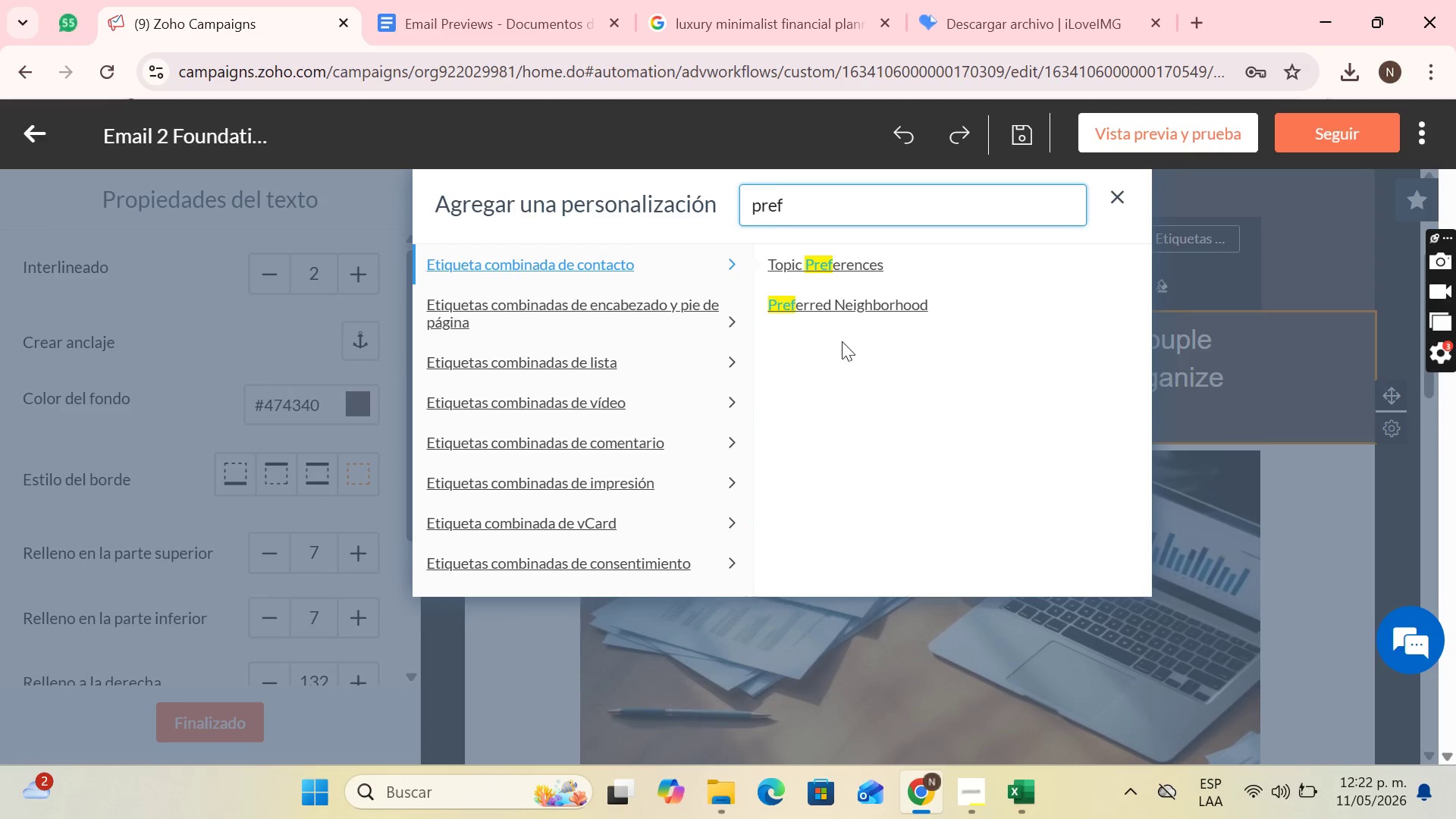 
left_click([808, 300])
 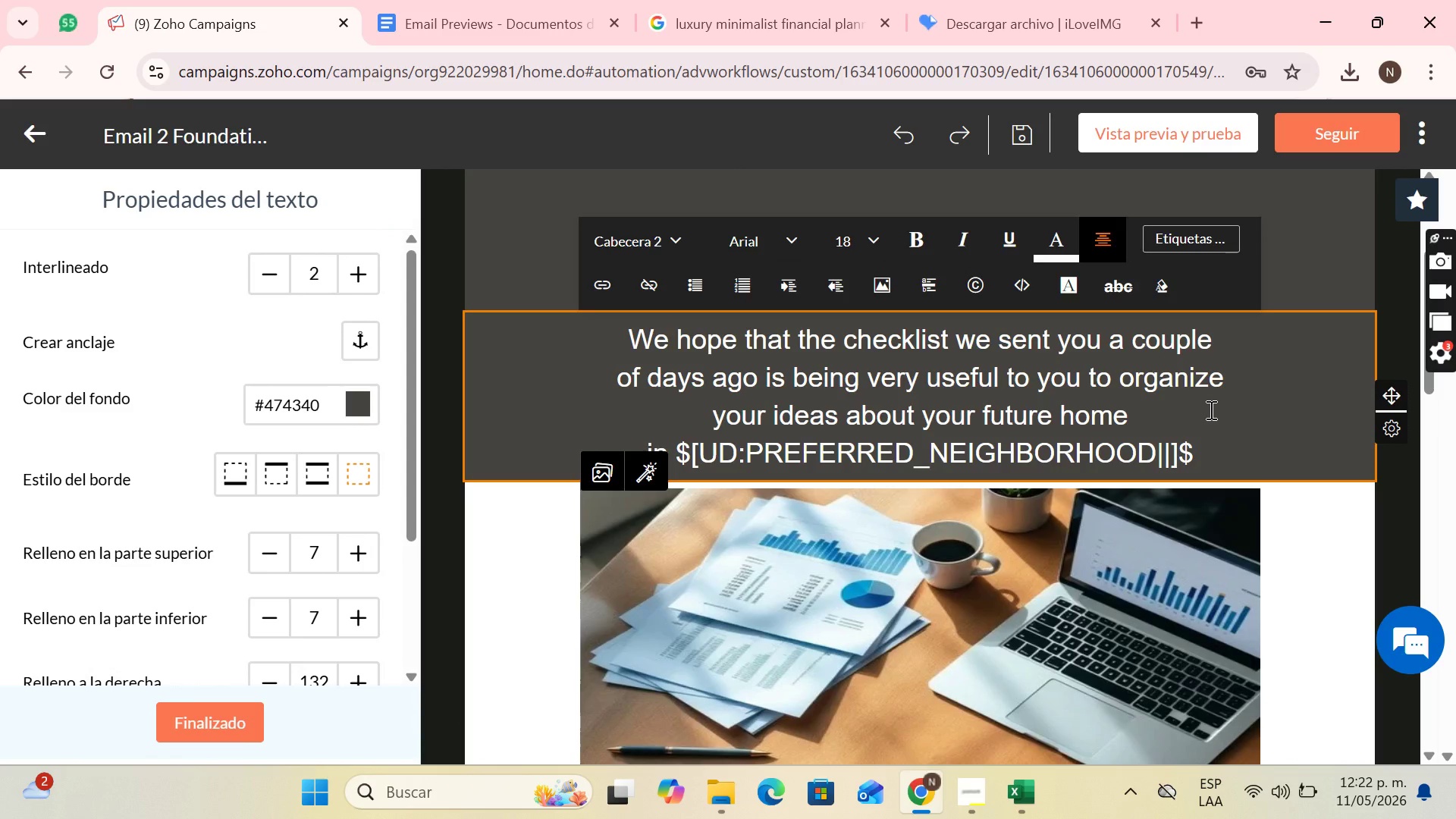 
key(Enter)
 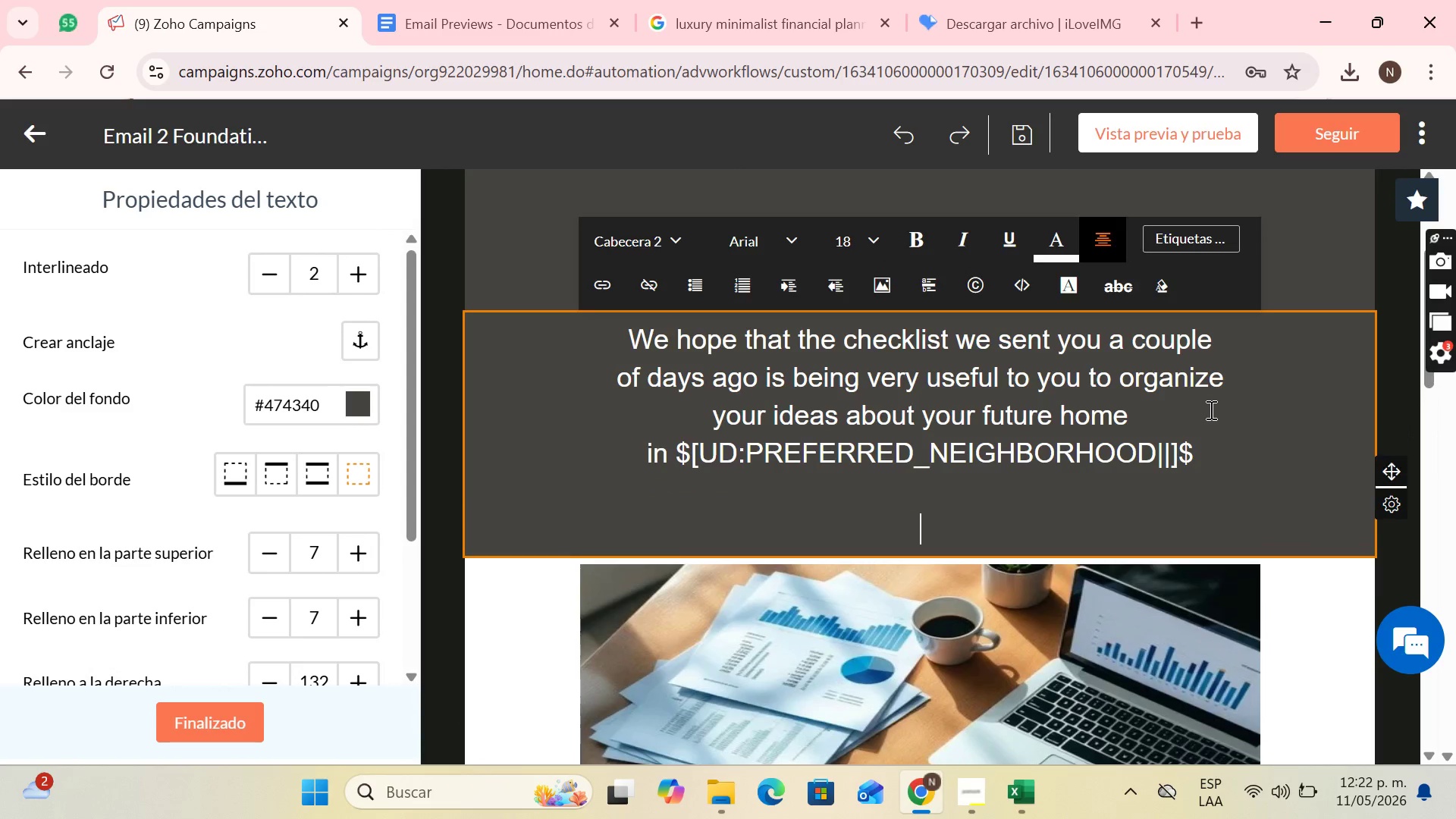 
key(Enter)
 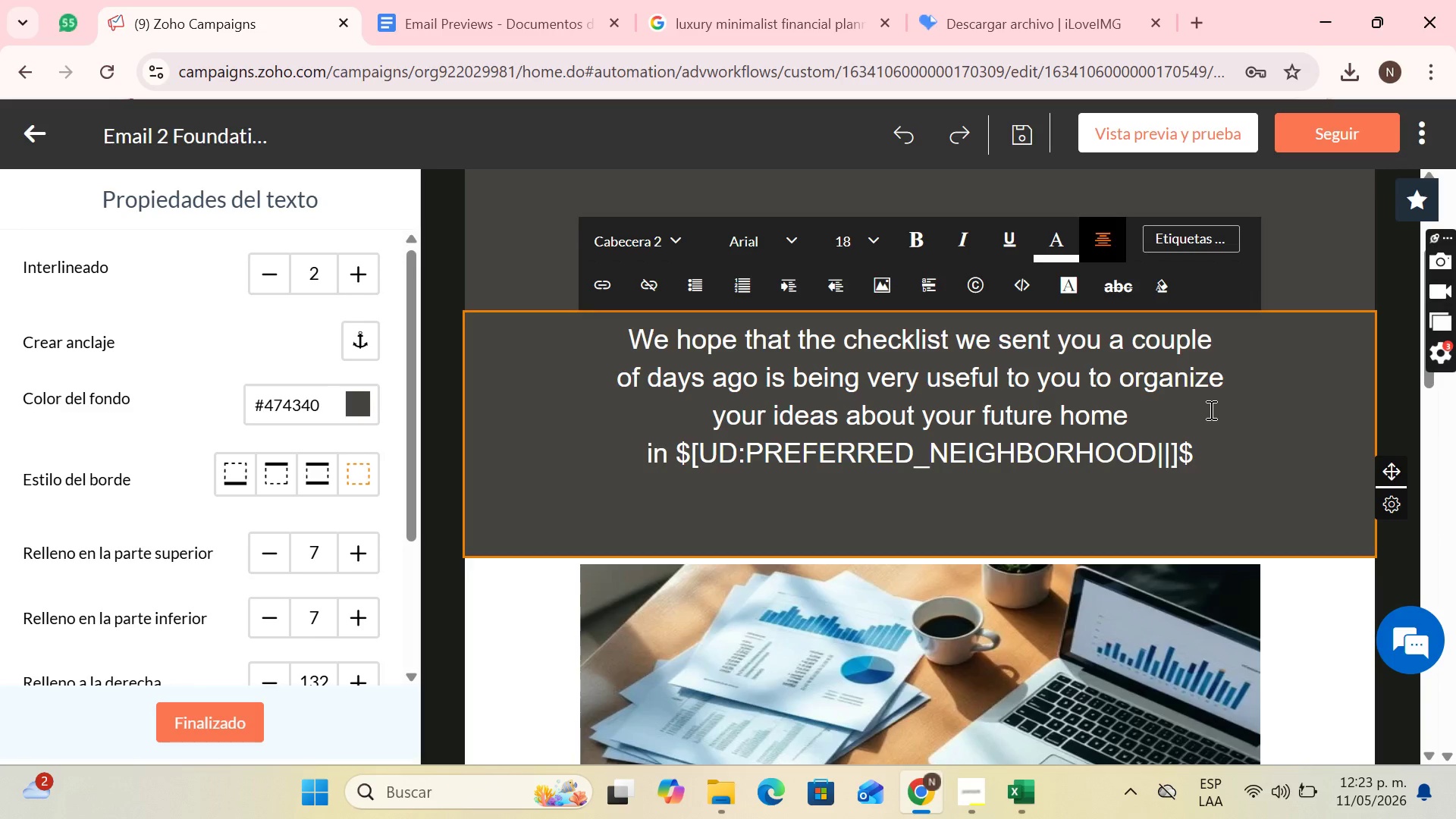 
wait(17.36)
 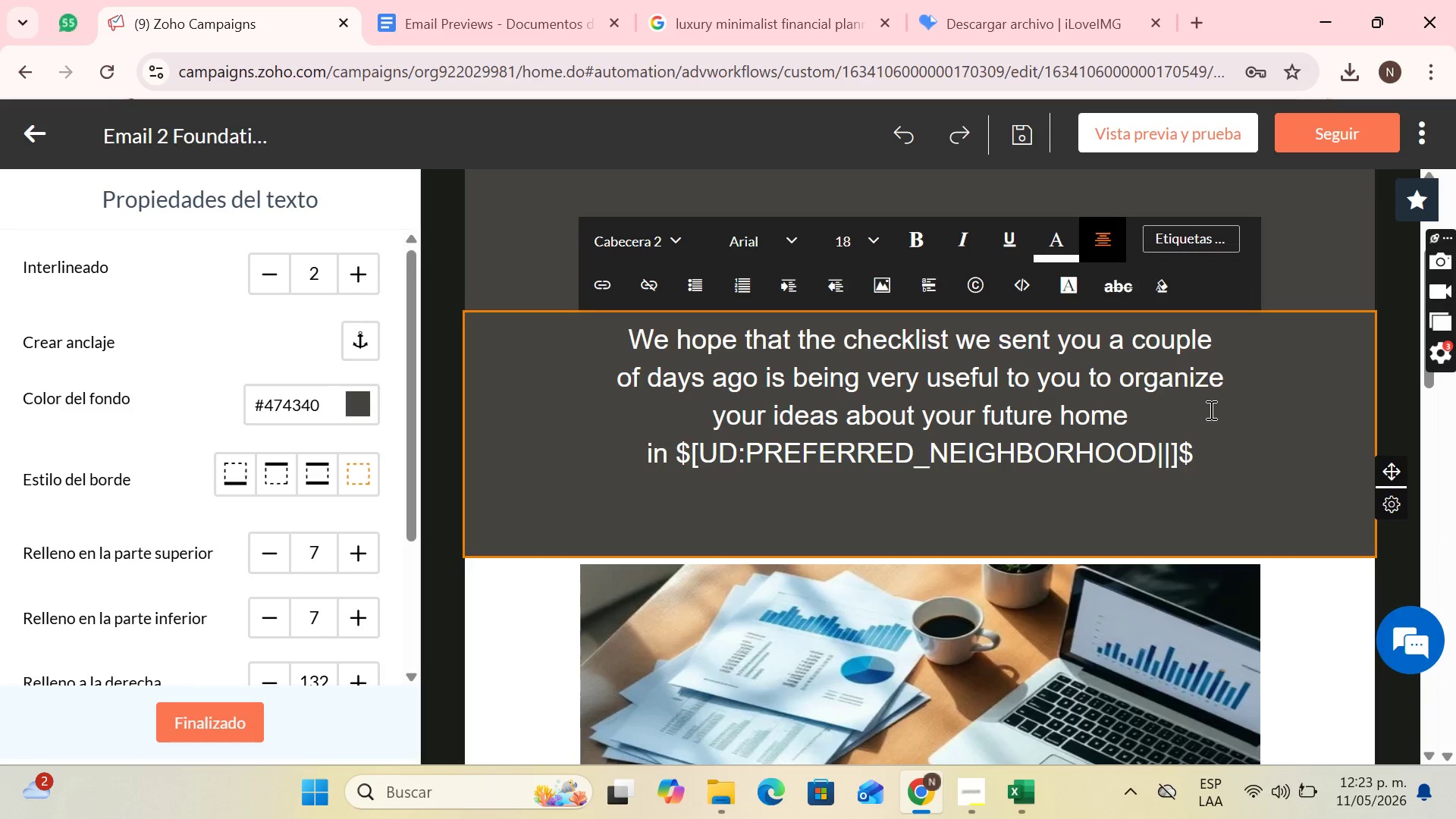 
type(Today we wanr)
key(Backspace)
type(r )
key(Backspace)
key(Backspace)
type(t to toucj)
key(Backspace)
type(h on n)
key(Backspace)
type(a topic thate)
key(Backspace)
type(usu)
key(Backspace)
key(Backspace)
key(Backspace)
type( usually generates anxiety, but which is the master key to the process> Morta)
key(Backspace)
type(gage P)
 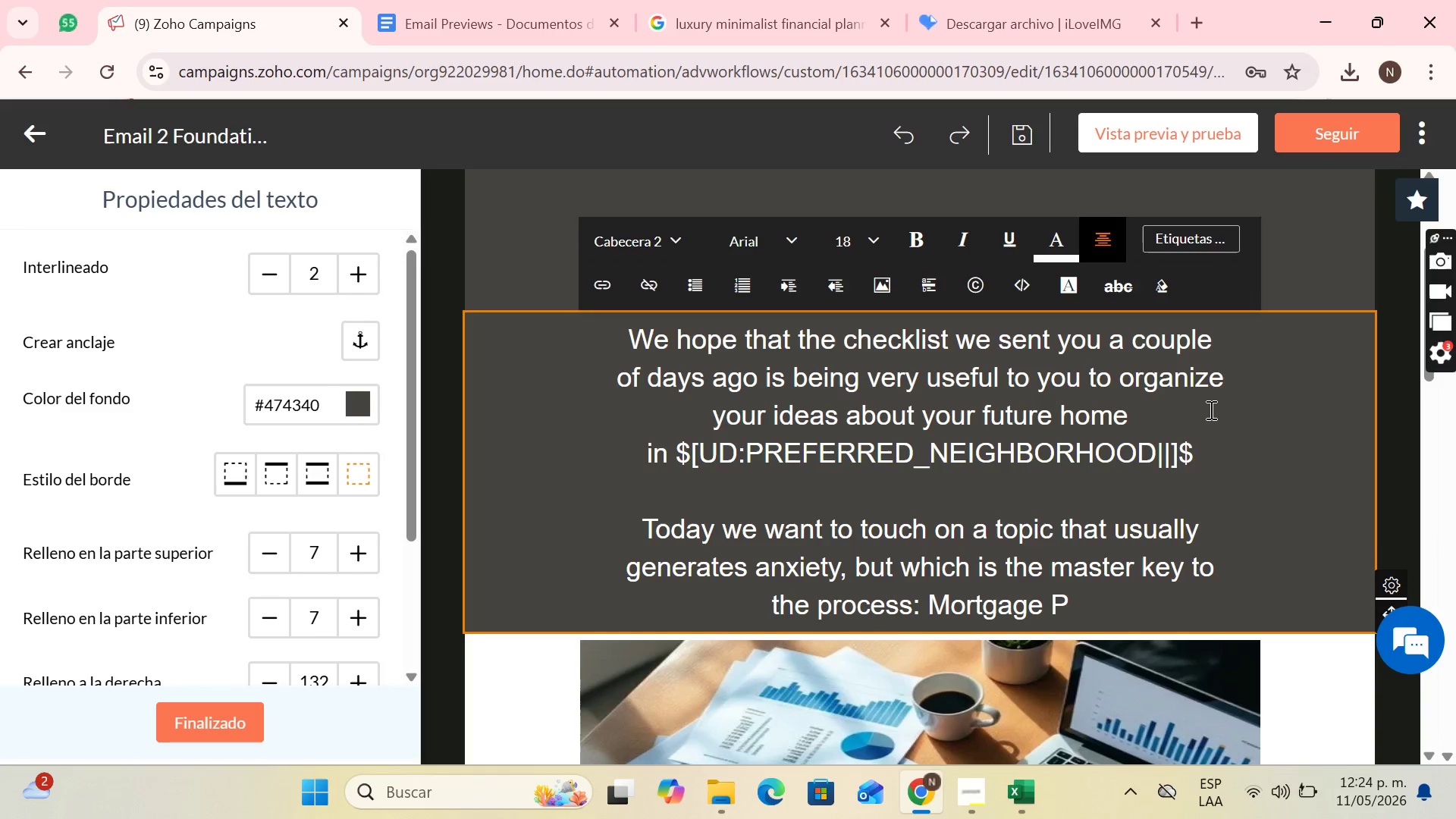 
type(R)
key(Backspace)
type(re- A)
key(Backspace)
key(Backspace)
type(Approval)
 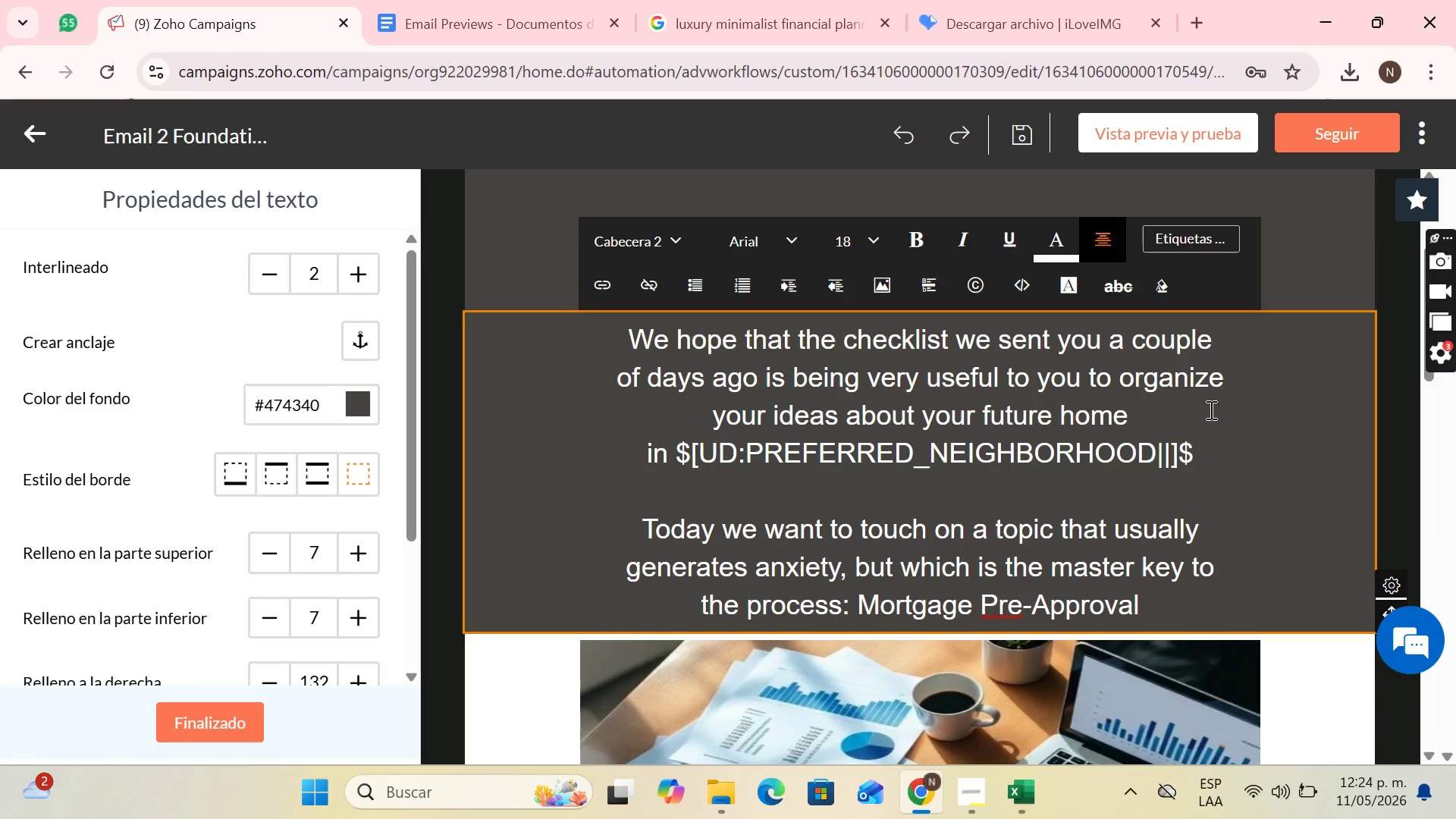 
left_click_drag(start_coordinate=[1043, 490], to_coordinate=[1040, 491])
 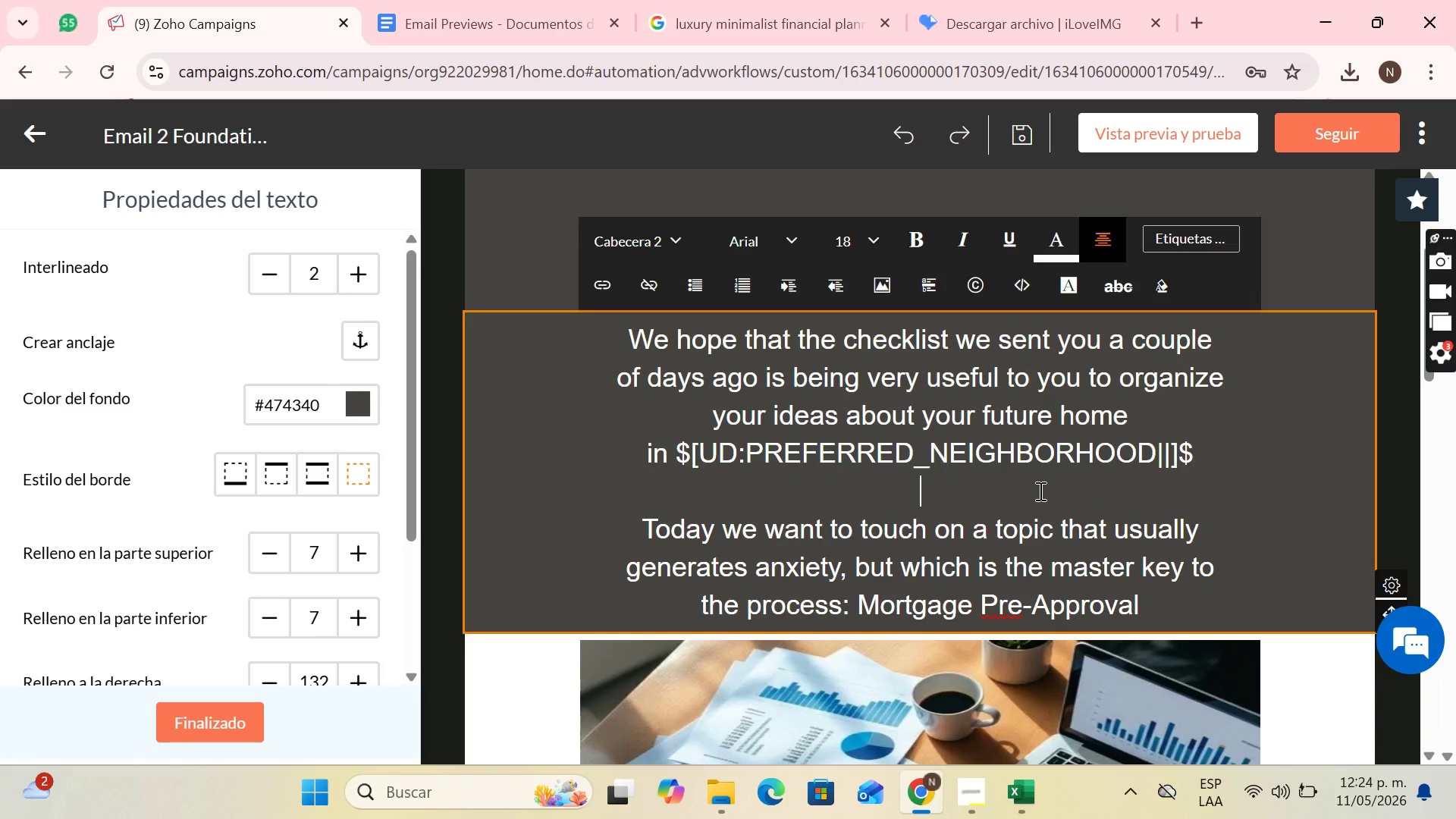 
key(Backspace)
 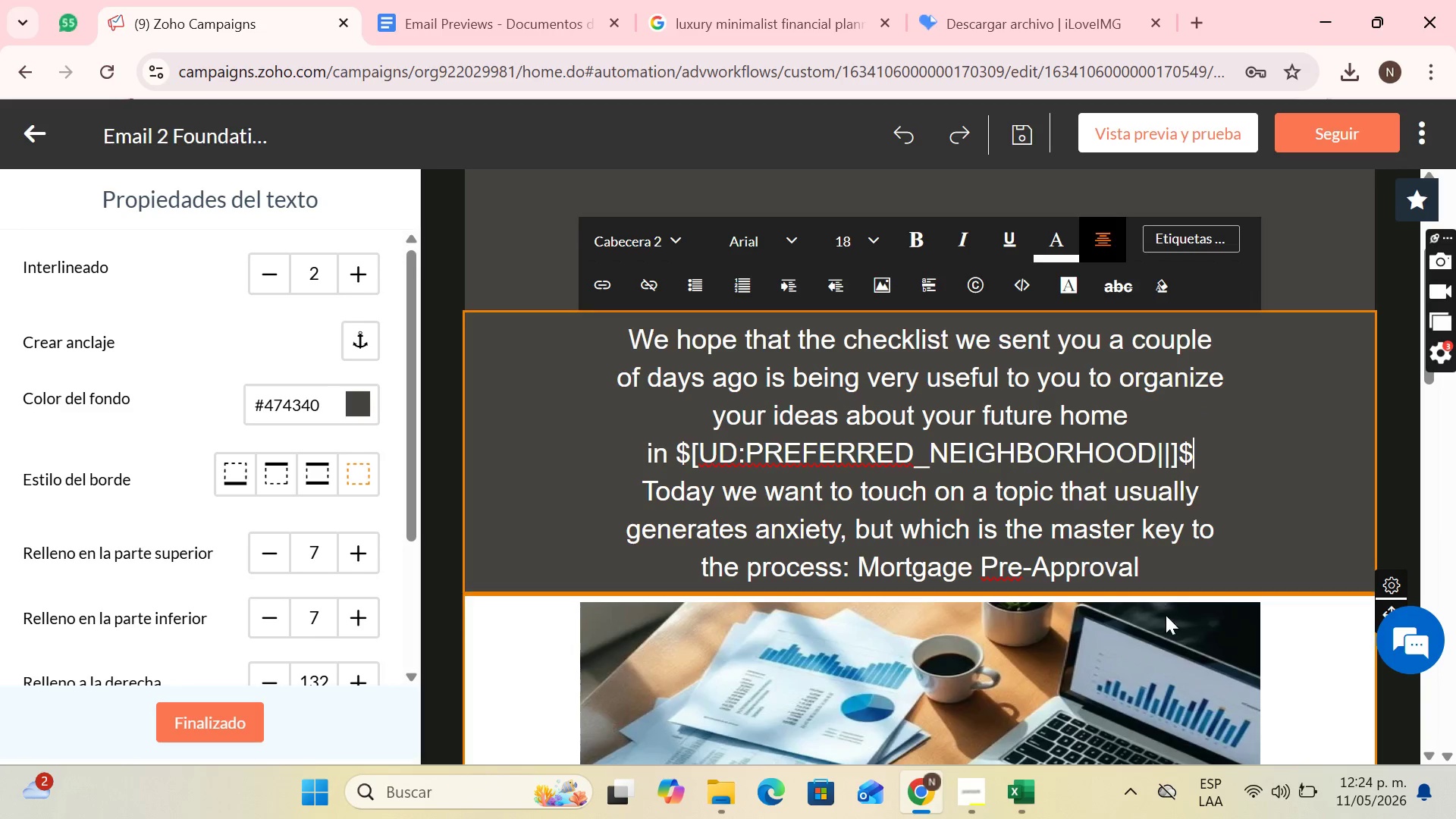 
left_click([1171, 582])
 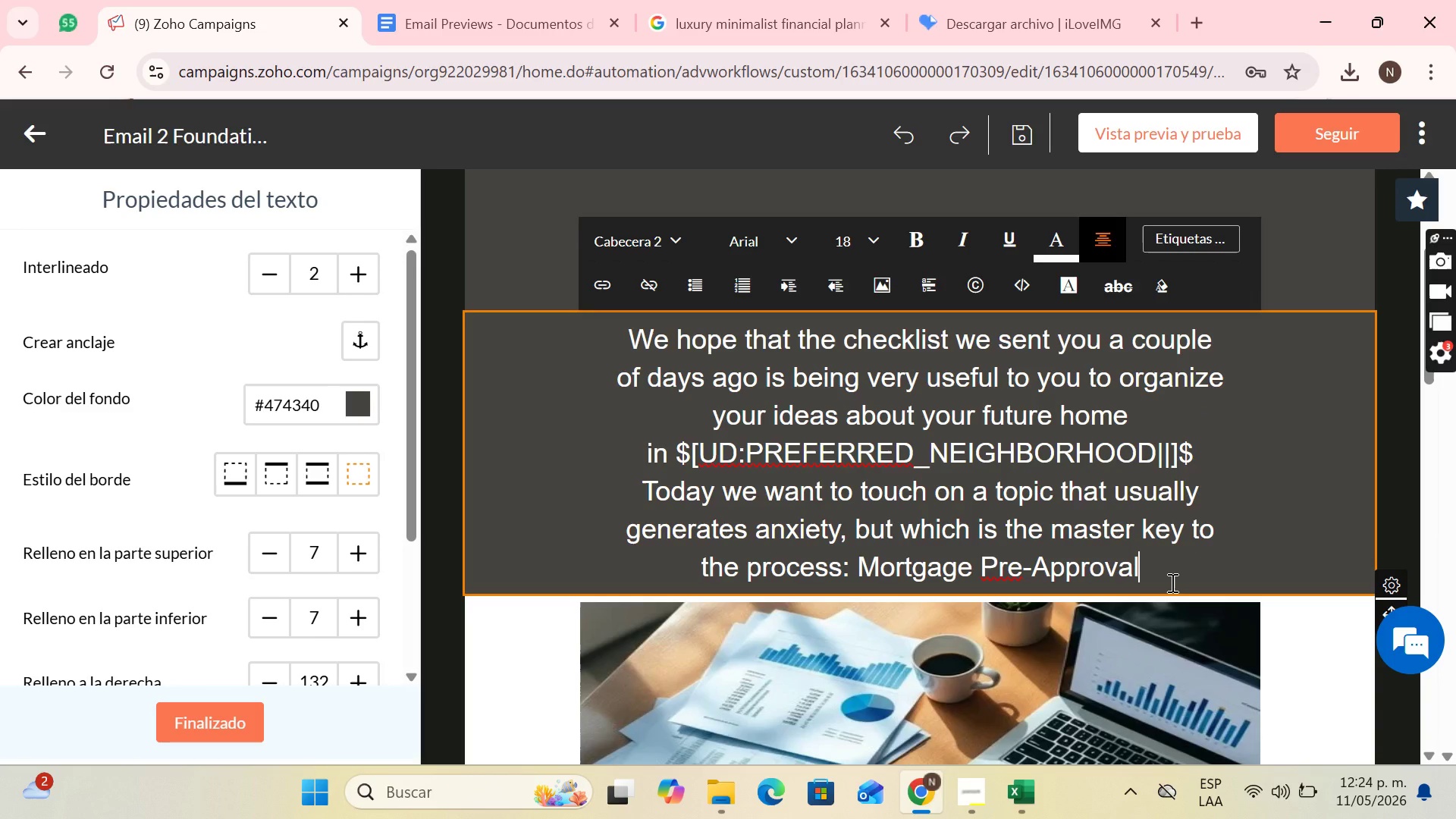 
key(Period)
 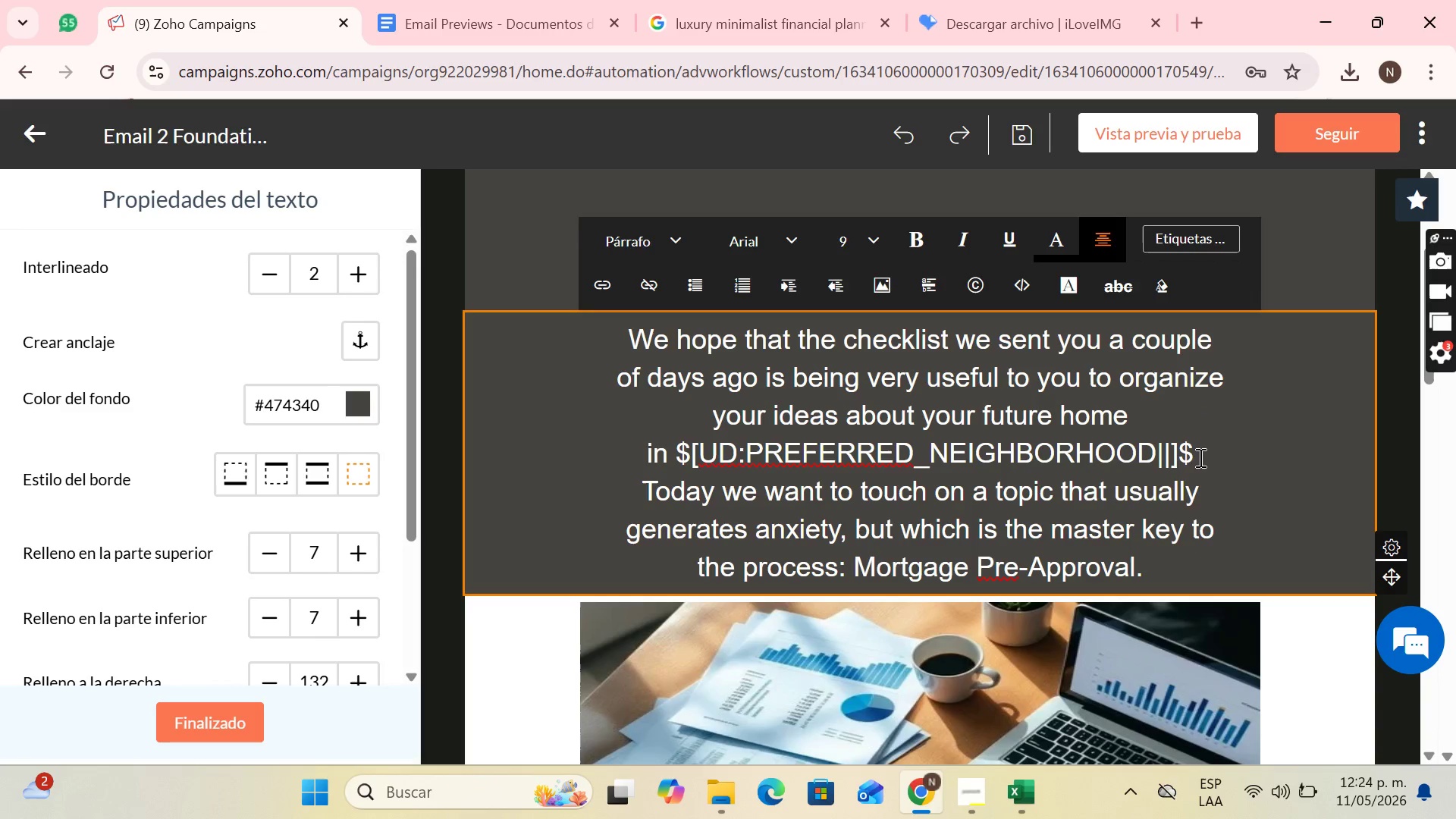 
key(Period)
 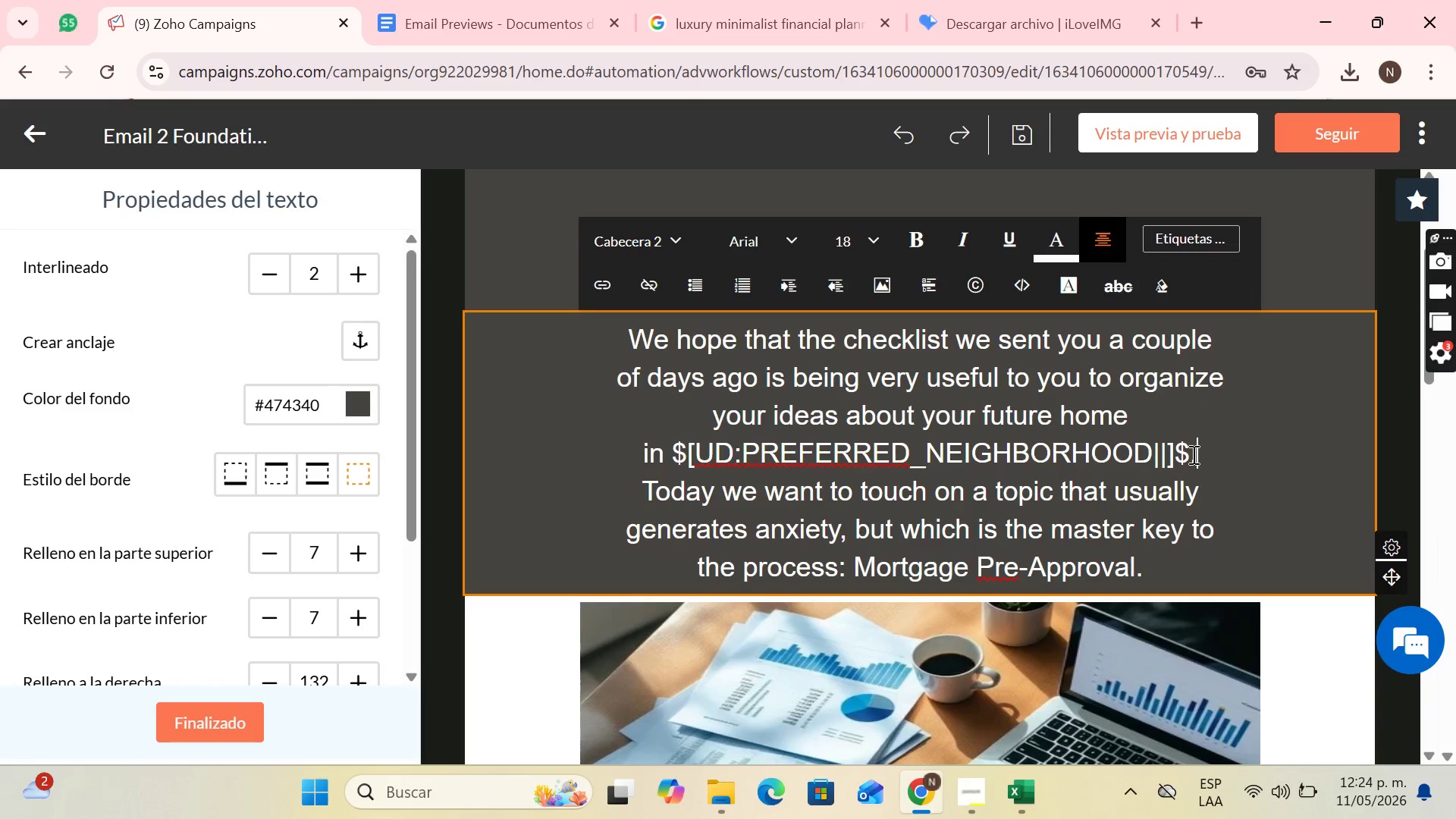 
key(Enter)
 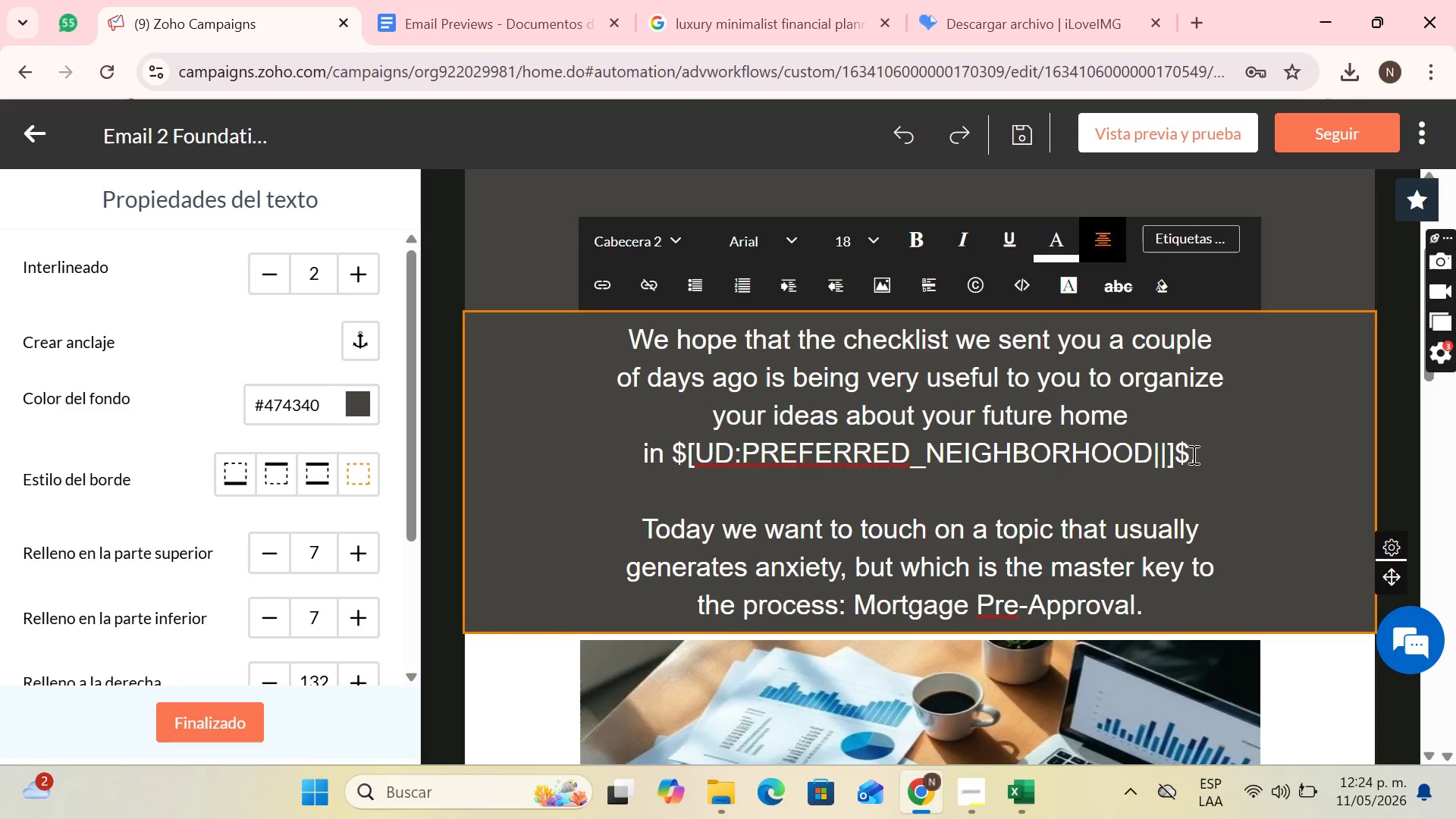 
key(Backspace)
 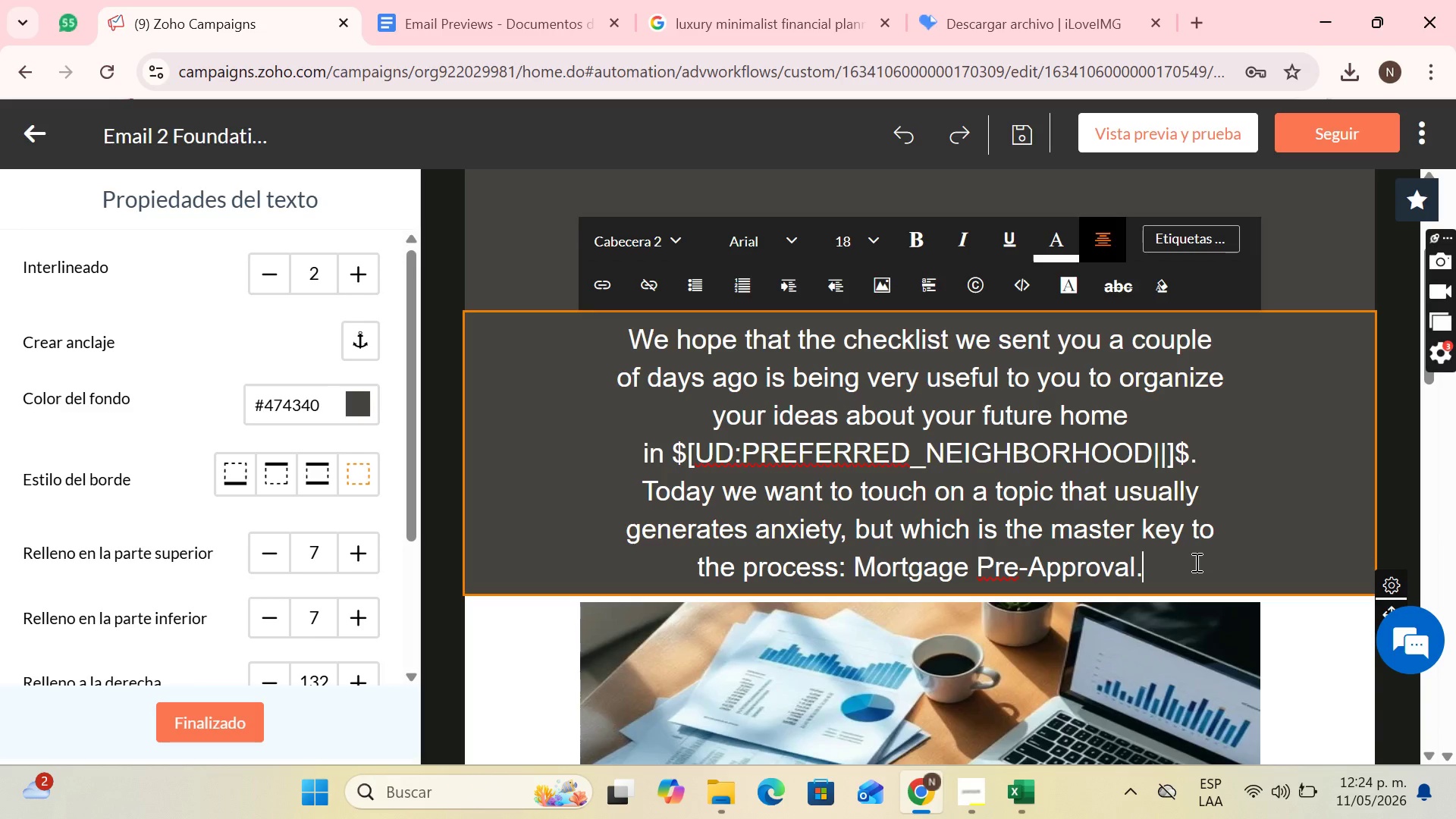 
key(Enter)
 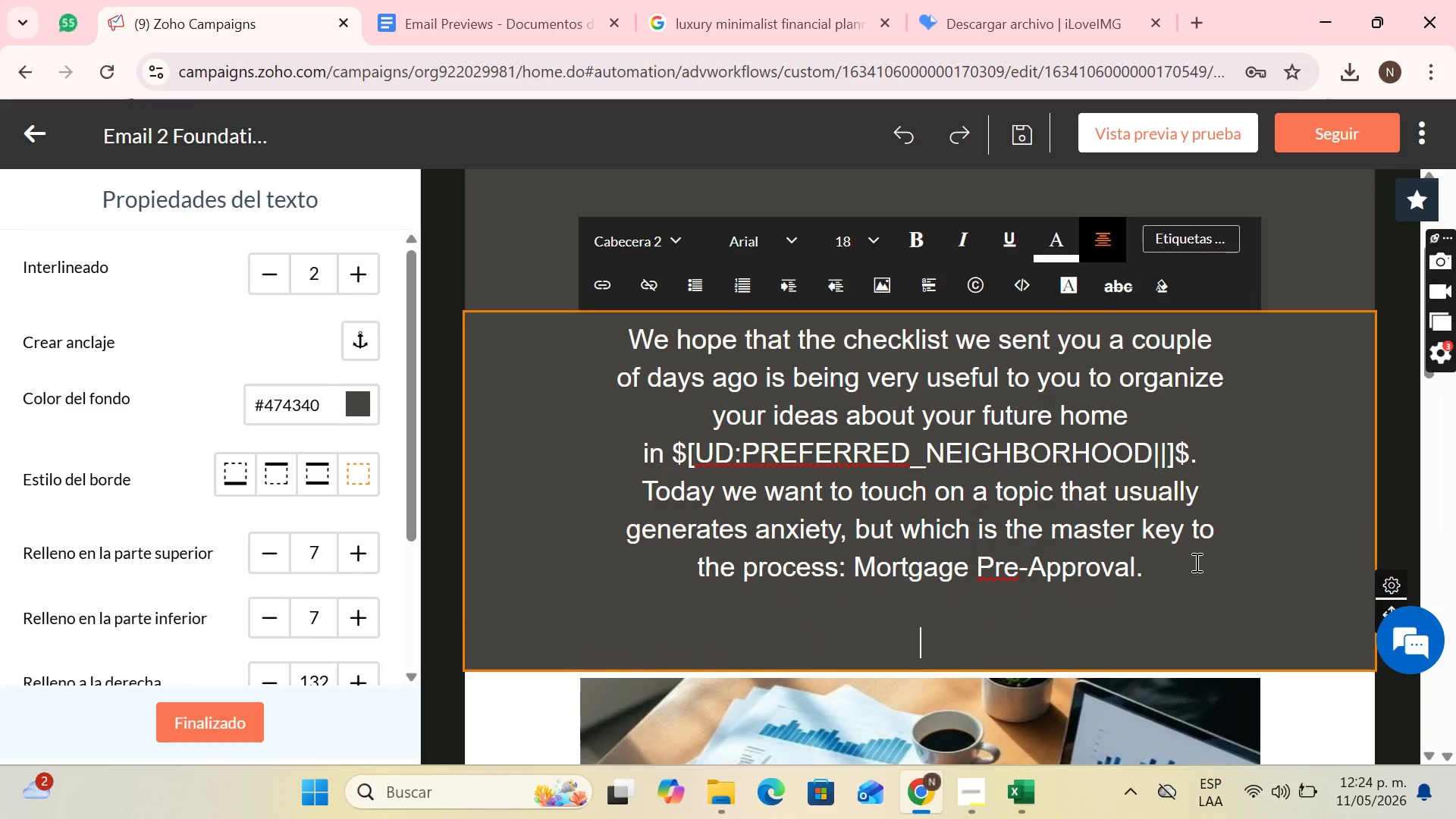 
key(Enter)
 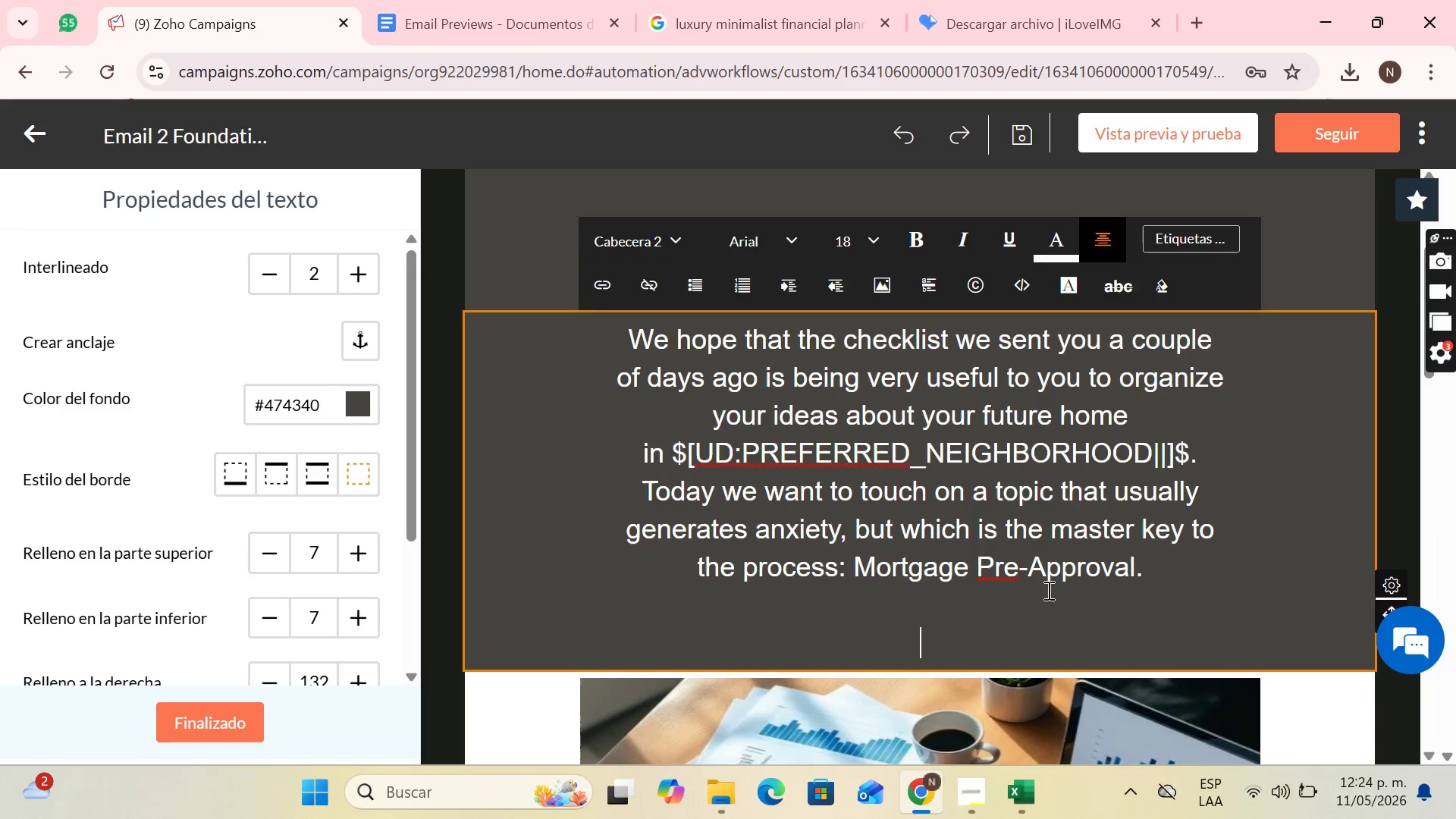 
scroll: coordinate [1048, 442], scroll_direction: down, amount: 1.0
 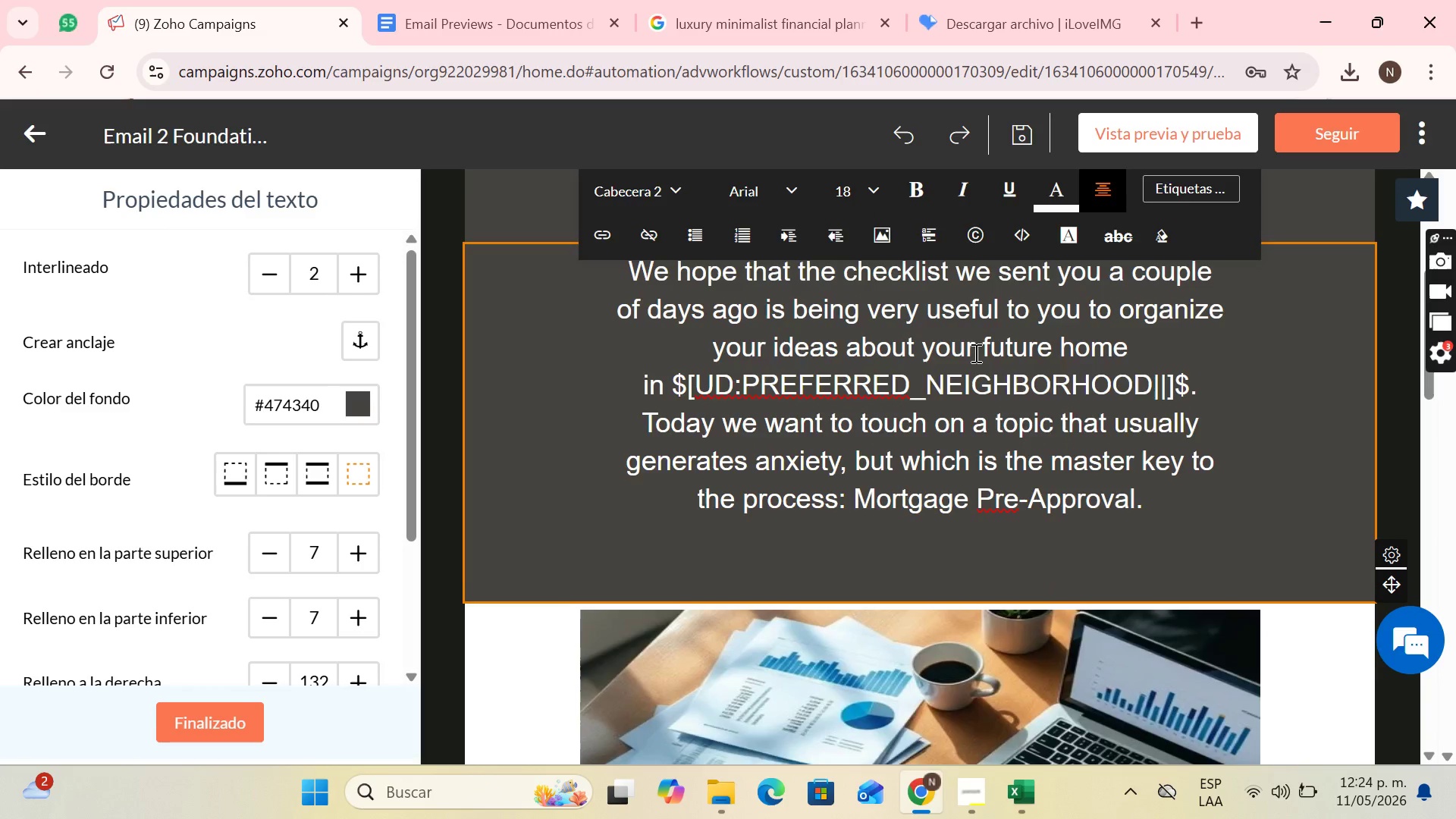 
scroll: coordinate [1003, 403], scroll_direction: up, amount: 2.0
 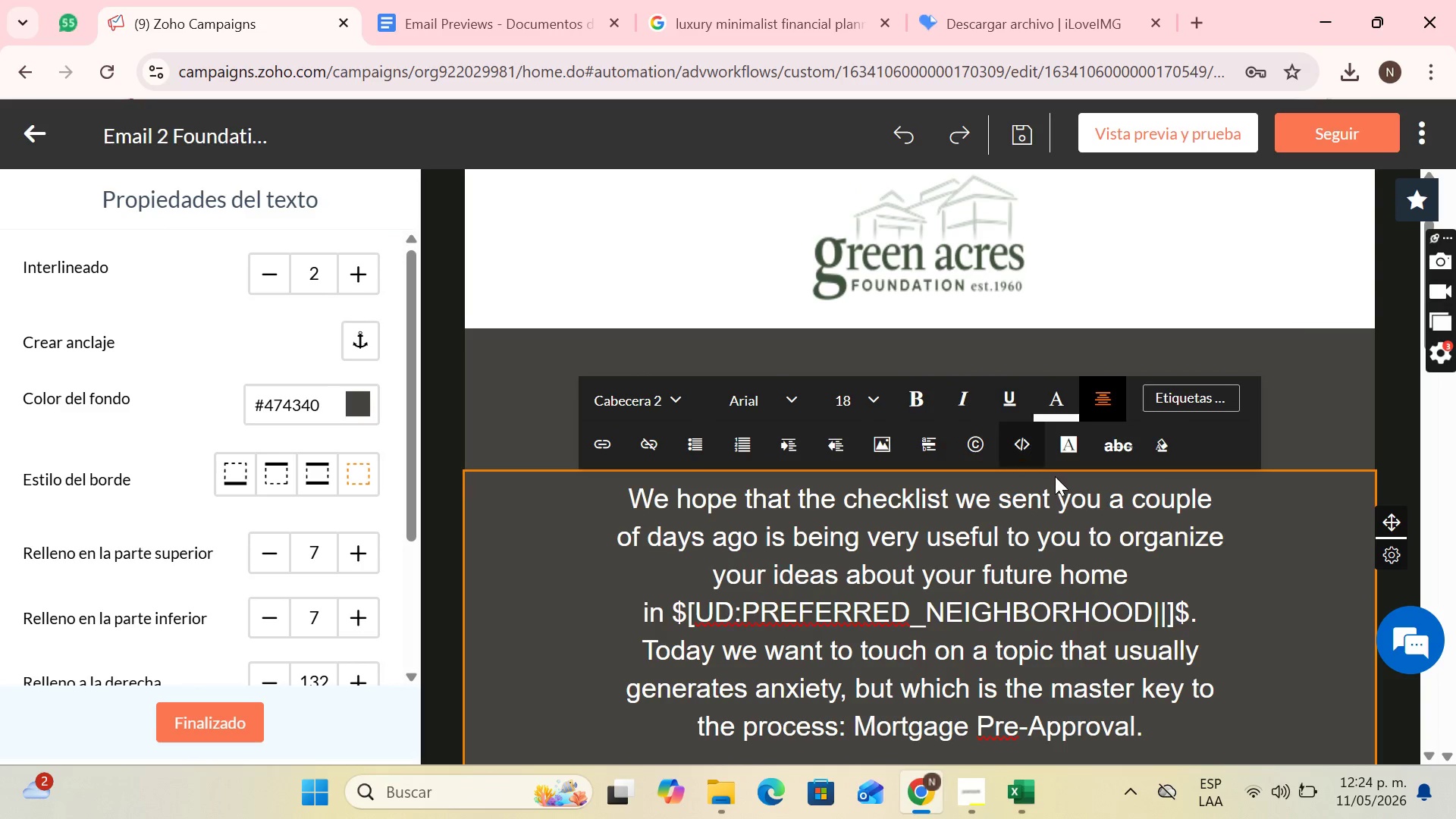 
scroll: coordinate [1060, 496], scroll_direction: down, amount: 2.0
 